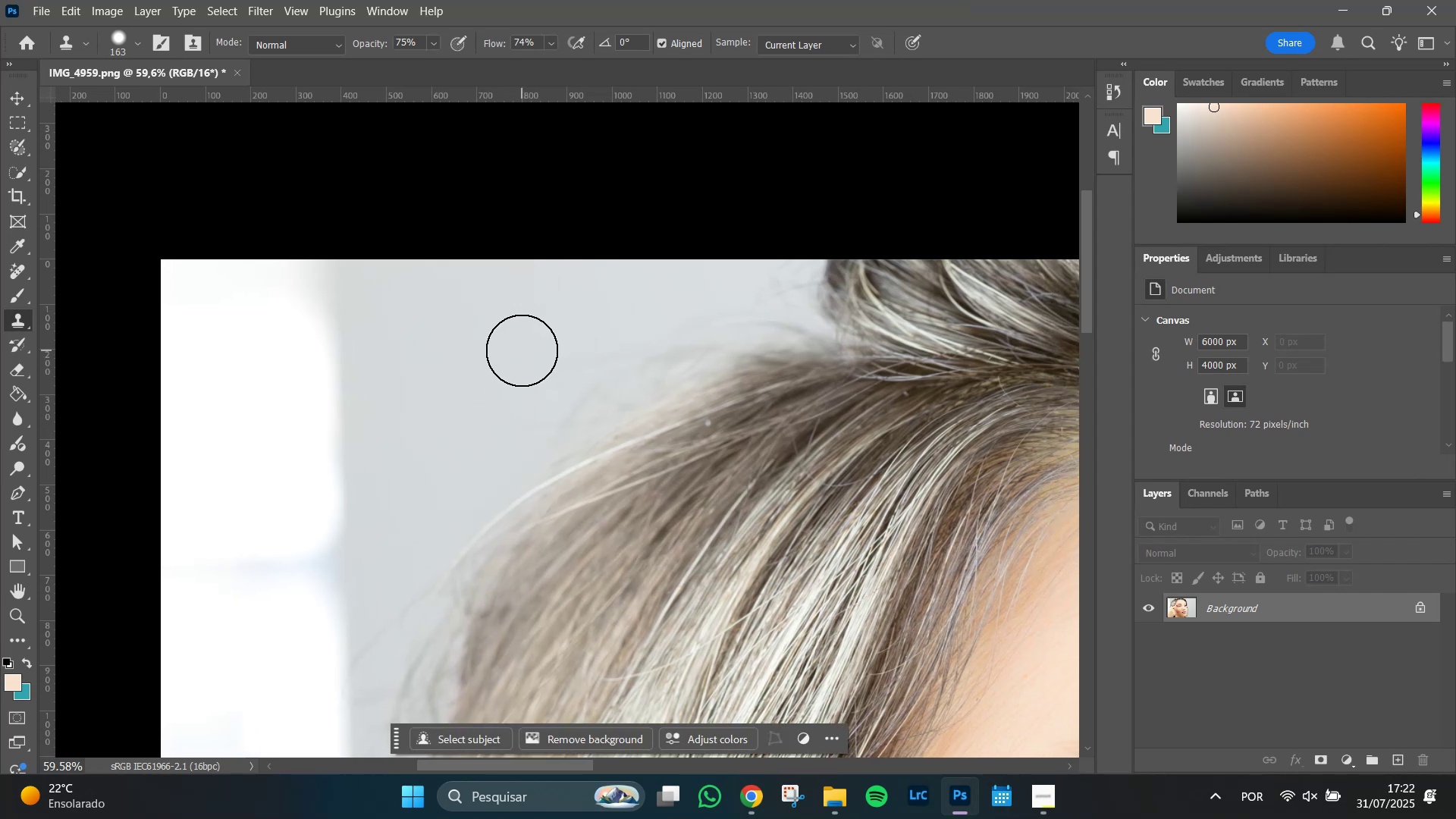 
left_click([522, 350])
 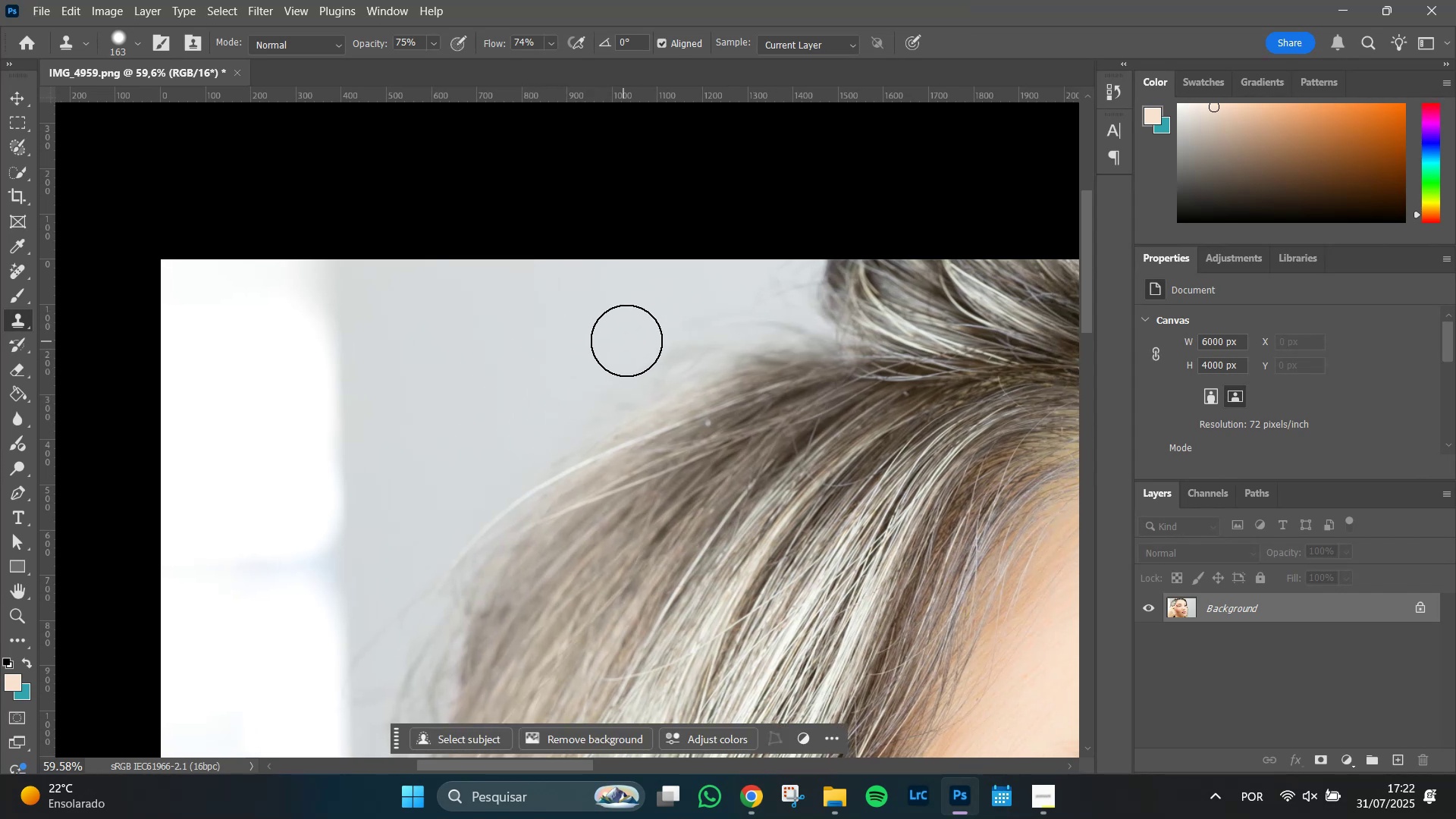 
wait(7.67)
 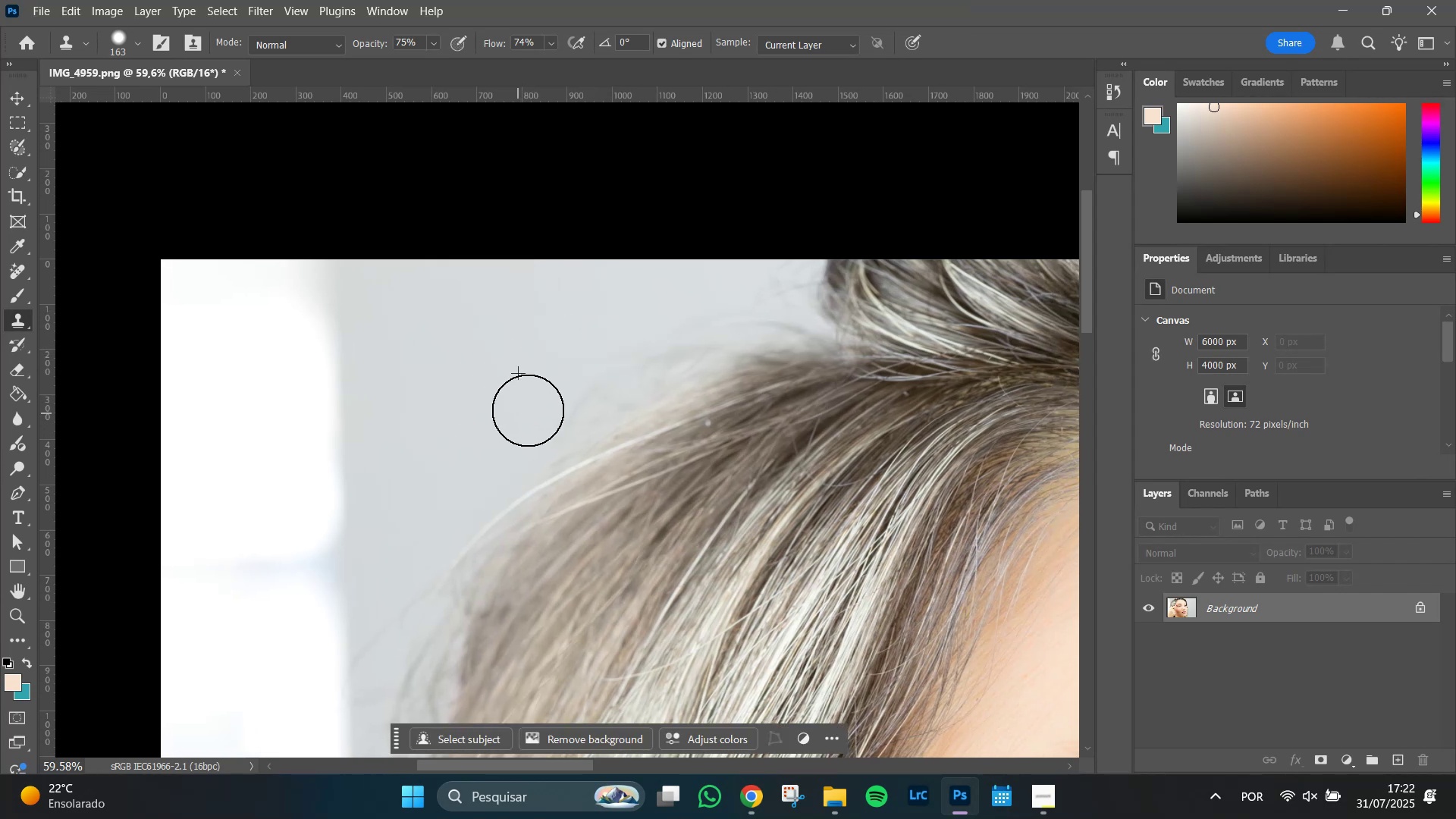 
key(Alt+AltLeft)
 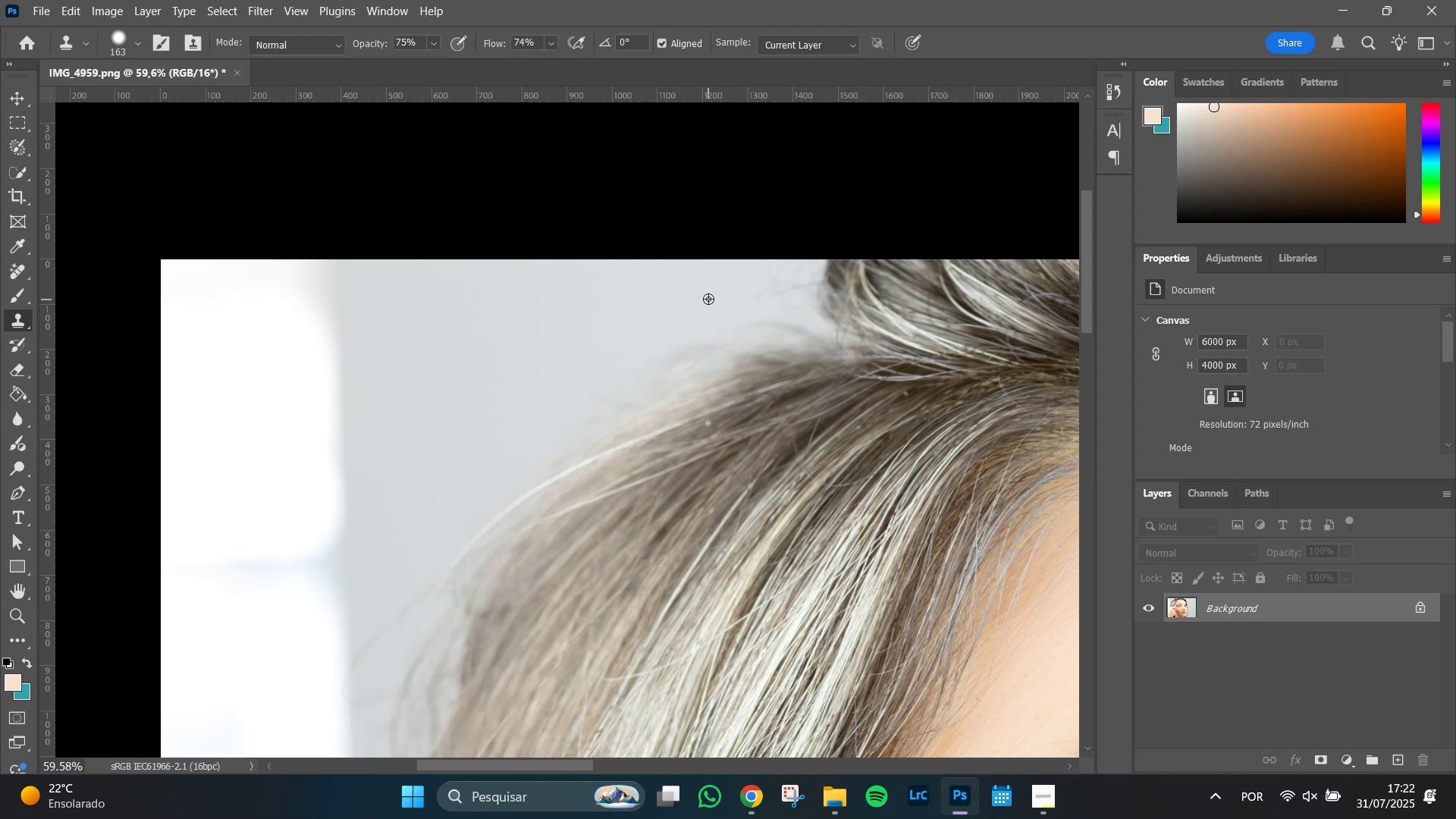 
left_click([708, 299])
 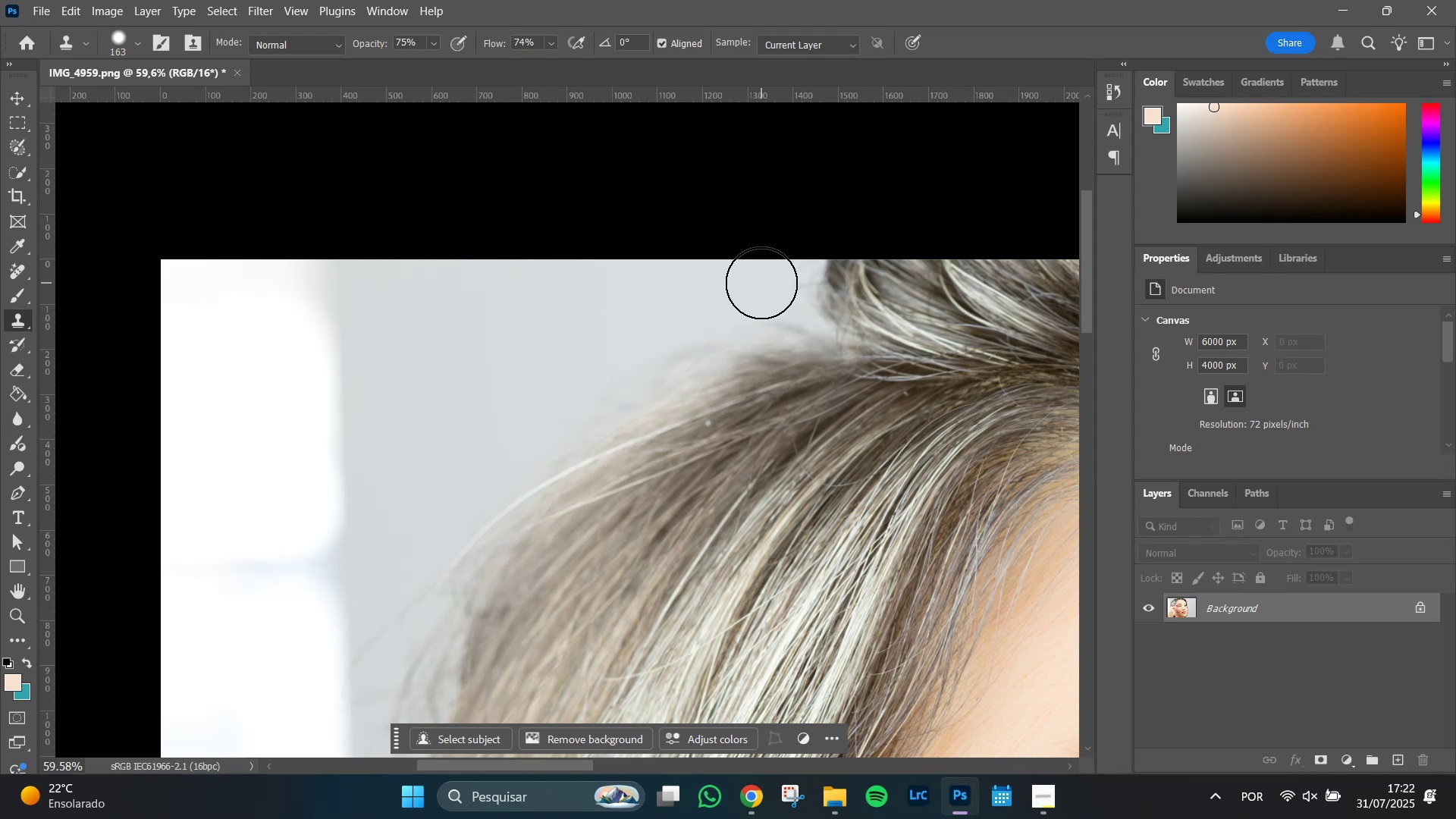 
key(Alt+AltLeft)
 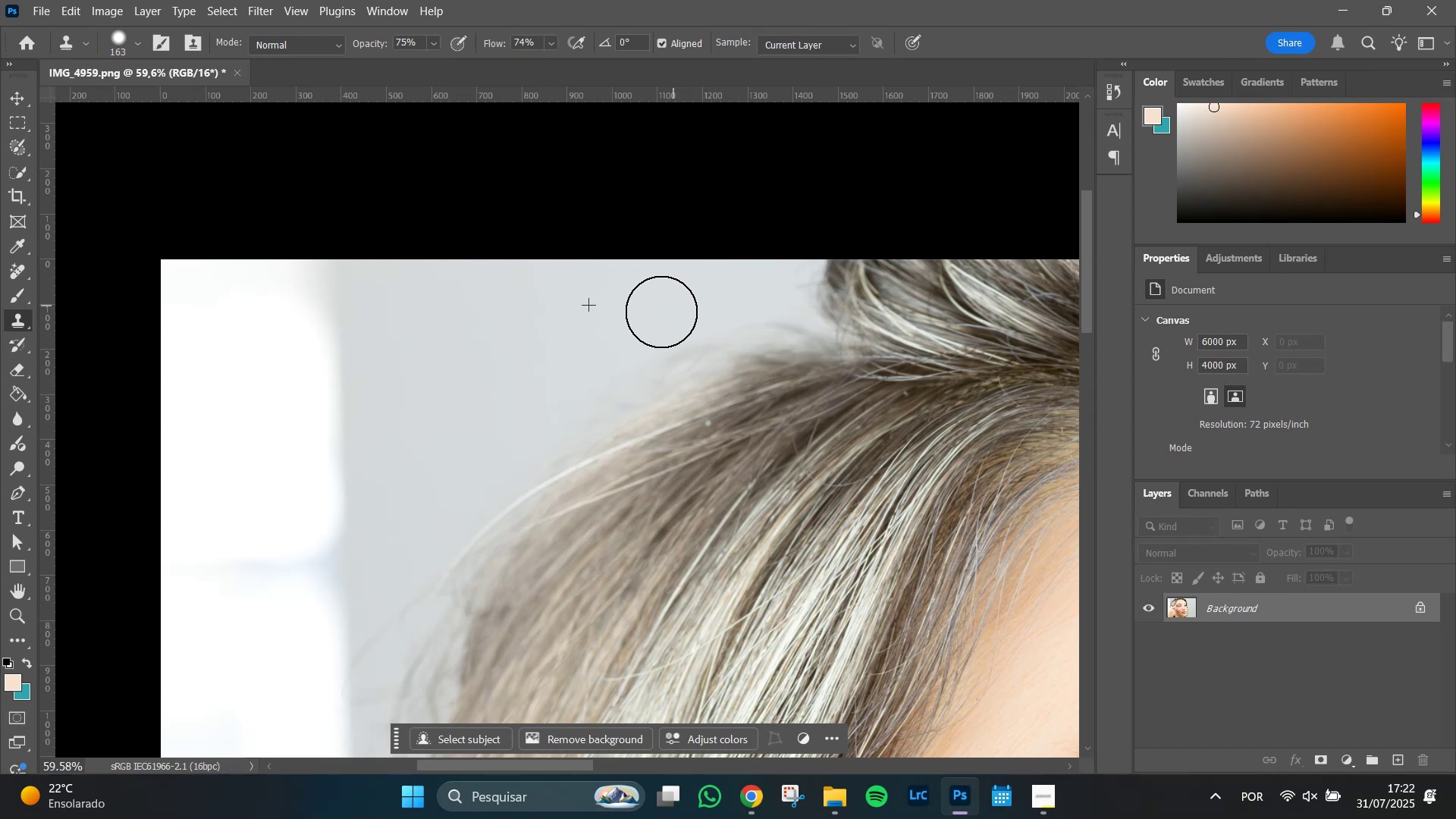 
hold_key(key=AltLeft, duration=0.53)
left_click([606, 309])
 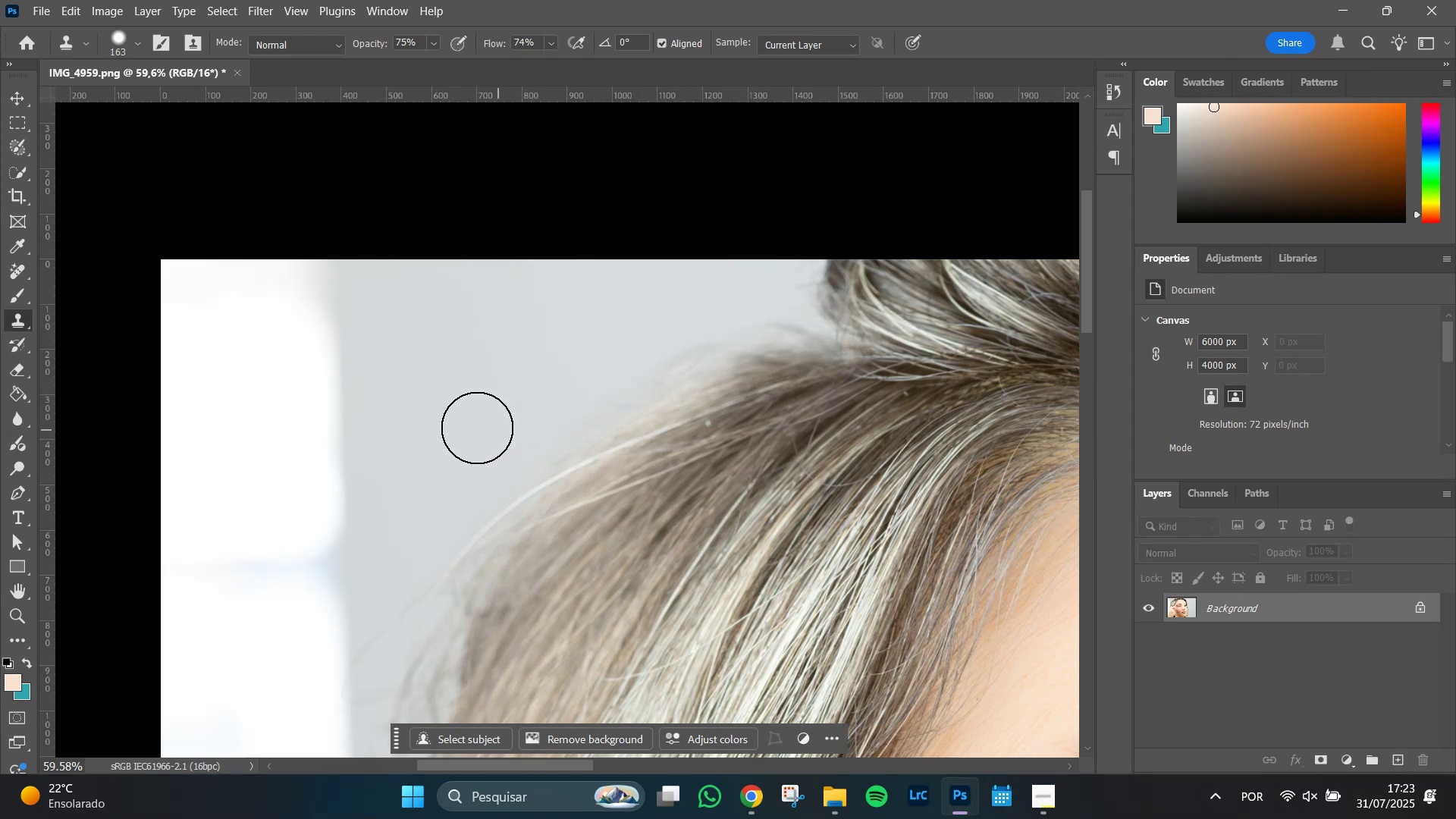 
wait(5.35)
 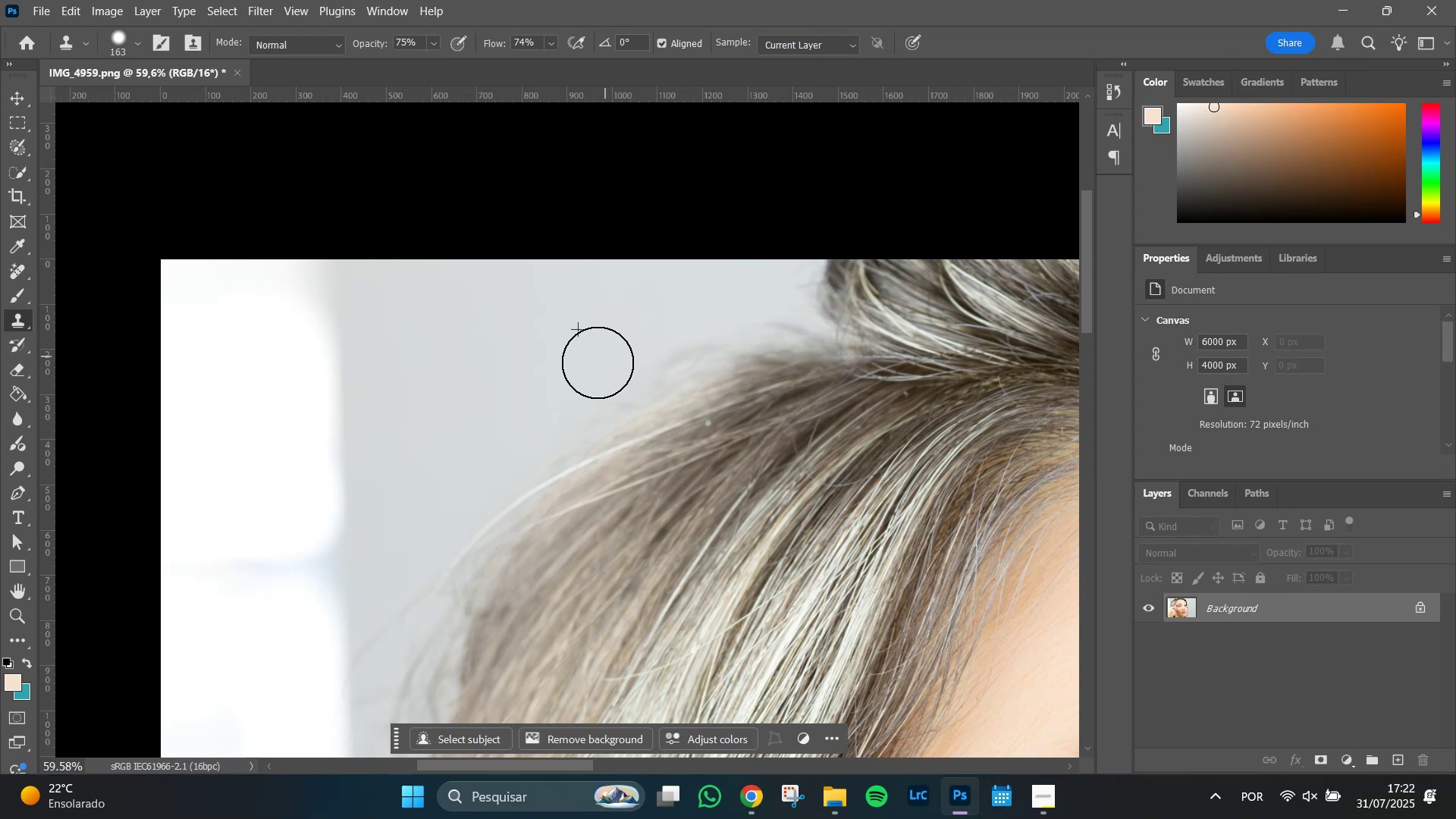 
hold_key(key=Space, duration=1.47)
 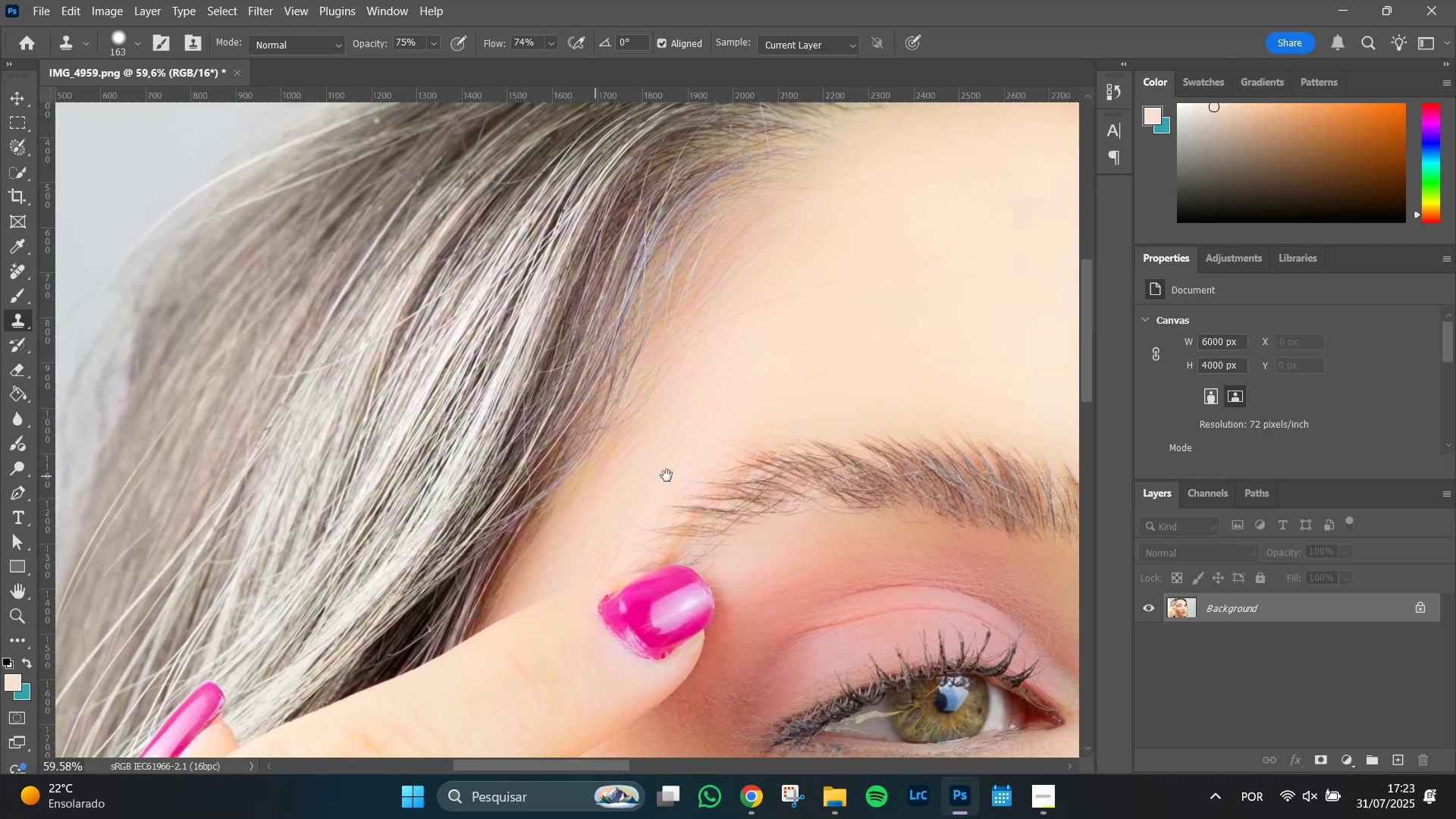 
hold_key(key=AltLeft, duration=0.58)
scroll: coordinate [761, 440], scroll_direction: down, amount: 9.0
 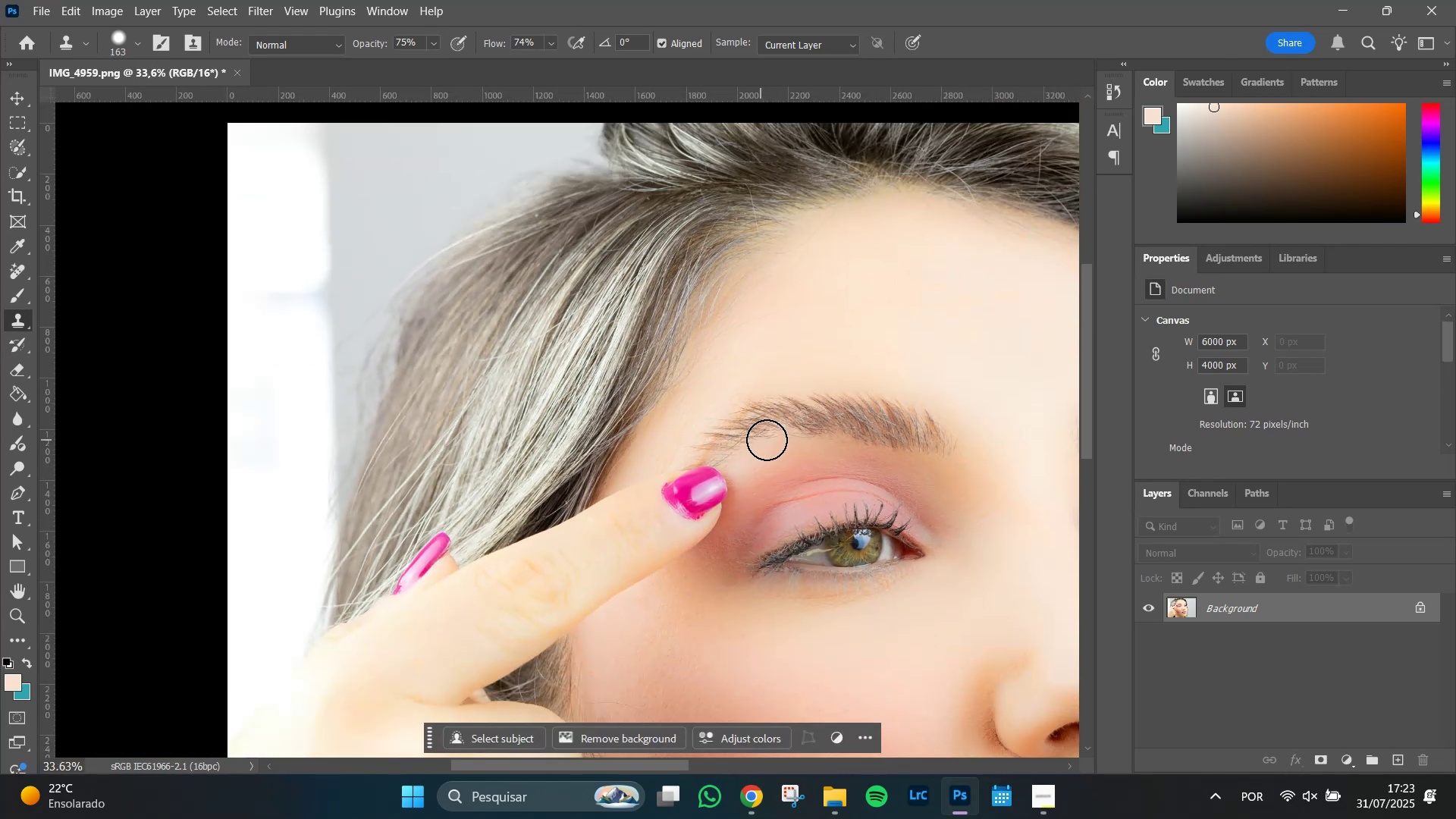 
hold_key(key=Space, duration=1.01)
 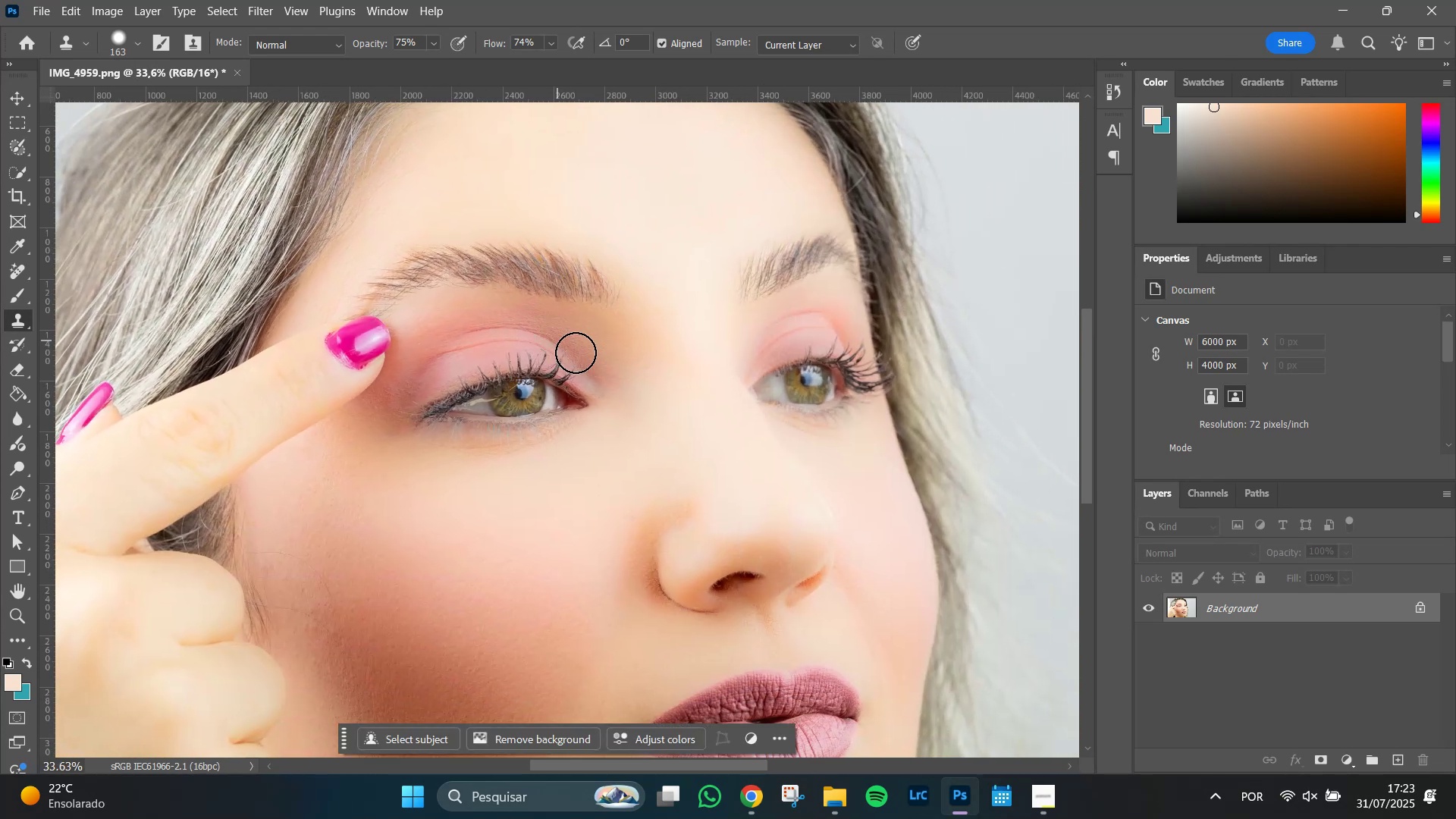 
hold_key(key=AltLeft, duration=1.28)
scroll: coordinate [662, 453], scroll_direction: down, amount: 5.0
 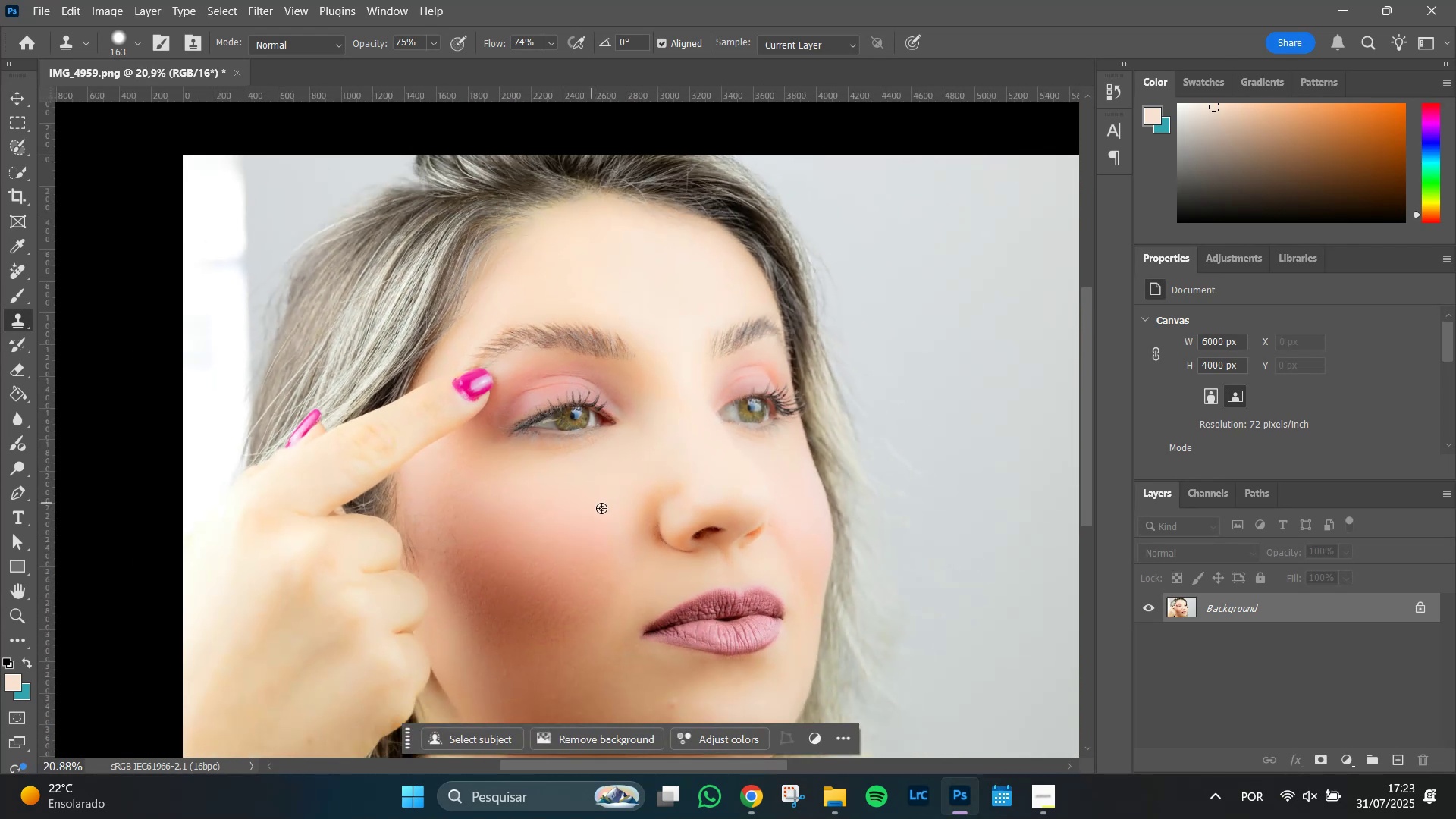 
hold_key(key=Space, duration=1.51)
 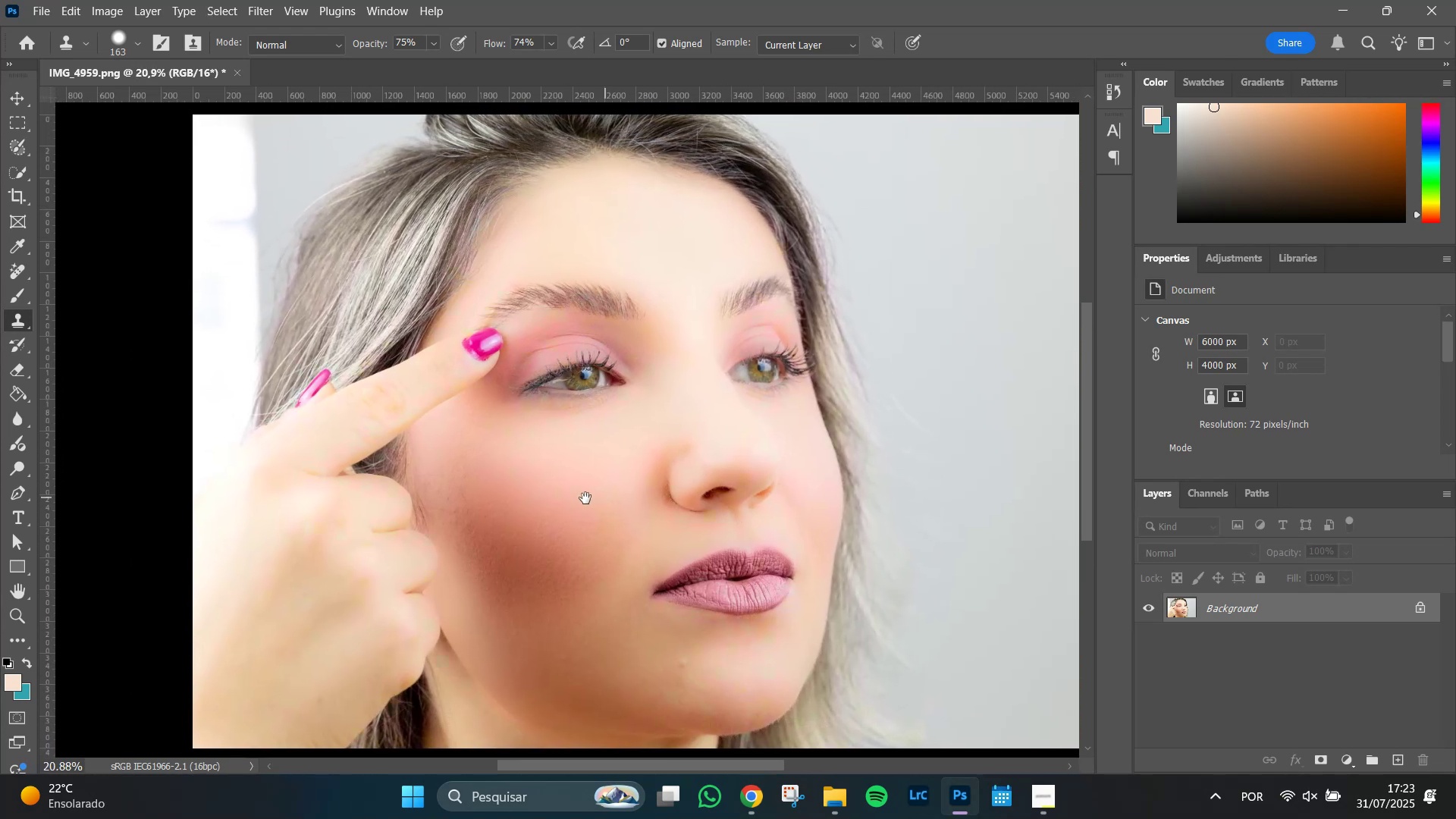 
hold_key(key=Space, duration=1.46)
 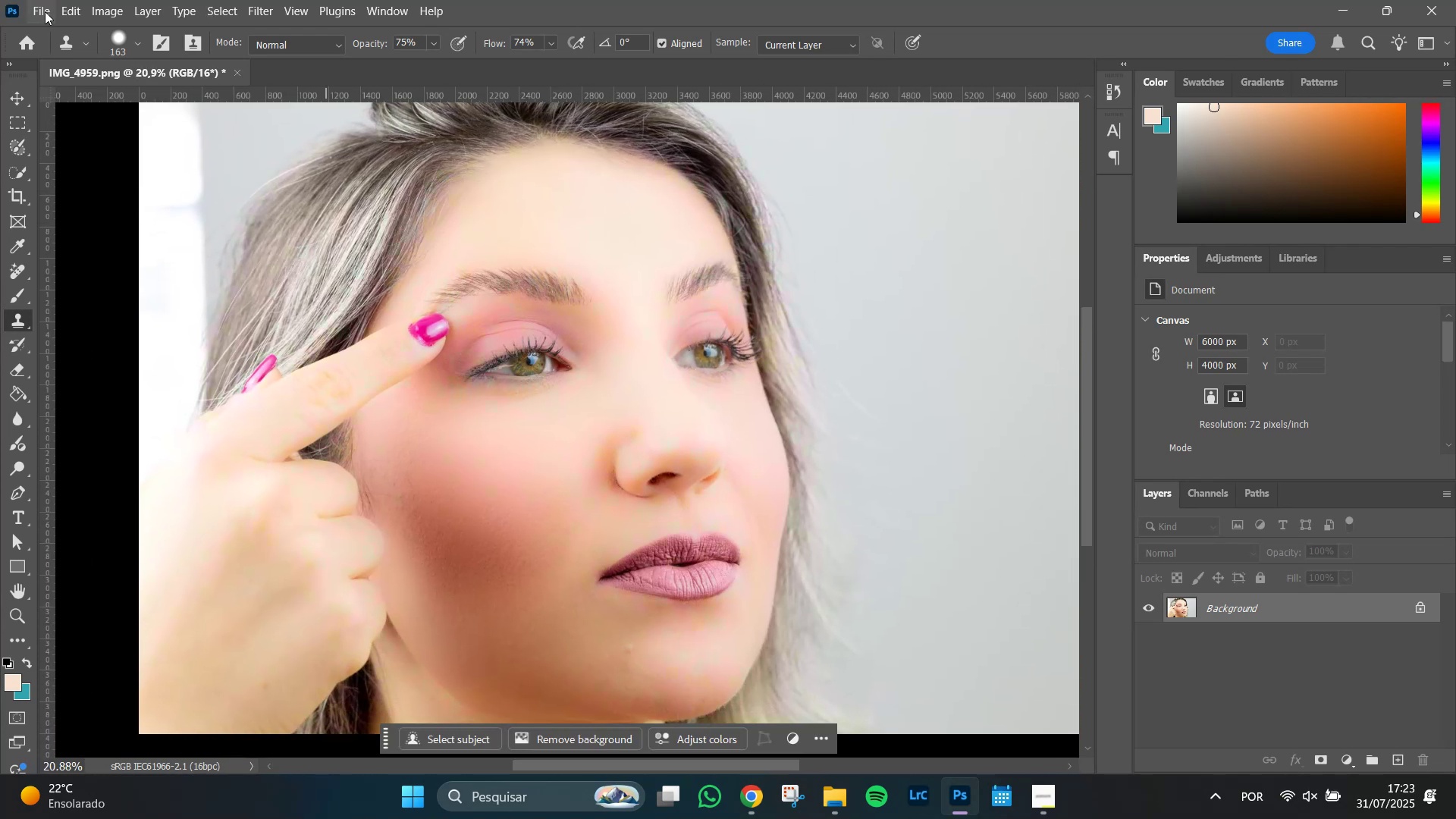 
left_click([46, 13])
 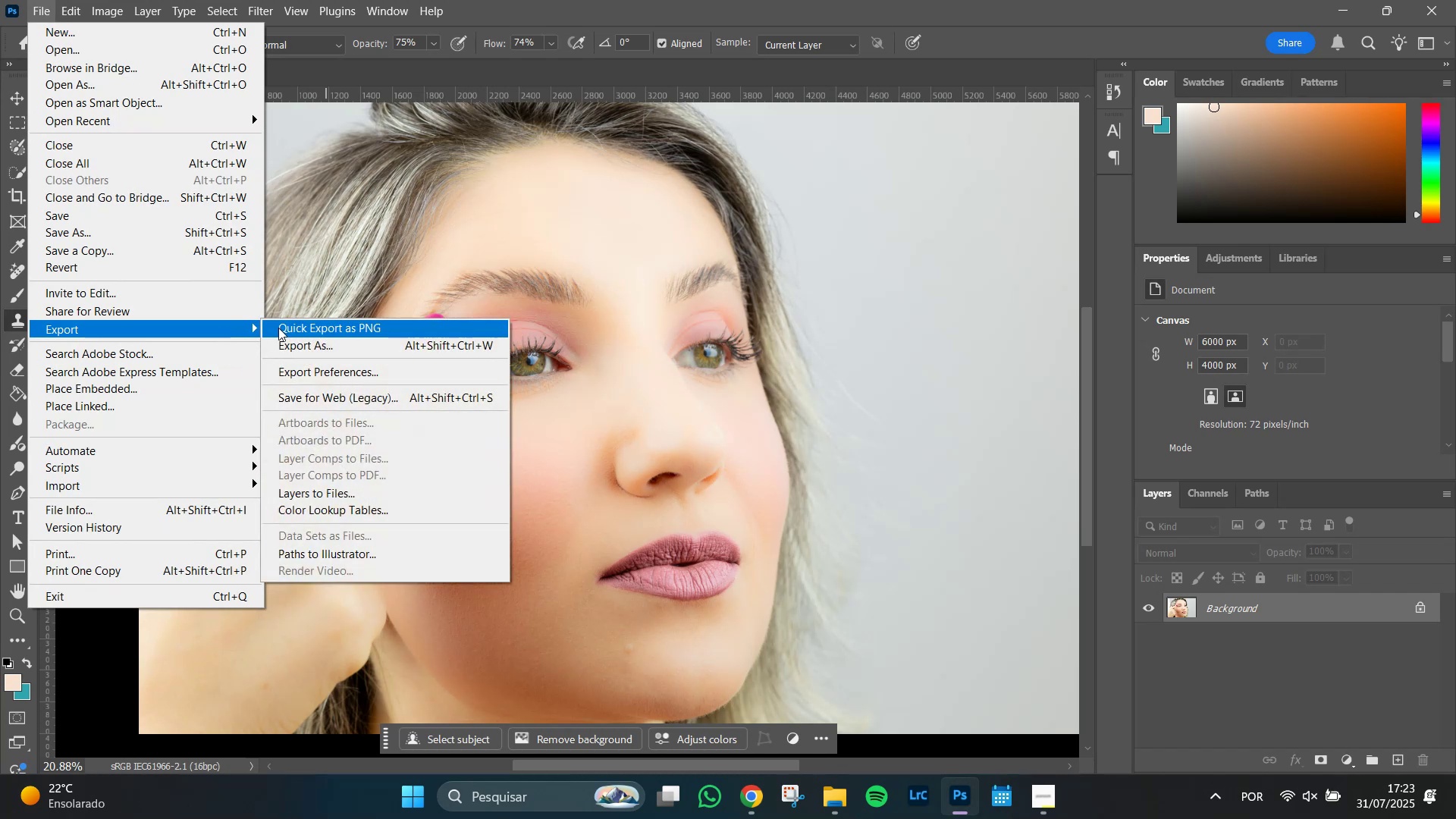 
left_click([354, 331])
 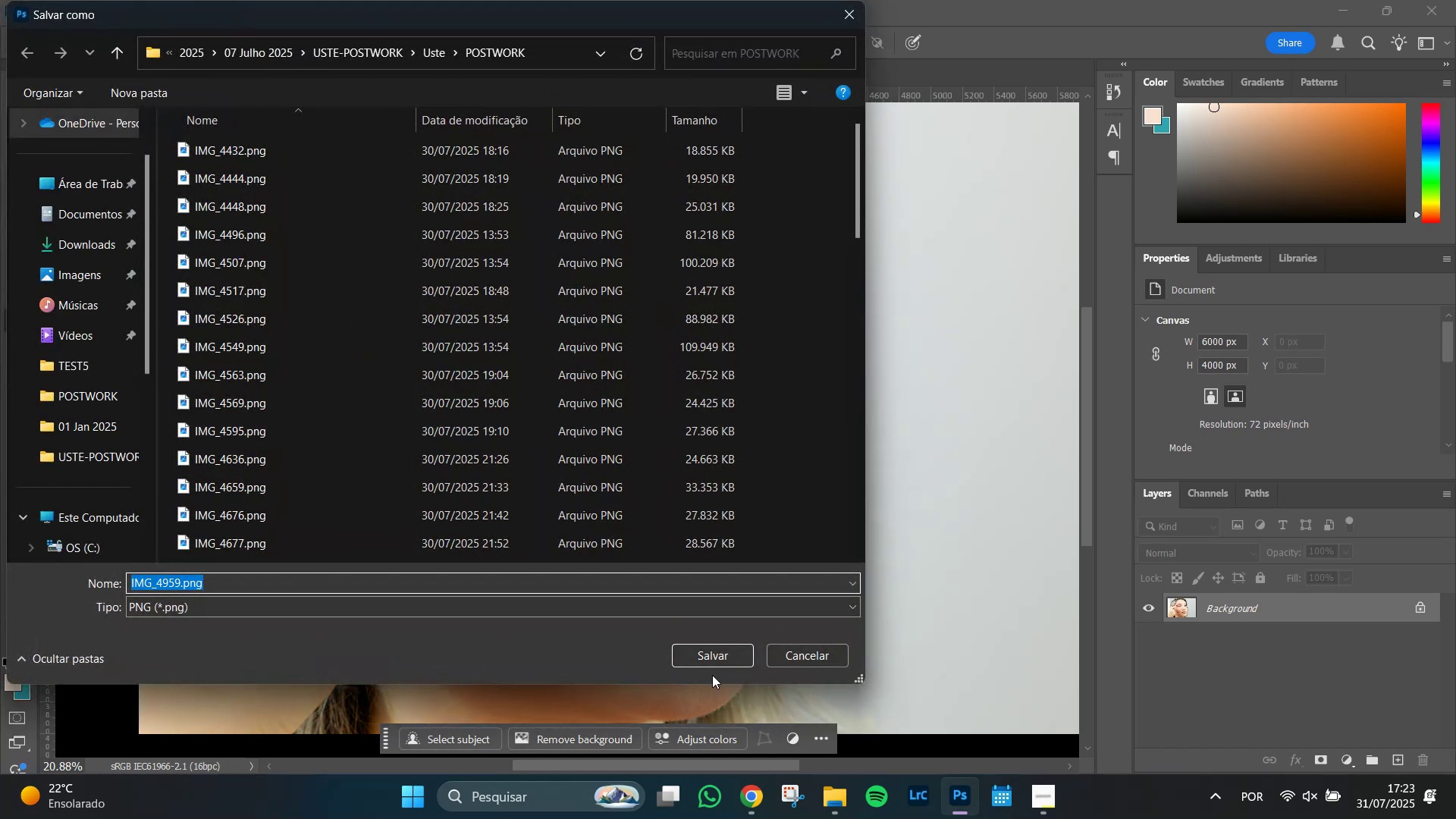 
left_click([720, 658])
 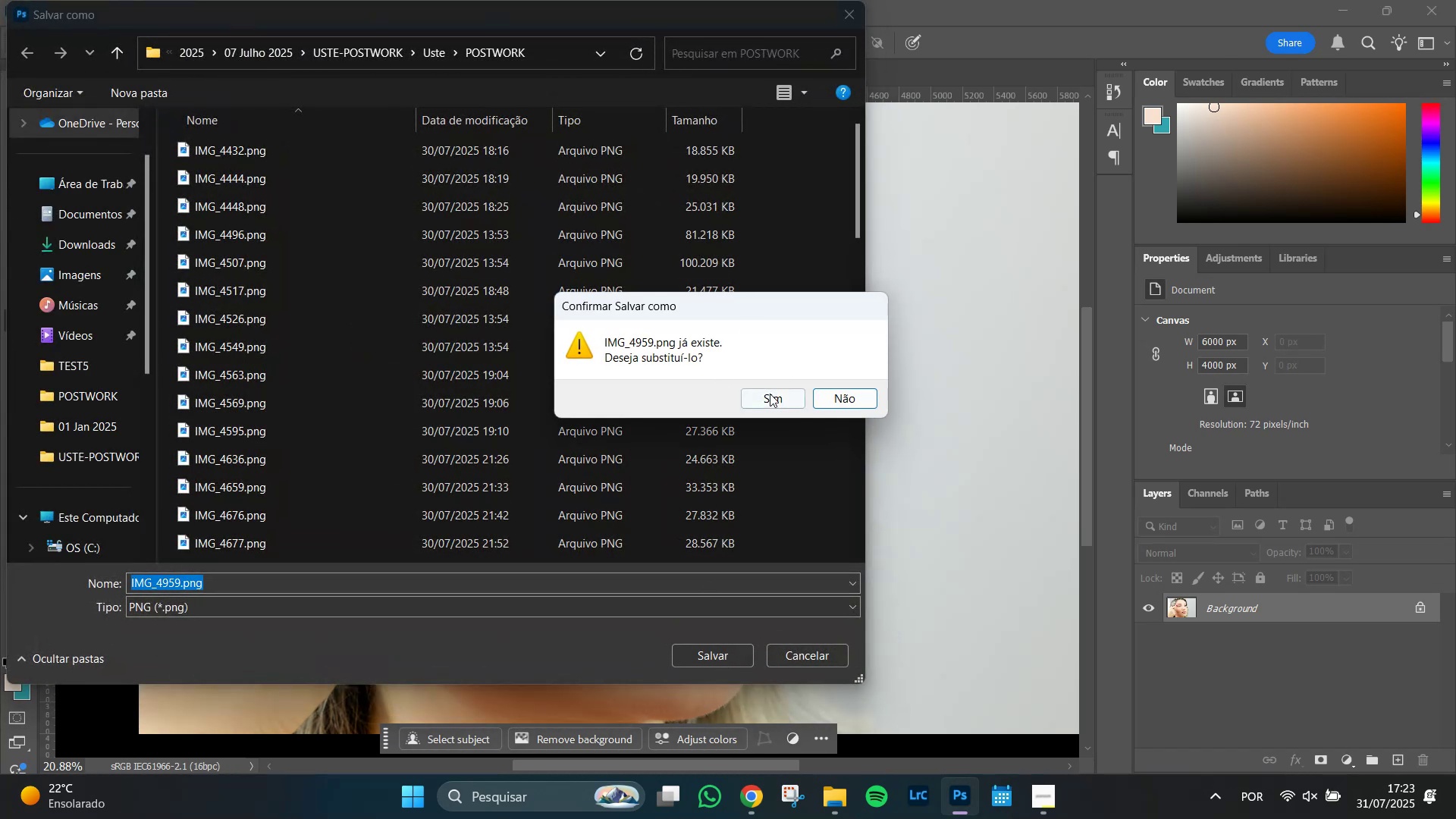 
left_click([771, 403])
 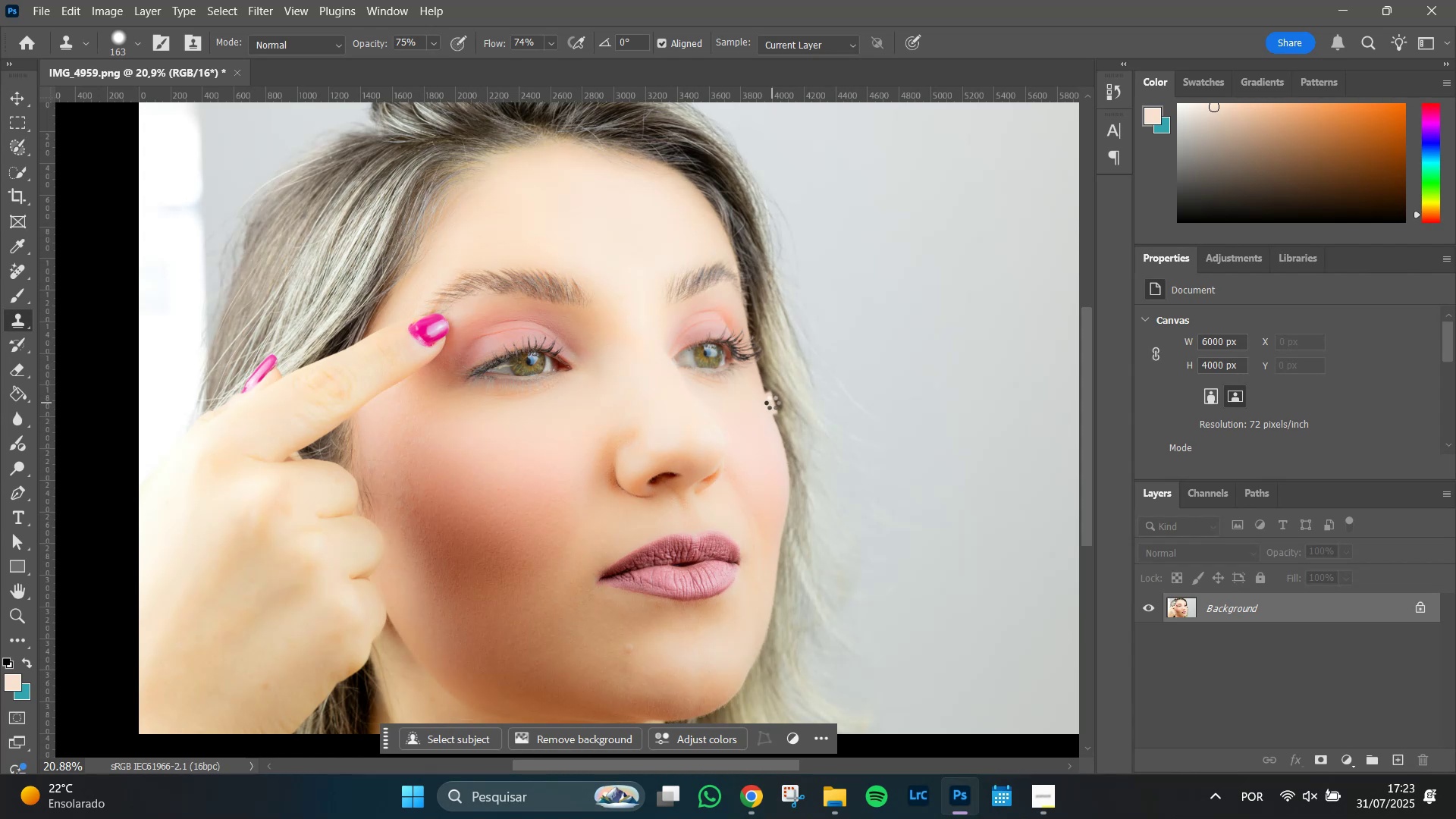 
wait(12.78)
 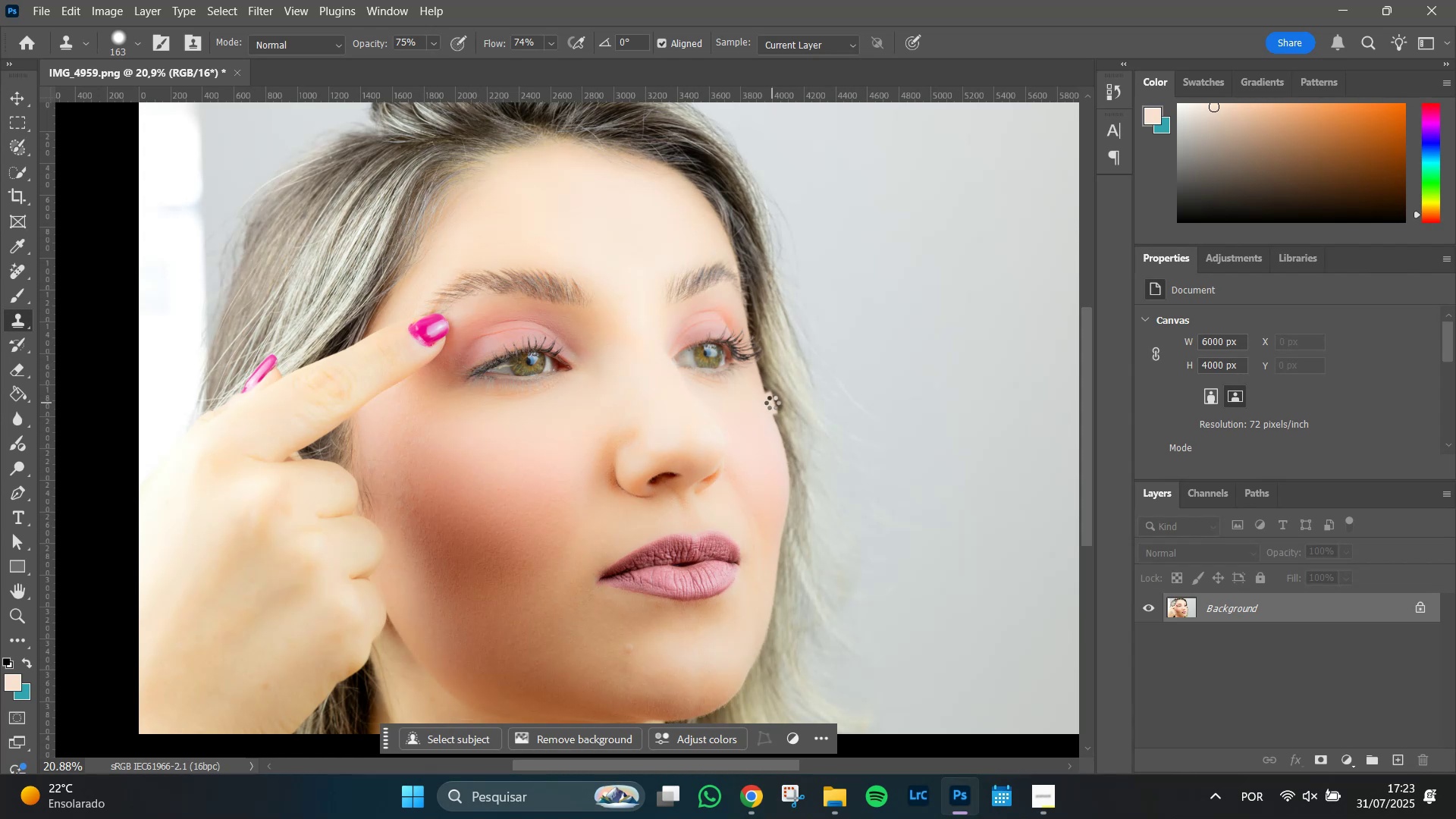 
key(Alt+Tab)
 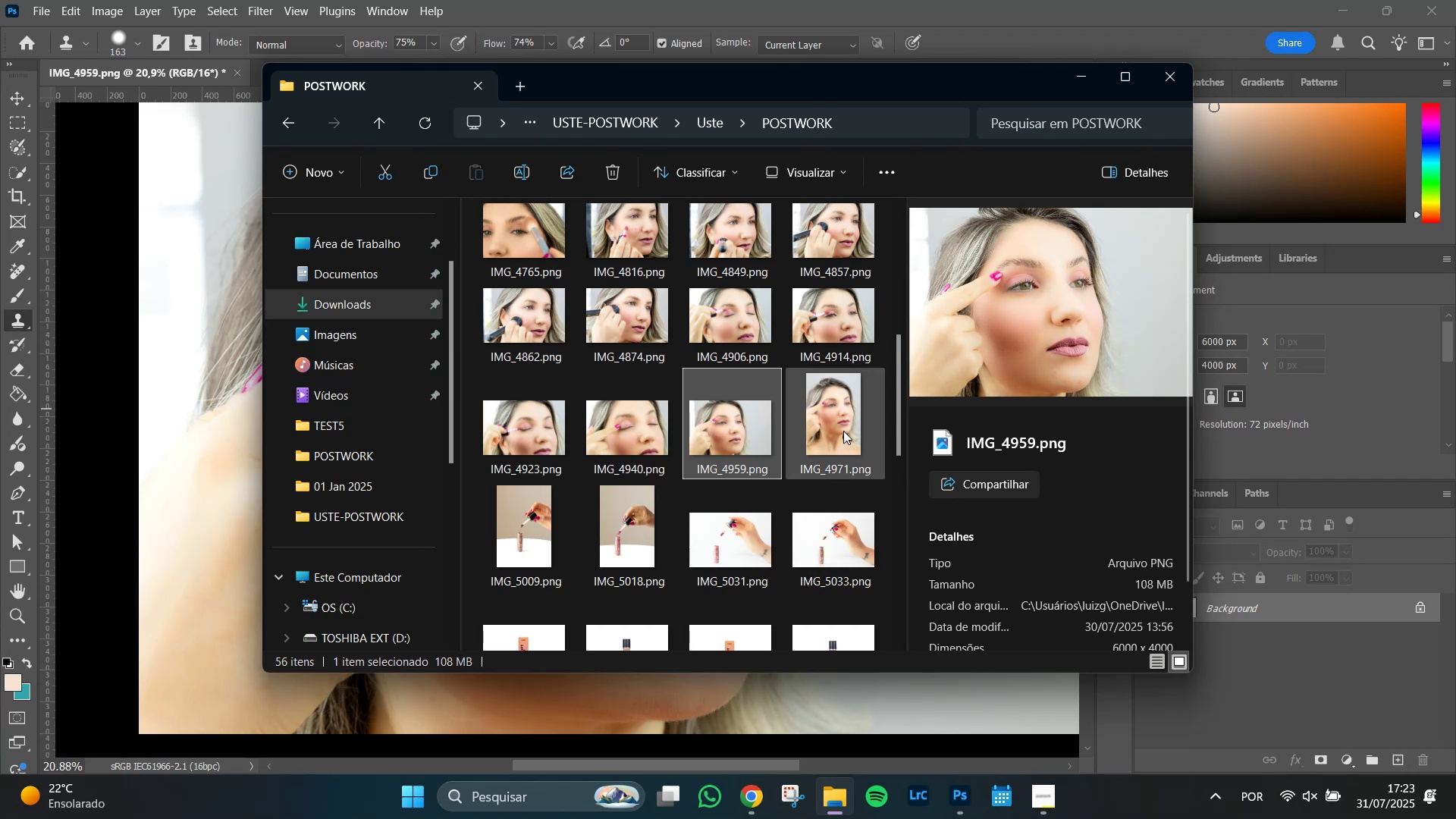 
wait(5.36)
 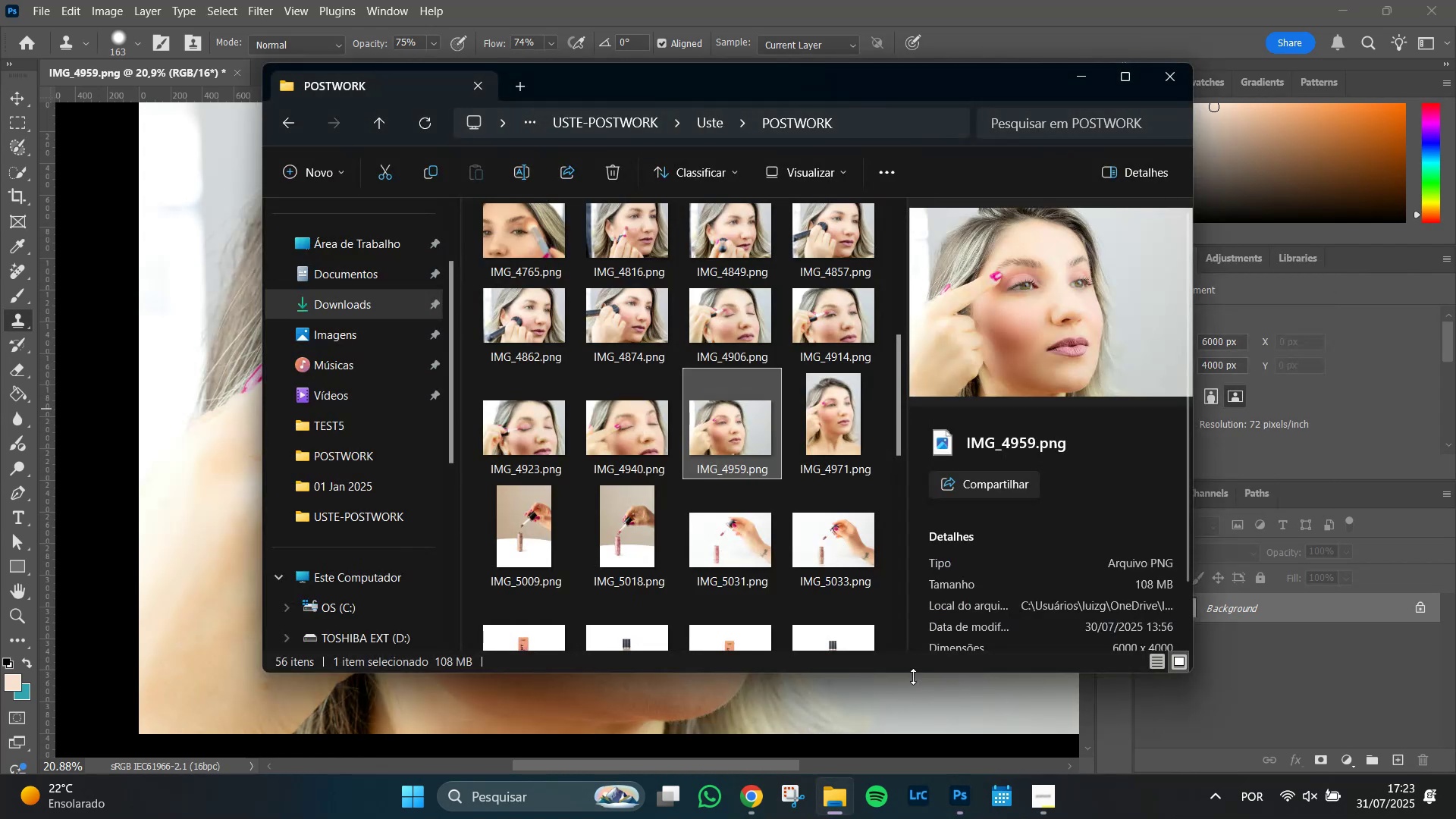 
left_click([833, 435])
 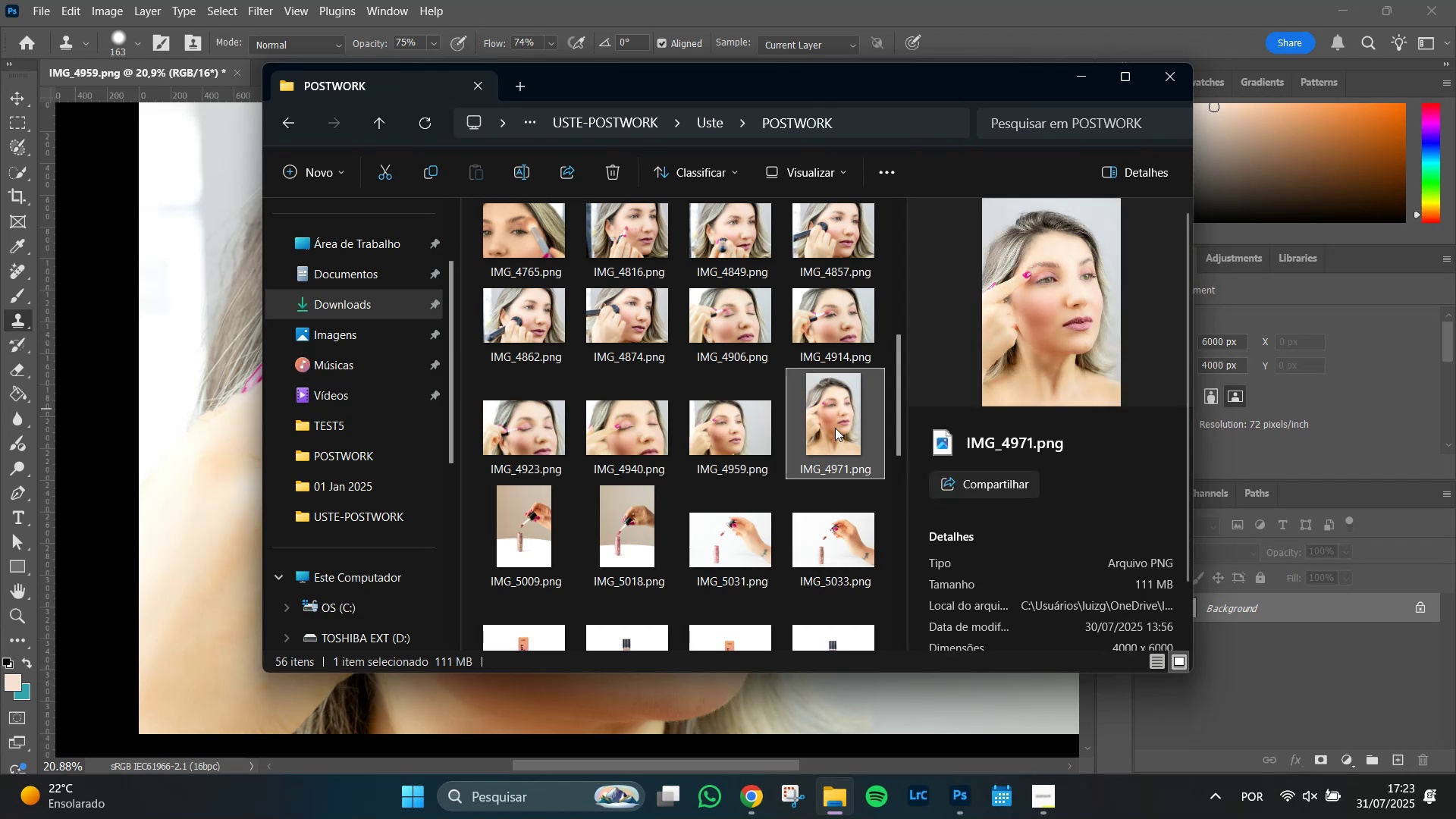 
right_click([836, 414])
 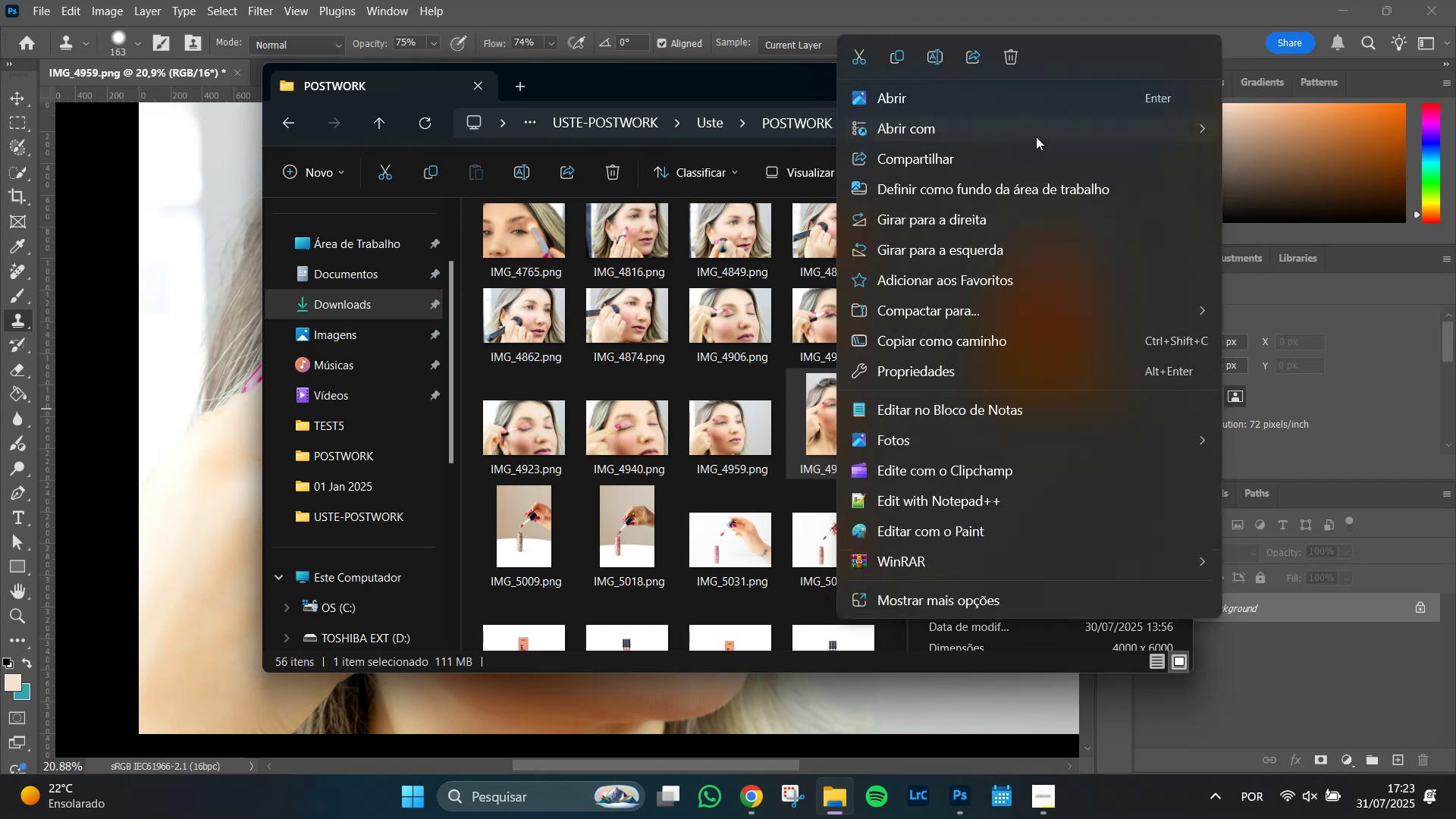 
left_click([1034, 128])
 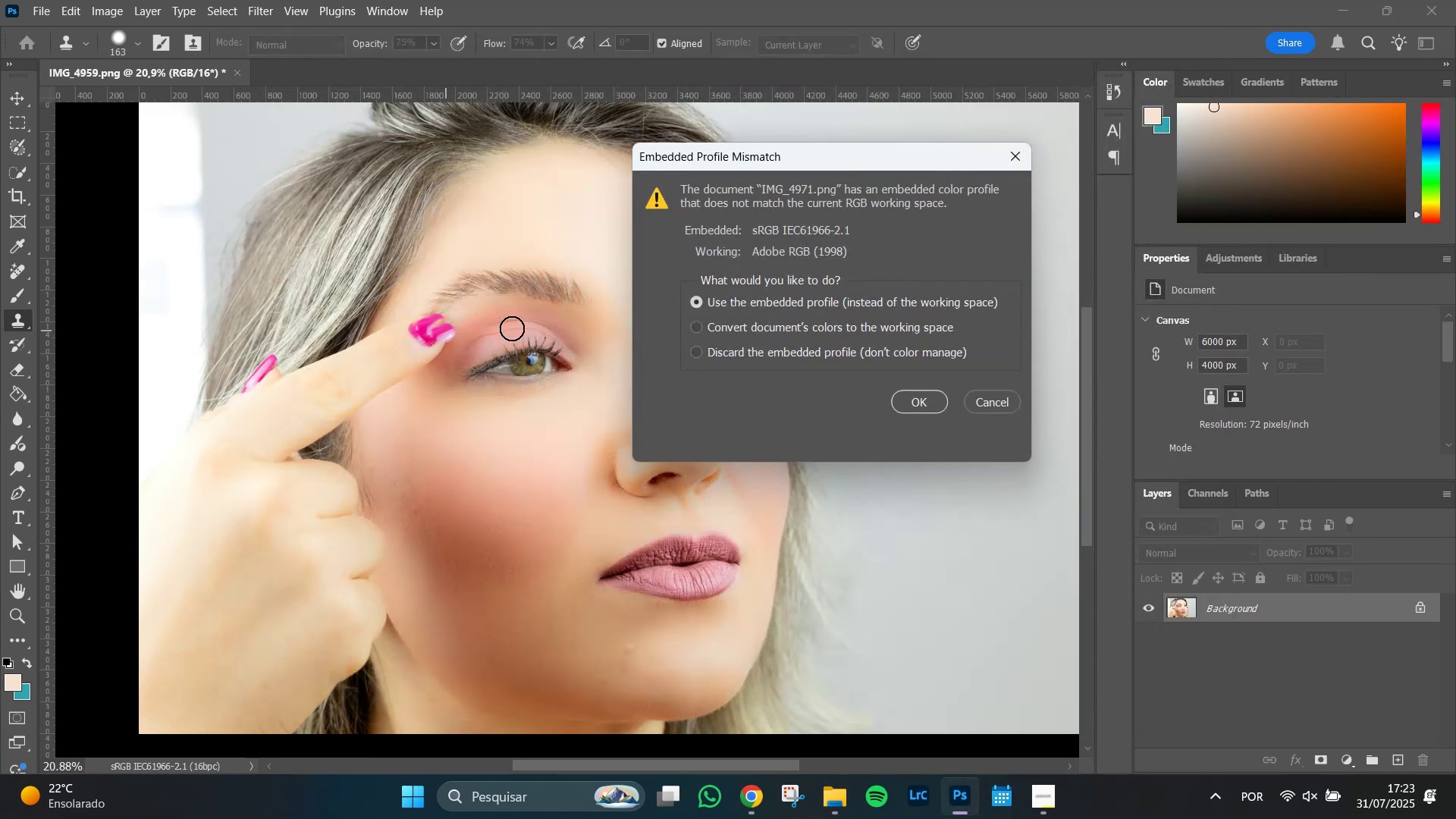 
left_click([900, 394])
 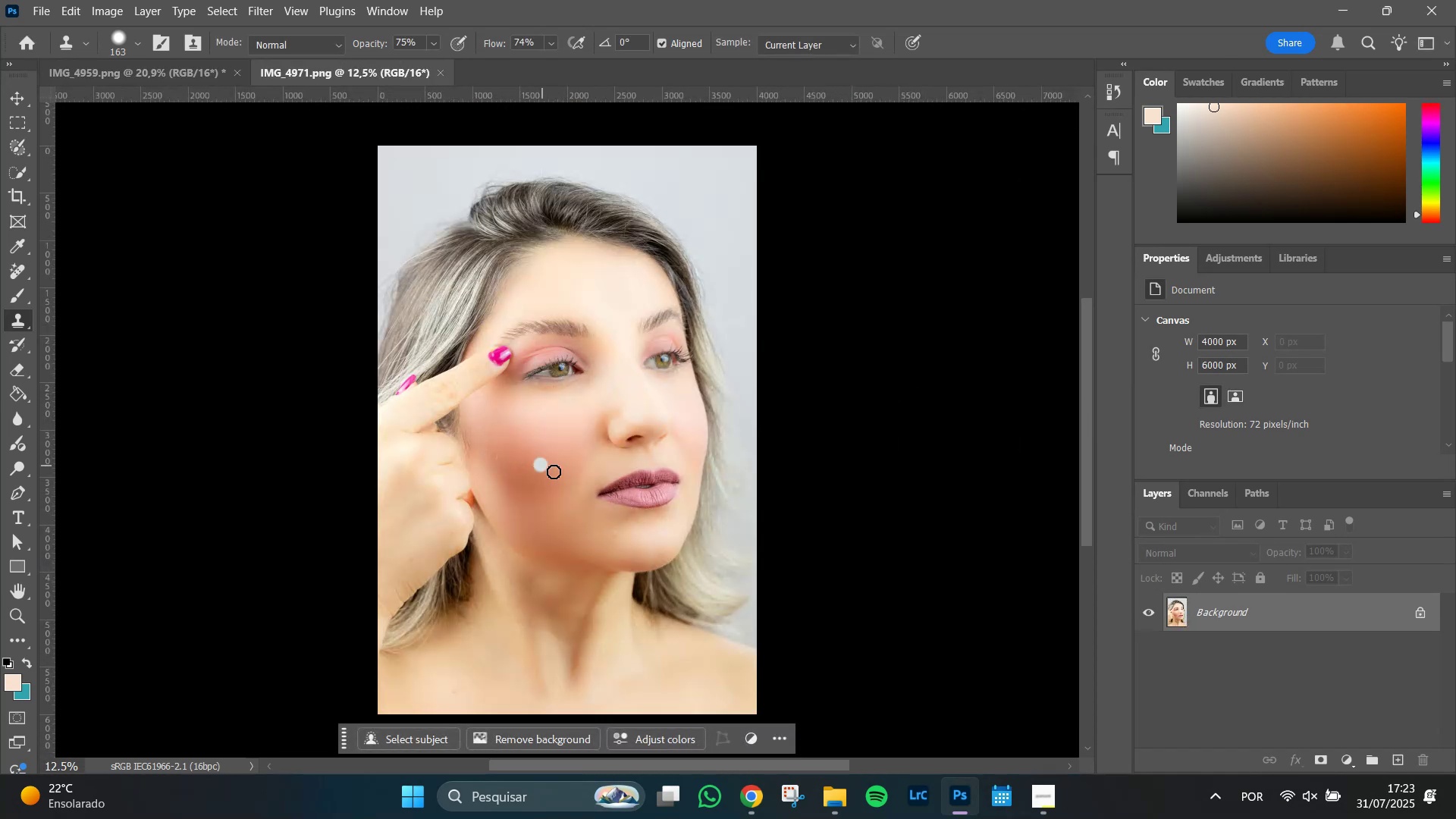 
hold_key(key=AltLeft, duration=1.51)
scroll: coordinate [570, 497], scroll_direction: up, amount: 13.0
 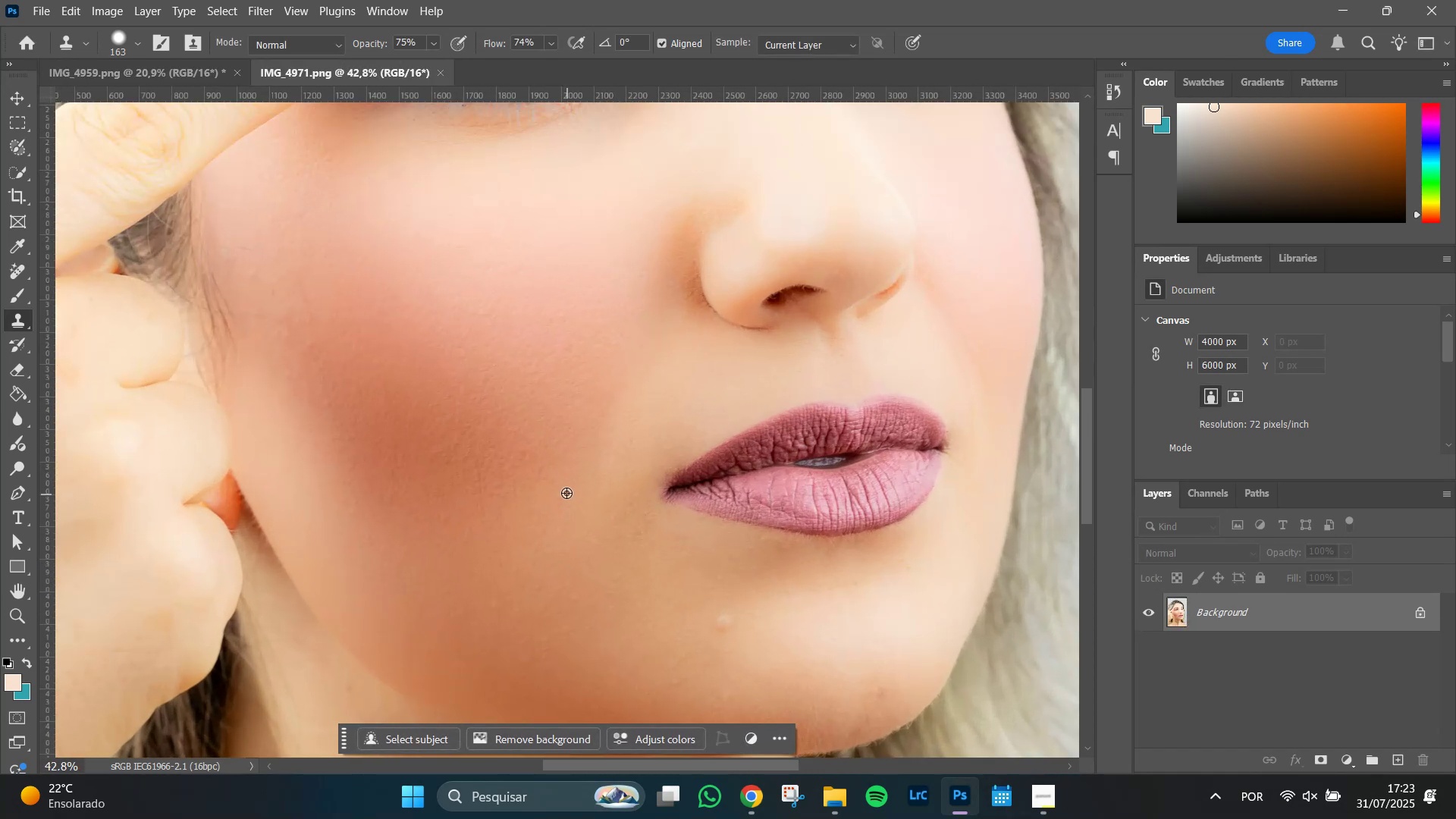 
hold_key(key=AltLeft, duration=1.51)
scroll: coordinate [413, 488], scroll_direction: up, amount: 4.0
 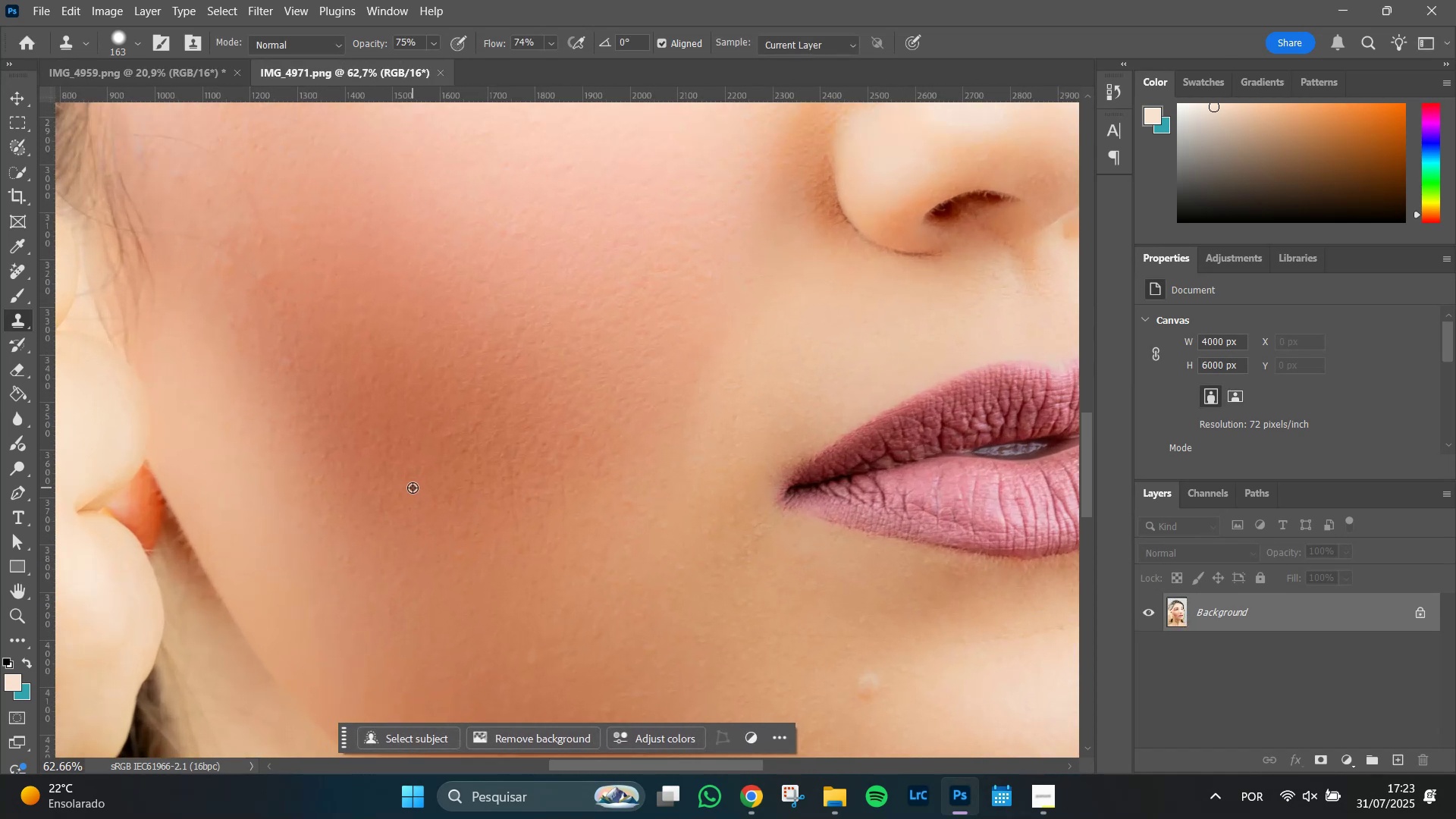 
hold_key(key=AltLeft, duration=0.42)
 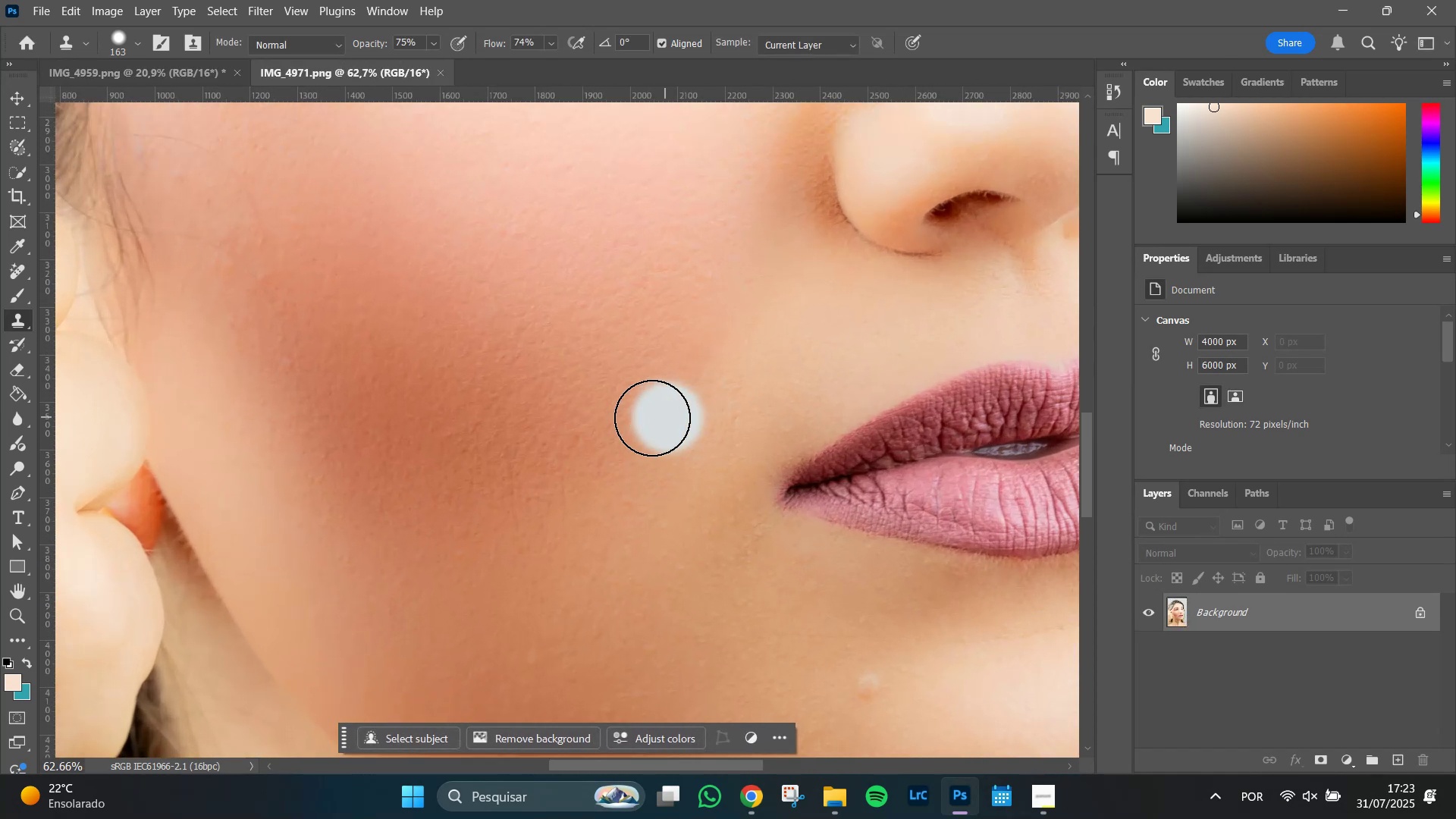 
hold_key(key=Space, duration=1.51)
 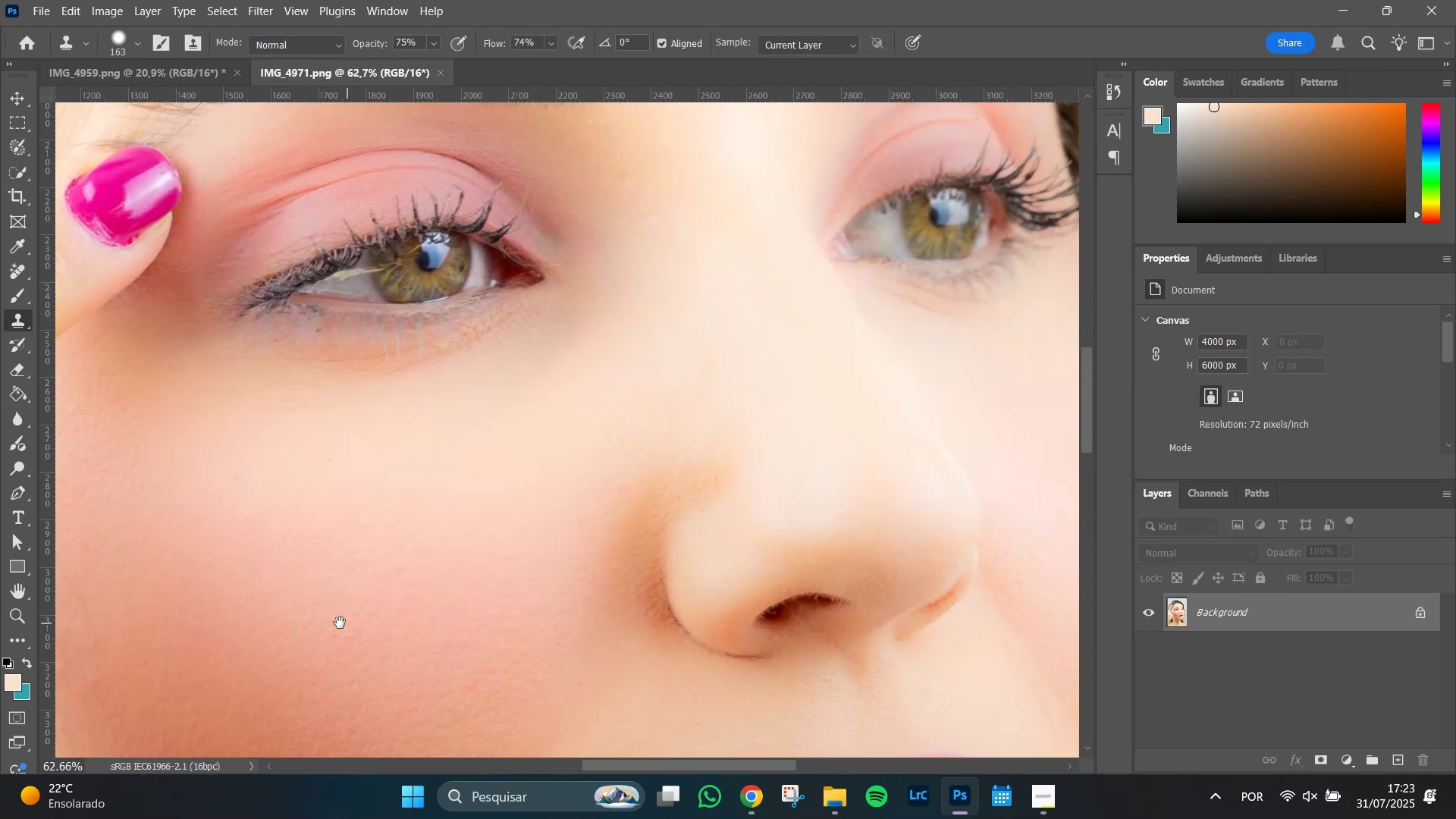 
hold_key(key=Space, duration=1.51)
 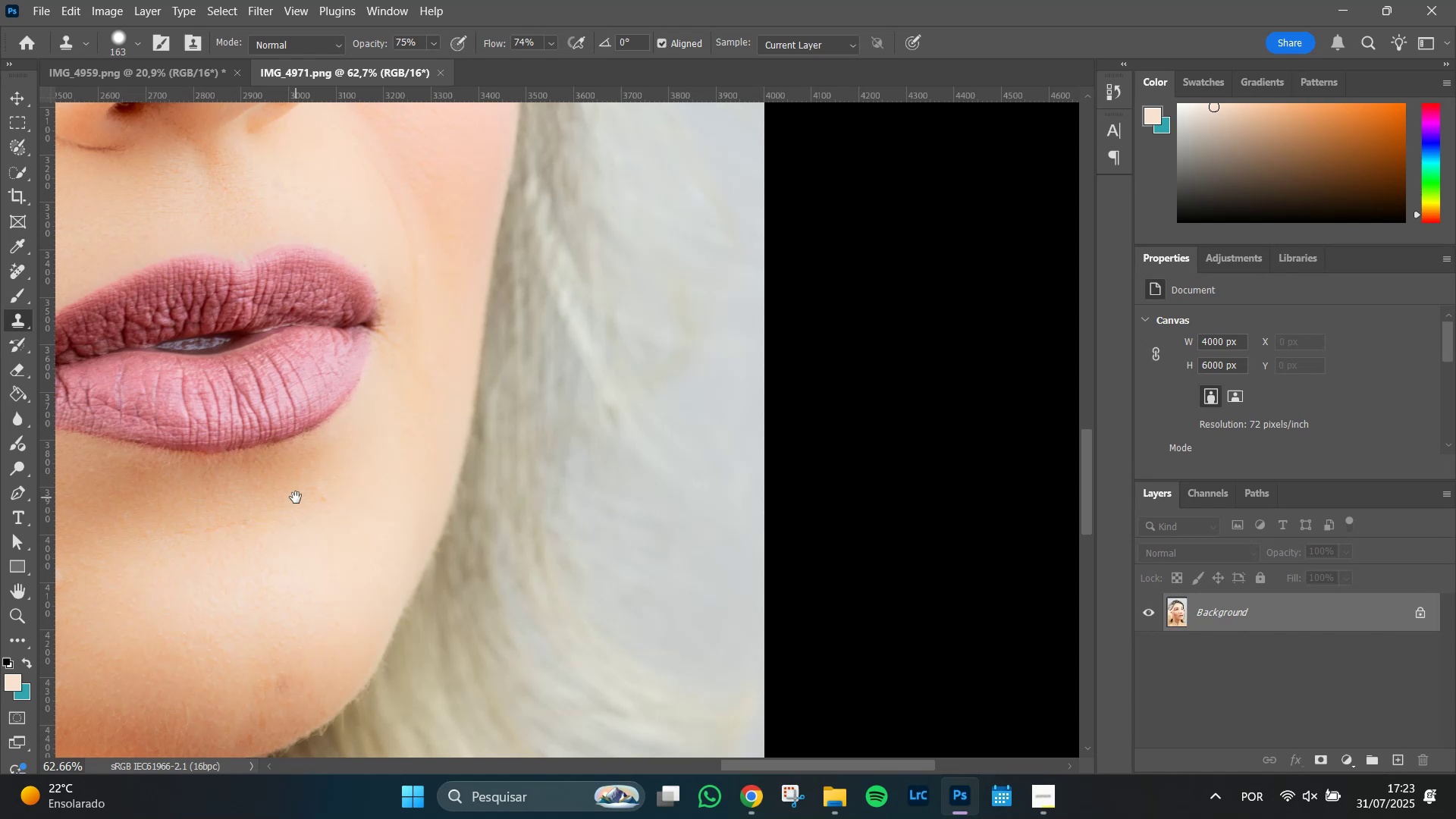 
hold_key(key=Space, duration=1.08)
 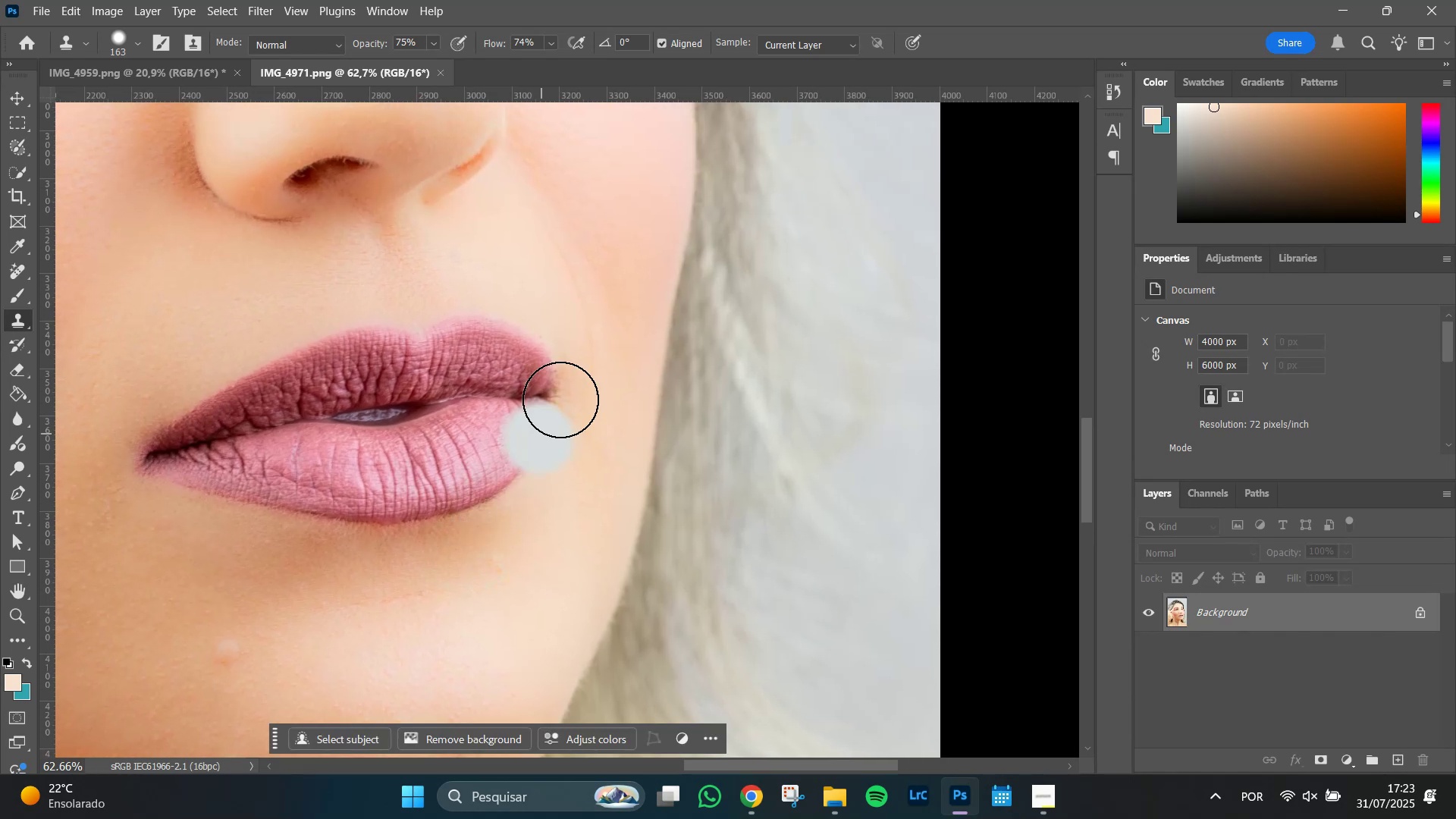 
hold_key(key=AltLeft, duration=0.89)
scroll: coordinate [560, 394], scroll_direction: up, amount: 8.0
 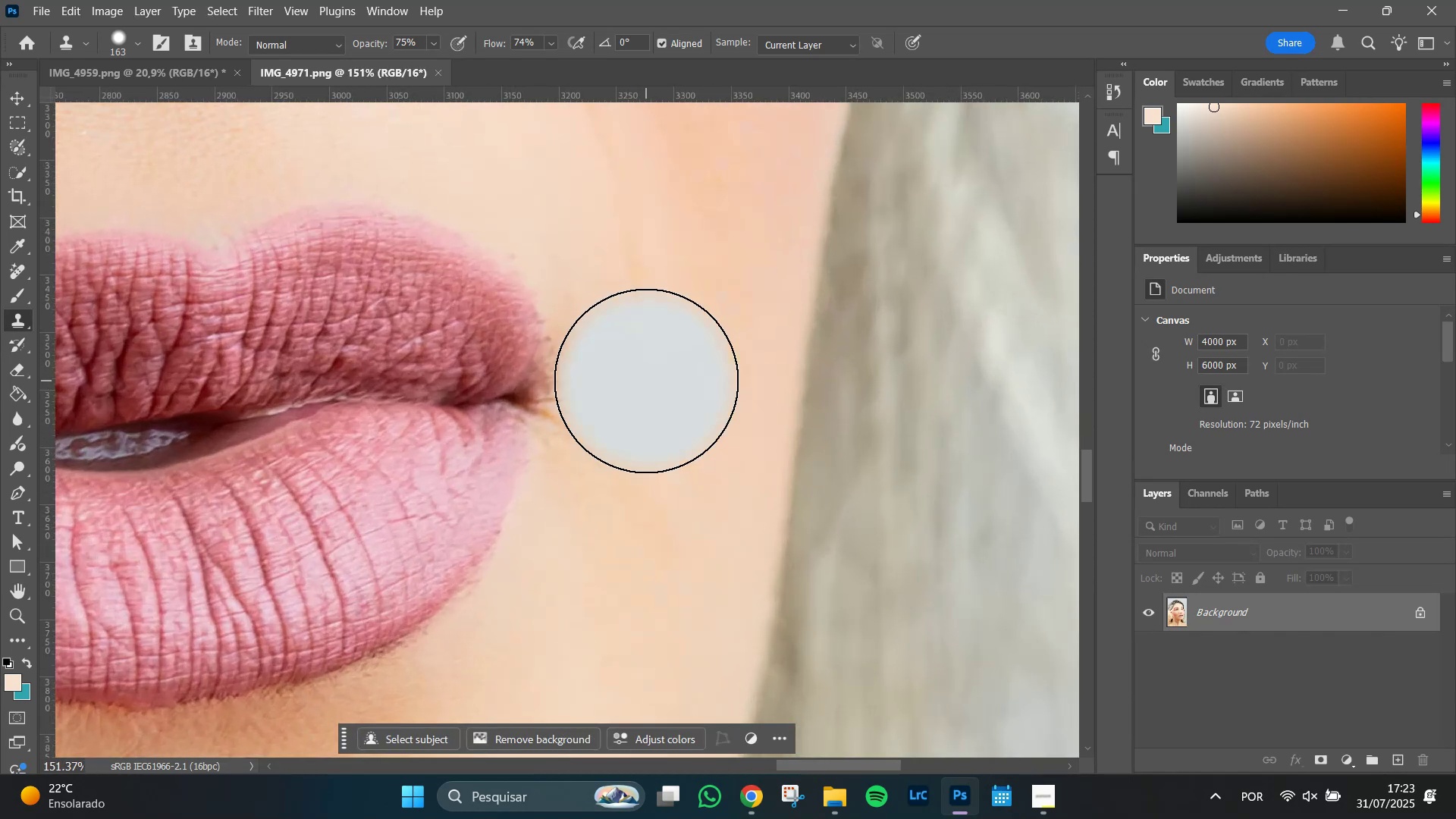 
key(J)
 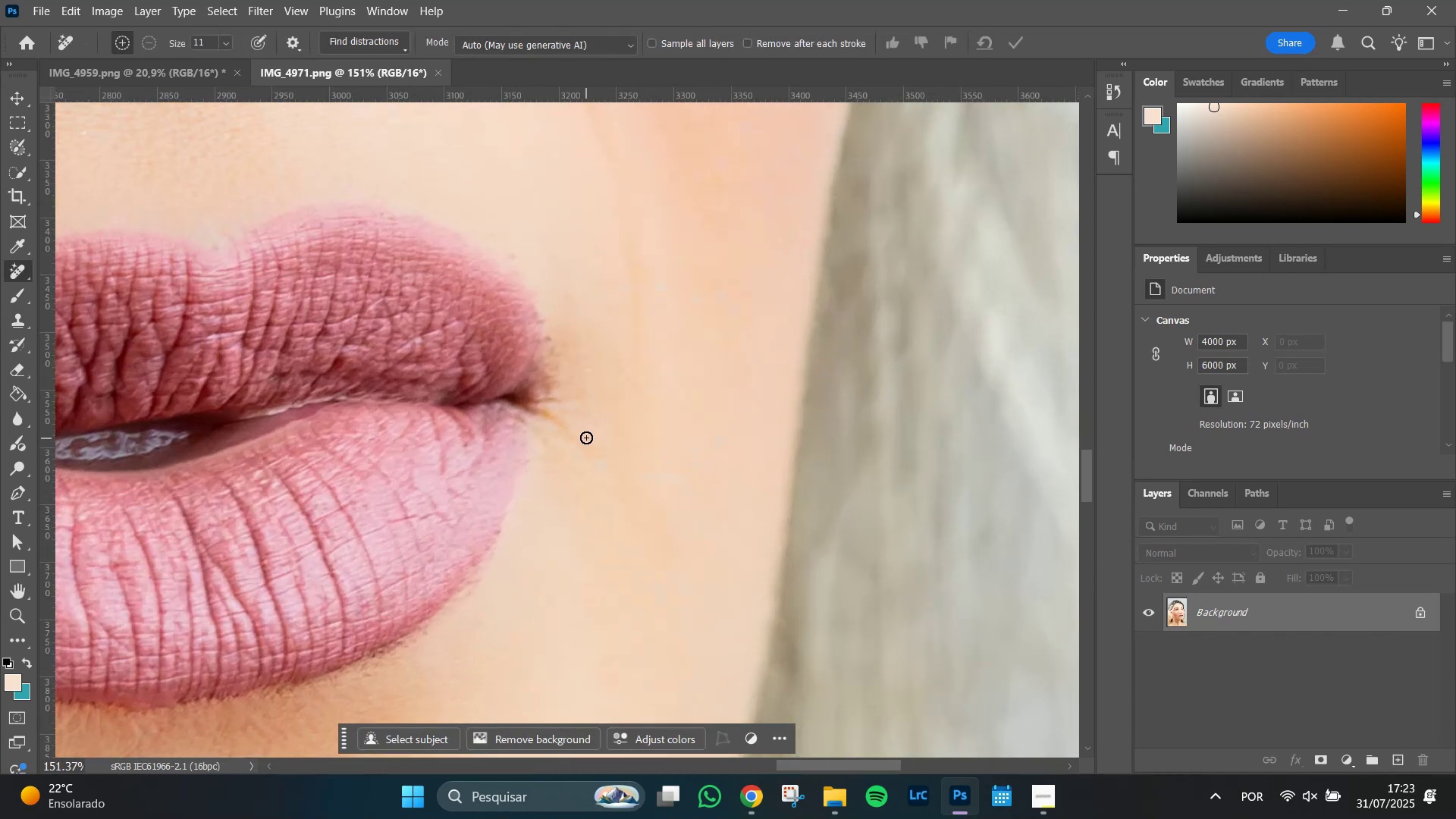 
hold_key(key=AltLeft, duration=0.6)
 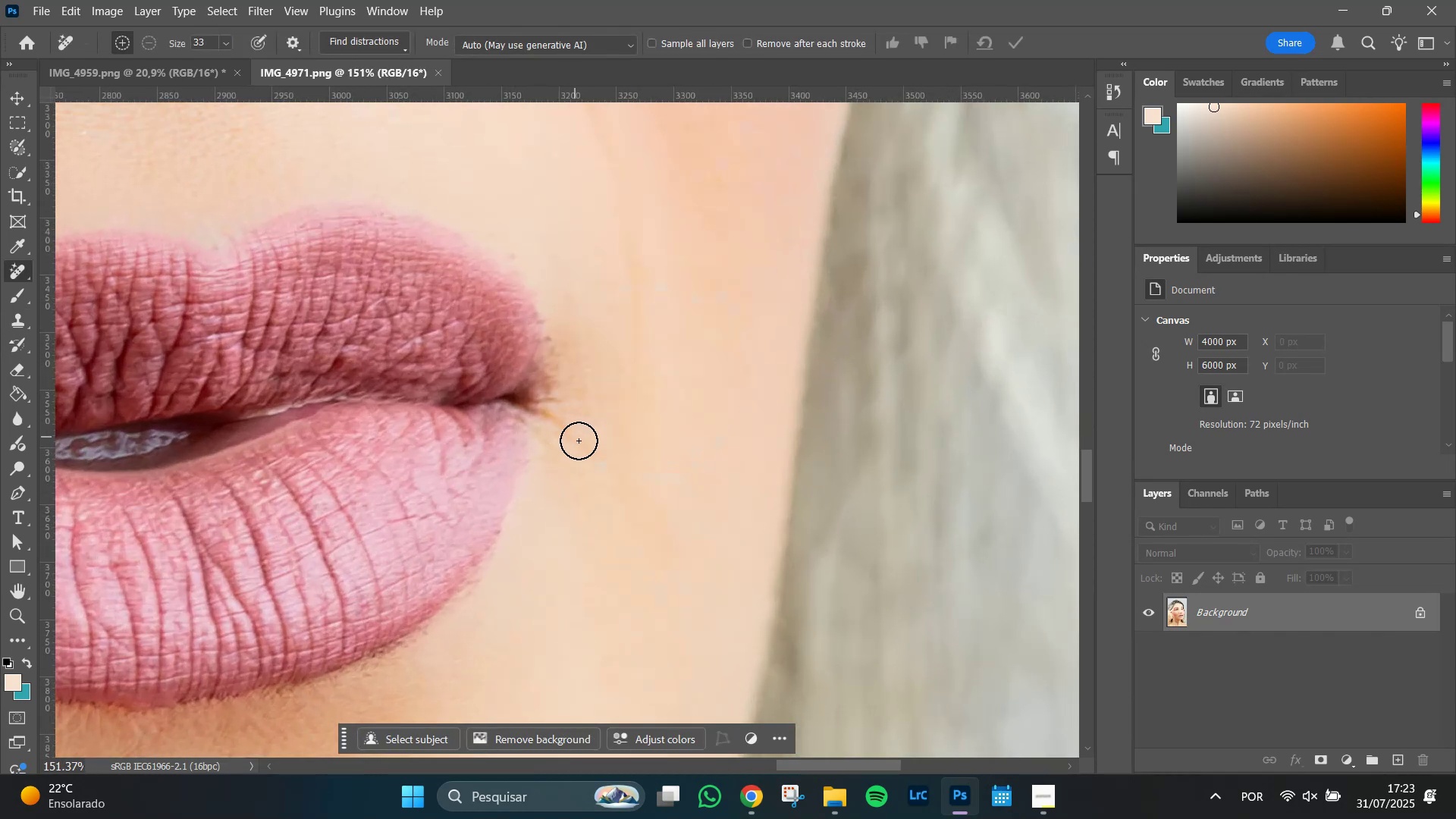 
hold_key(key=AltLeft, duration=0.94)
scroll: coordinate [579, 441], scroll_direction: up, amount: 5.0
 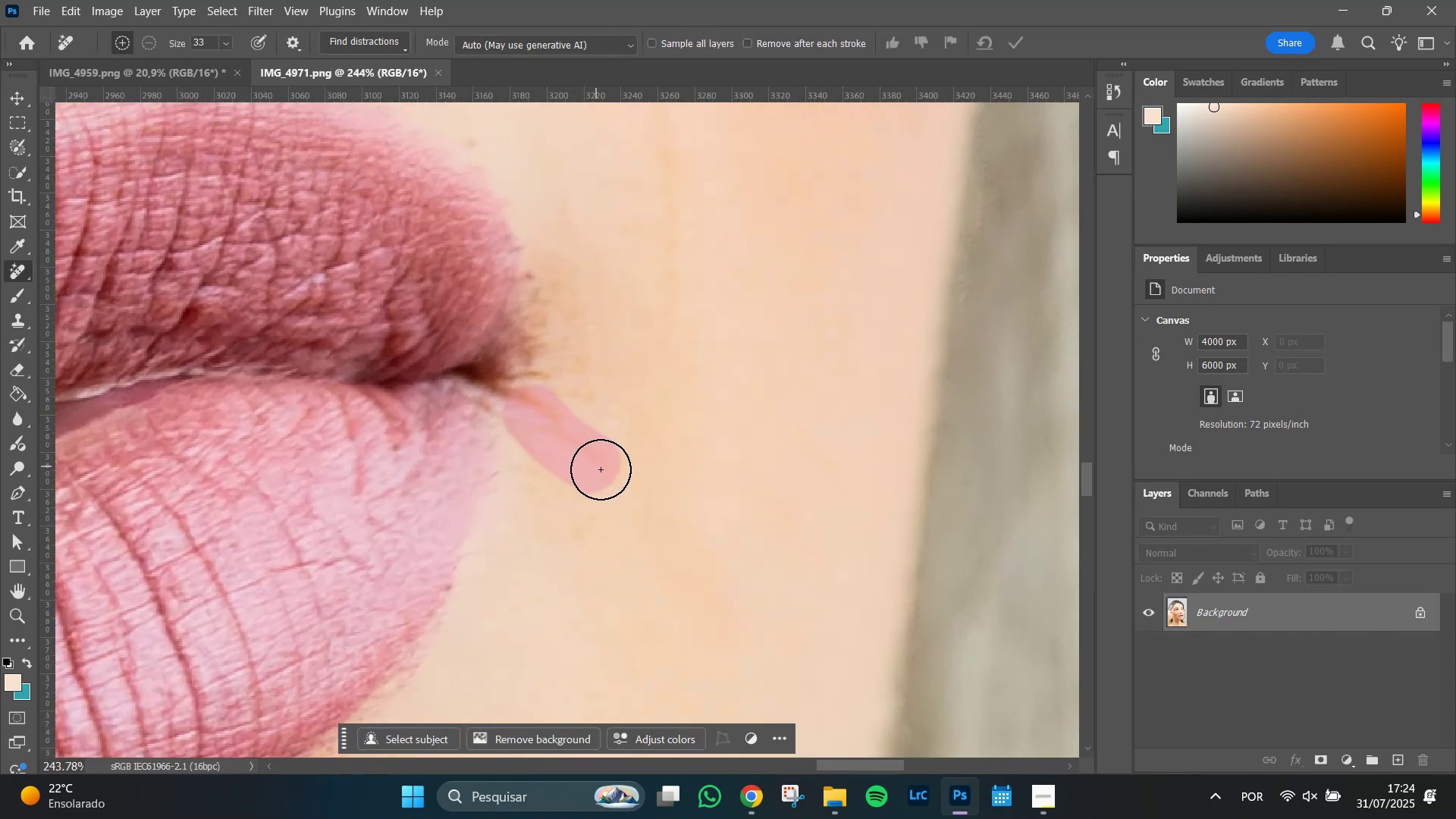 
key(Enter)
 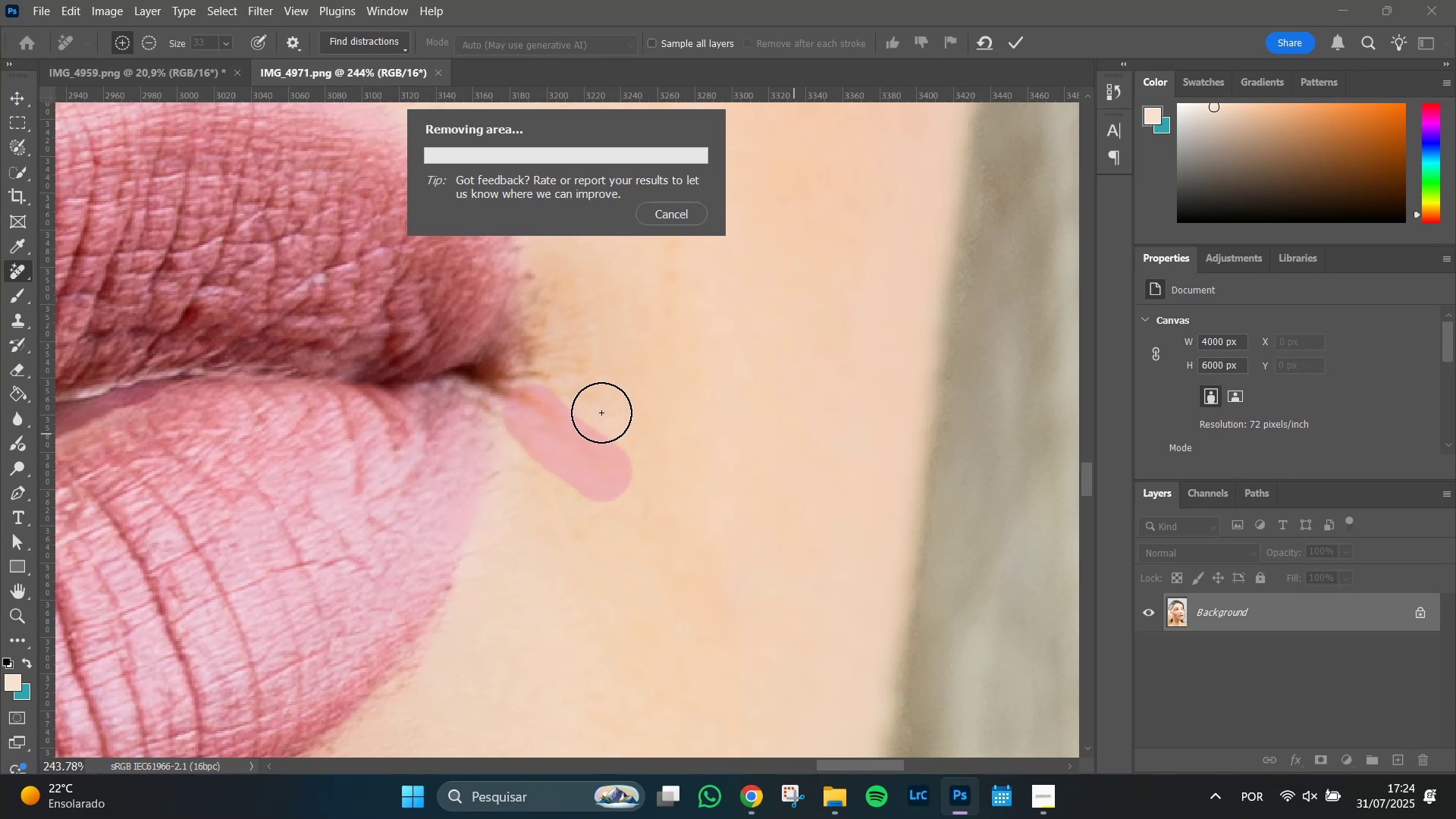 
wait(9.15)
 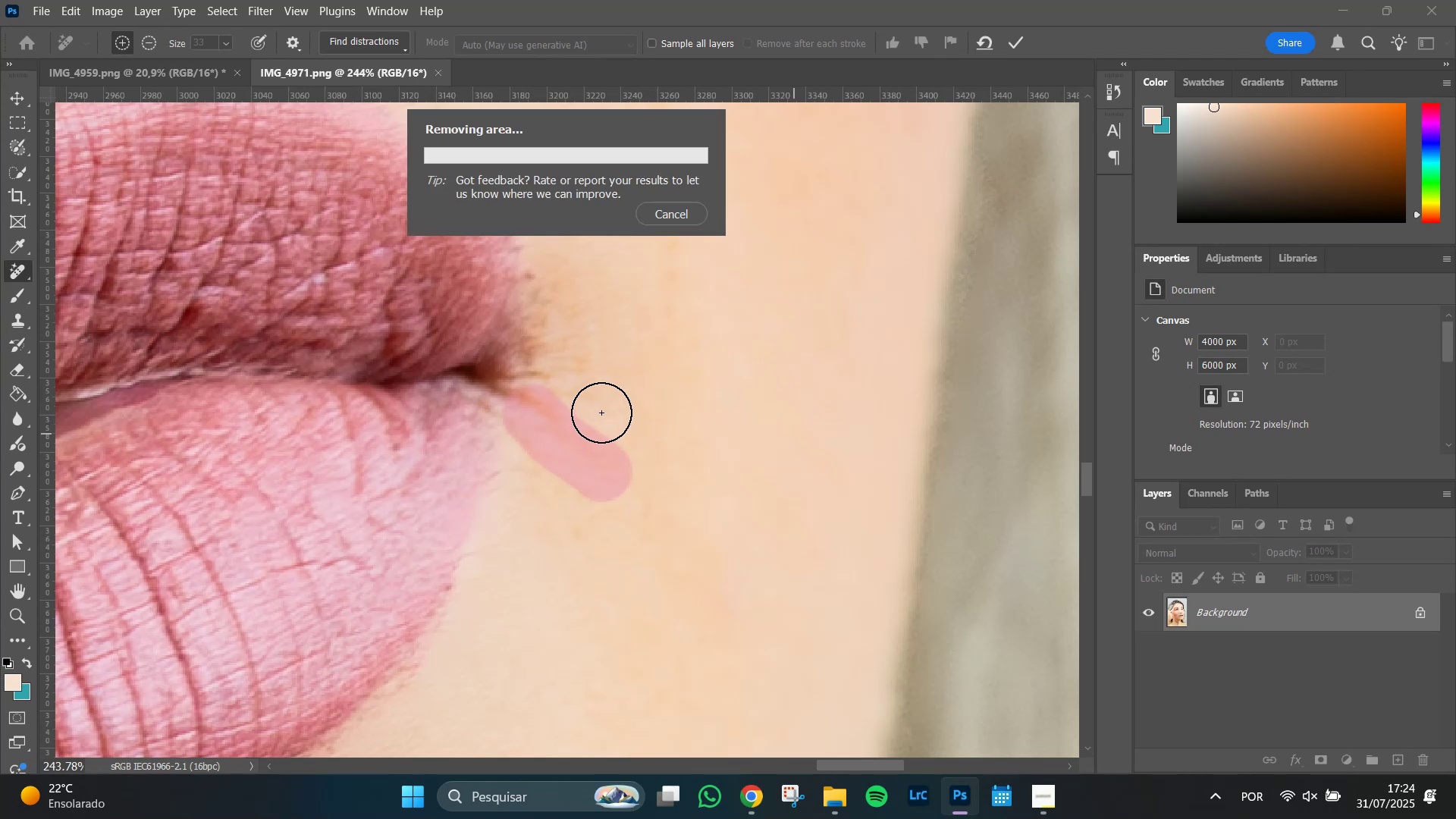 
hold_key(key=AltLeft, duration=0.77)
 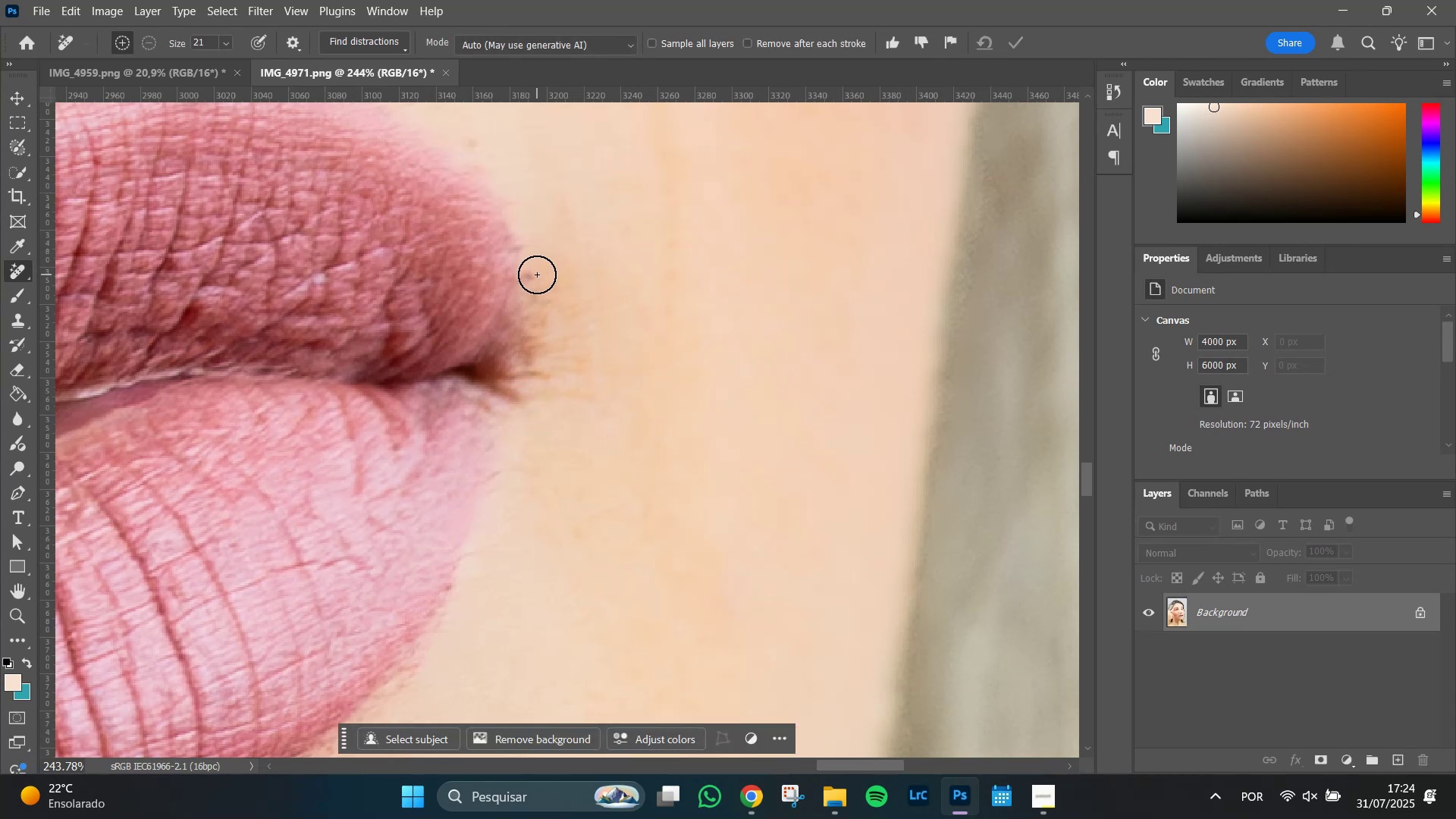 
left_click([537, 275])
 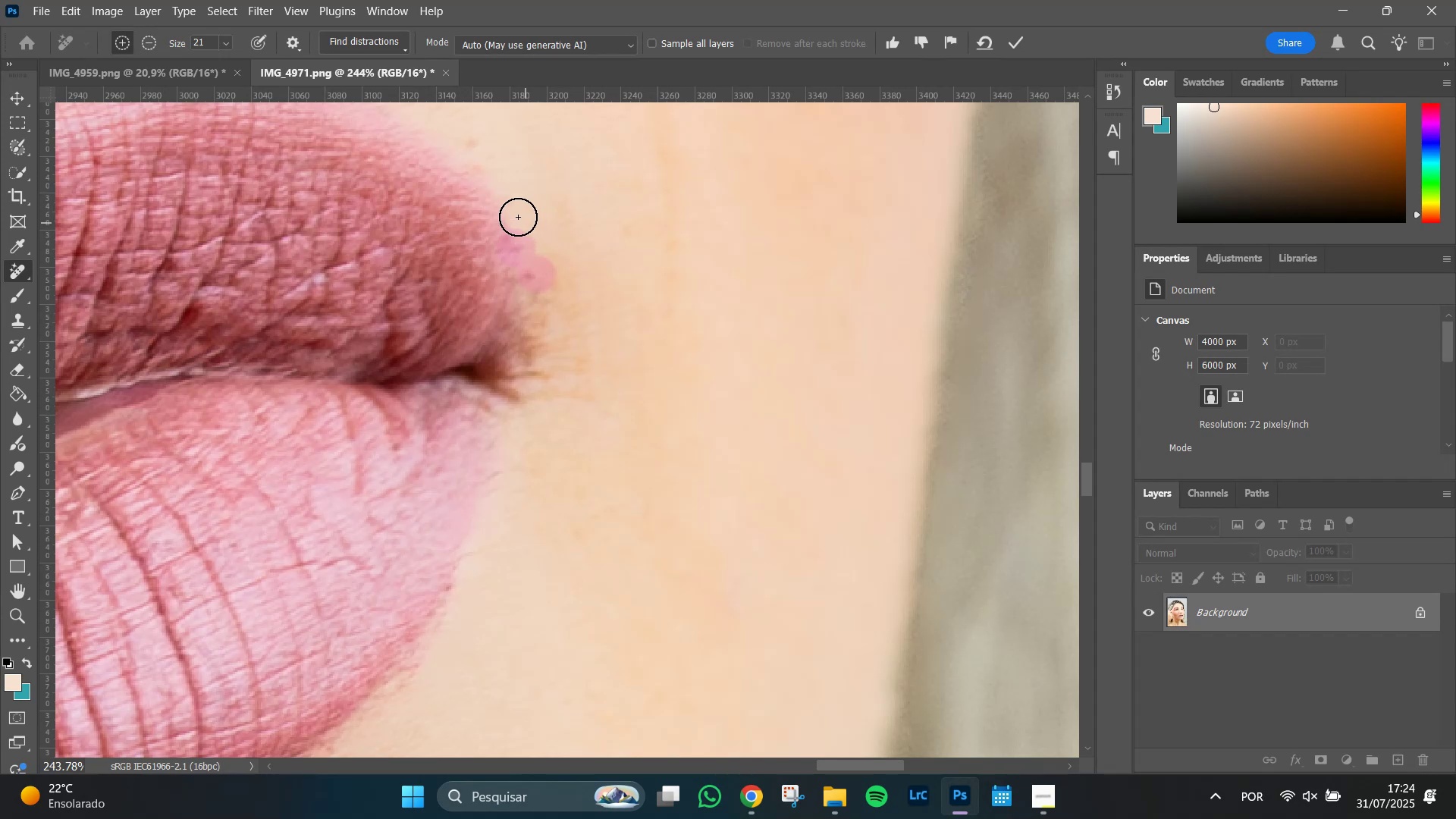 
left_click([502, 207])
 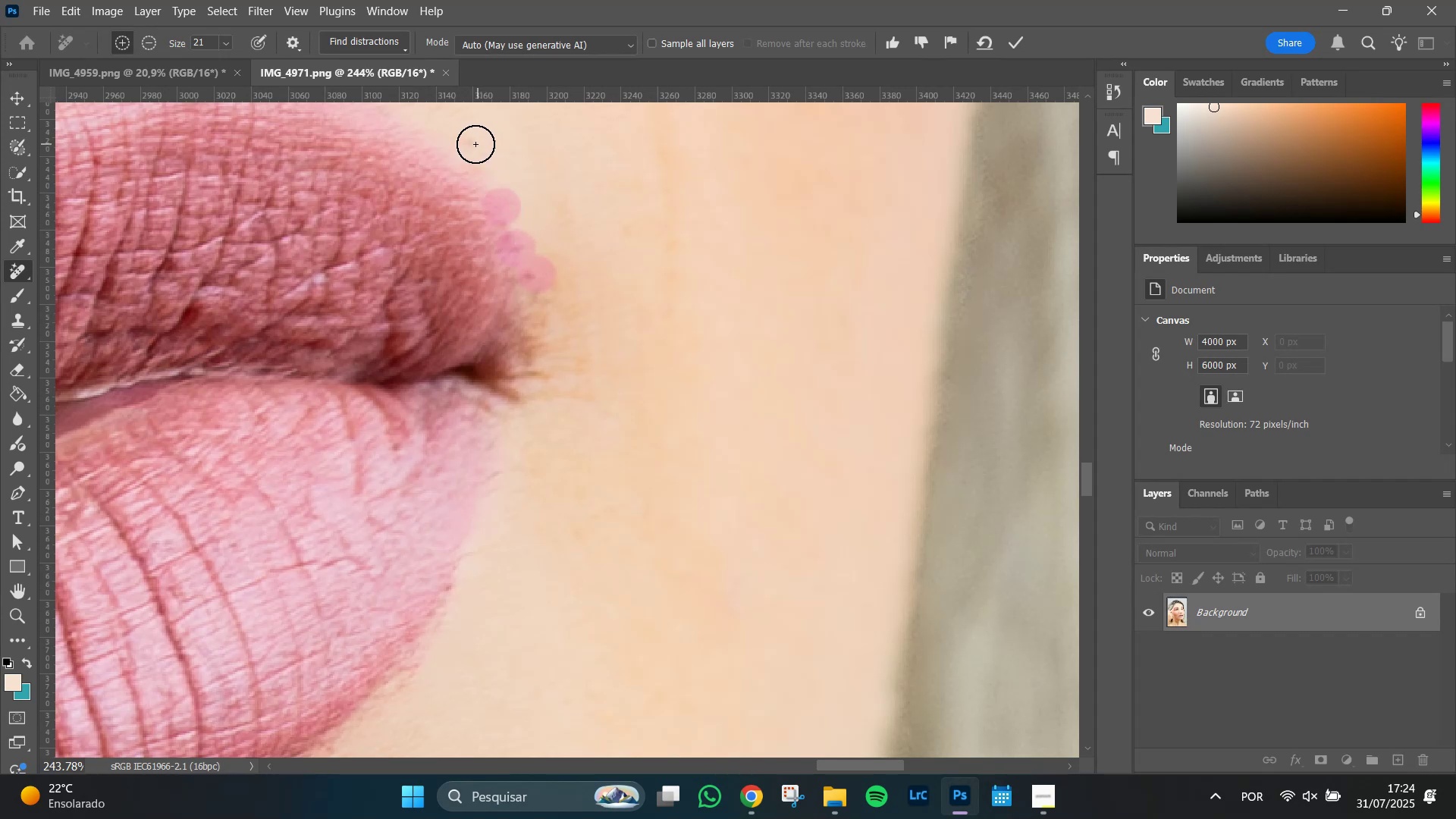 
left_click([474, 143])
 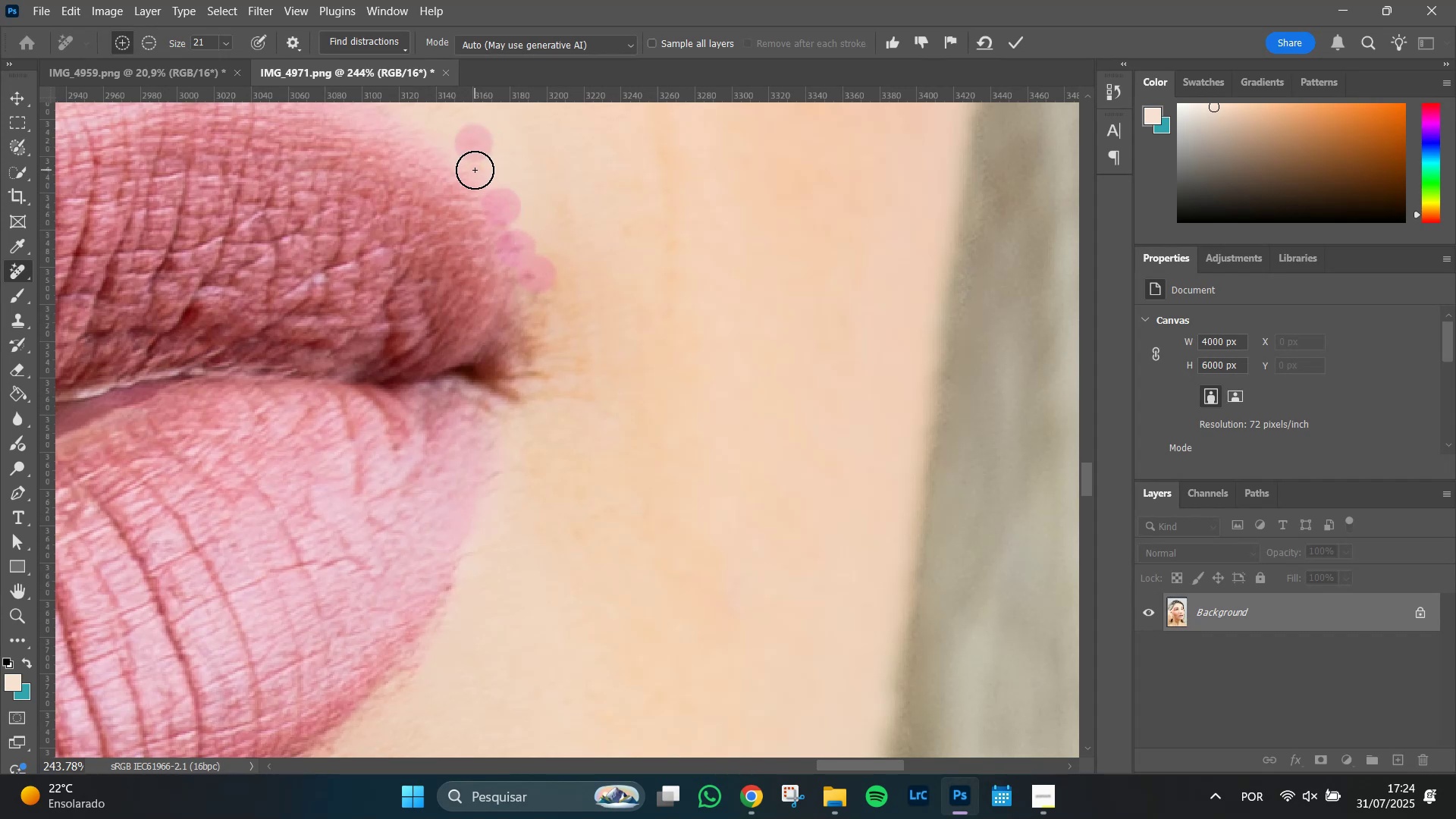 
left_click([475, 170])
 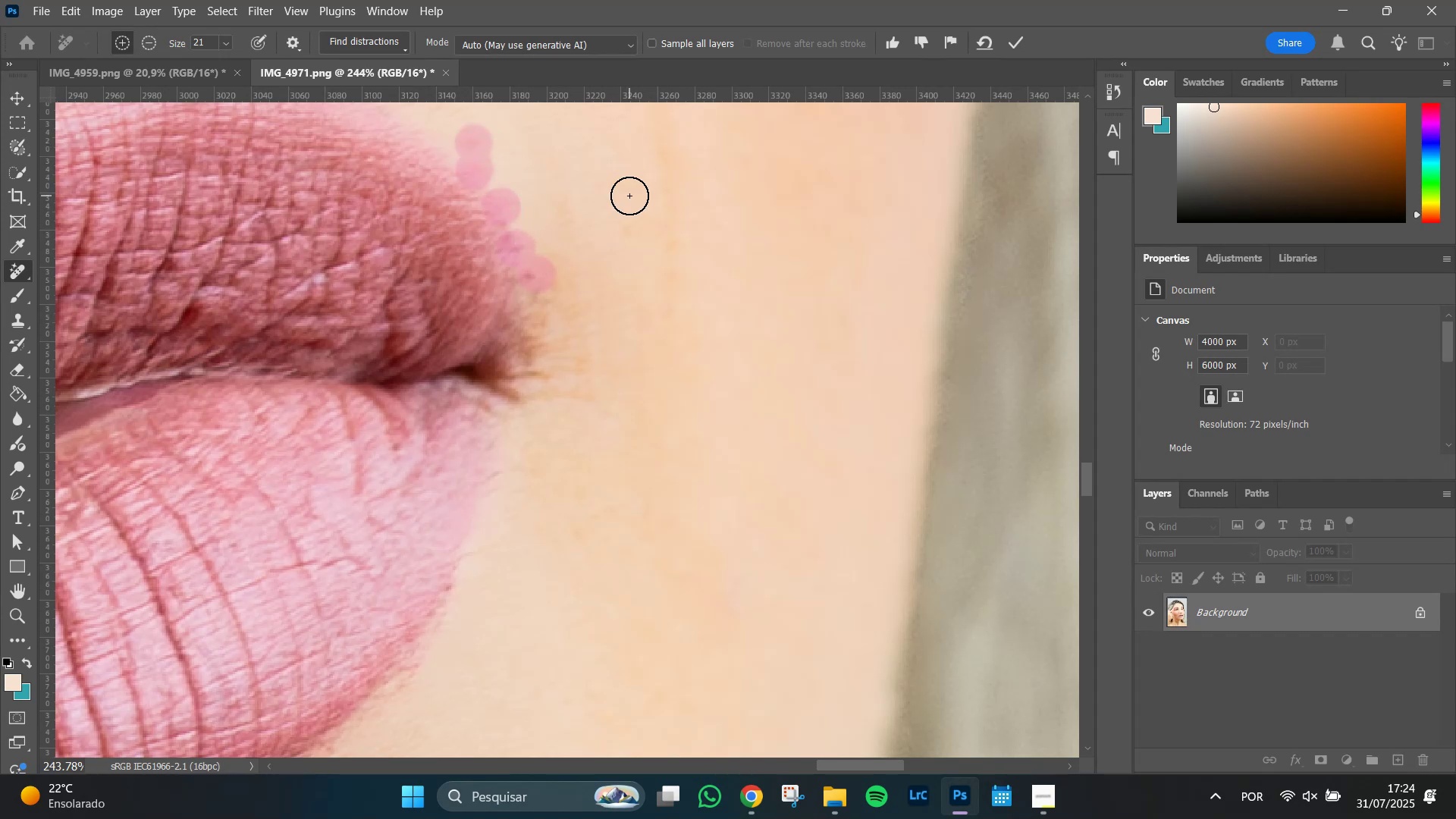 
key(Enter)
 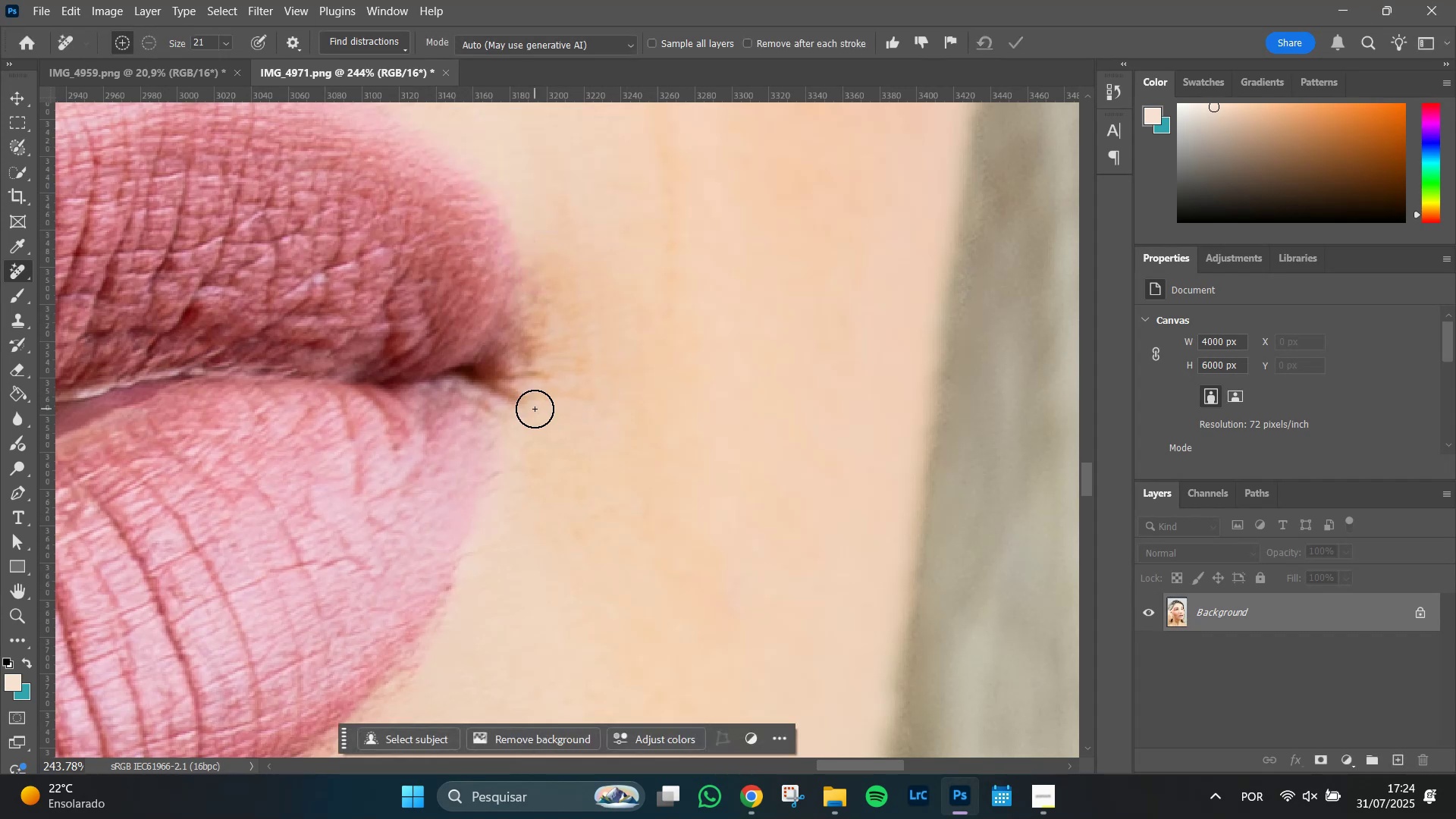 
wait(6.71)
 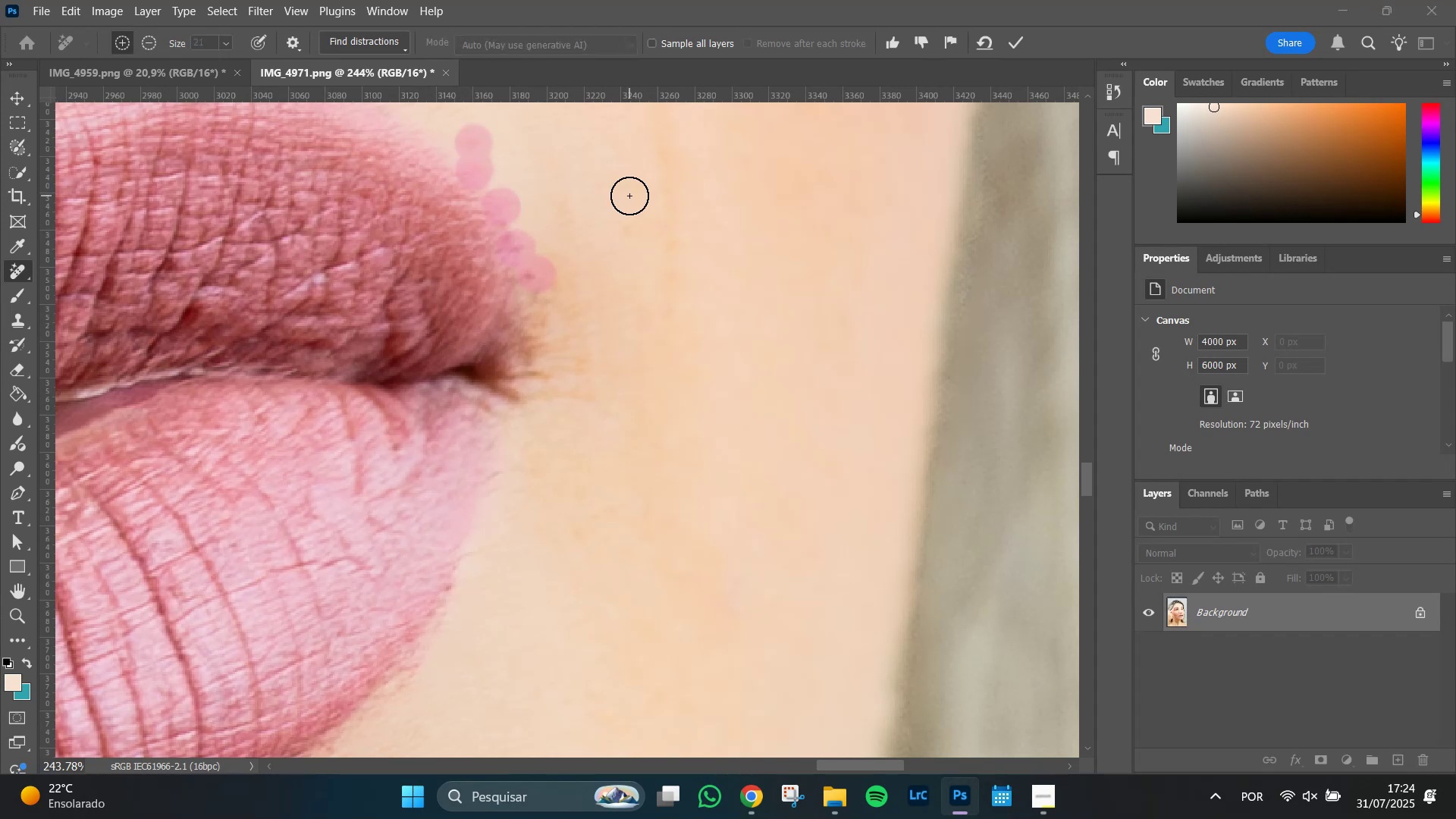 
hold_key(key=AltLeft, duration=1.51)
 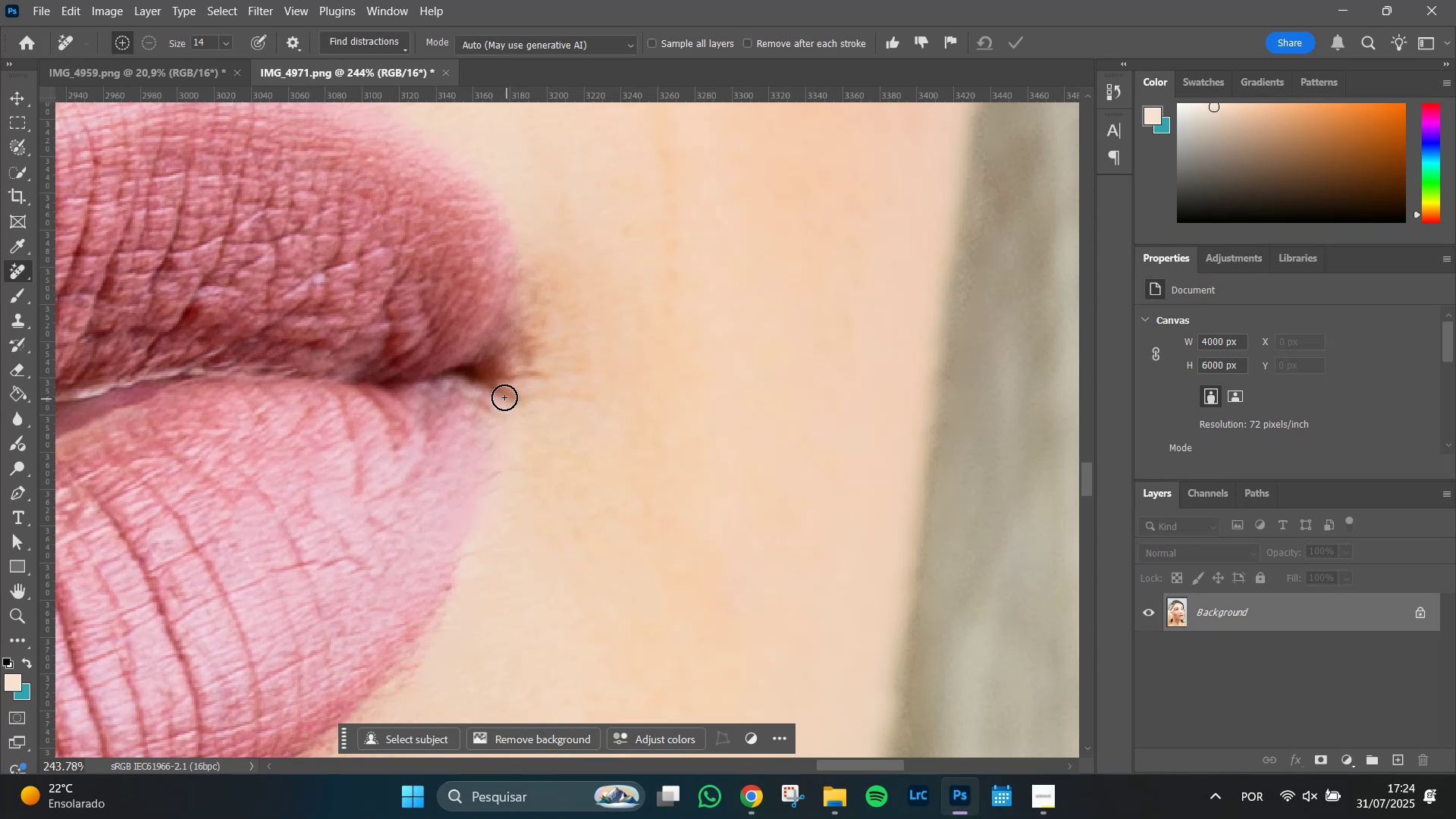 
hold_key(key=AltLeft, duration=1.51)
 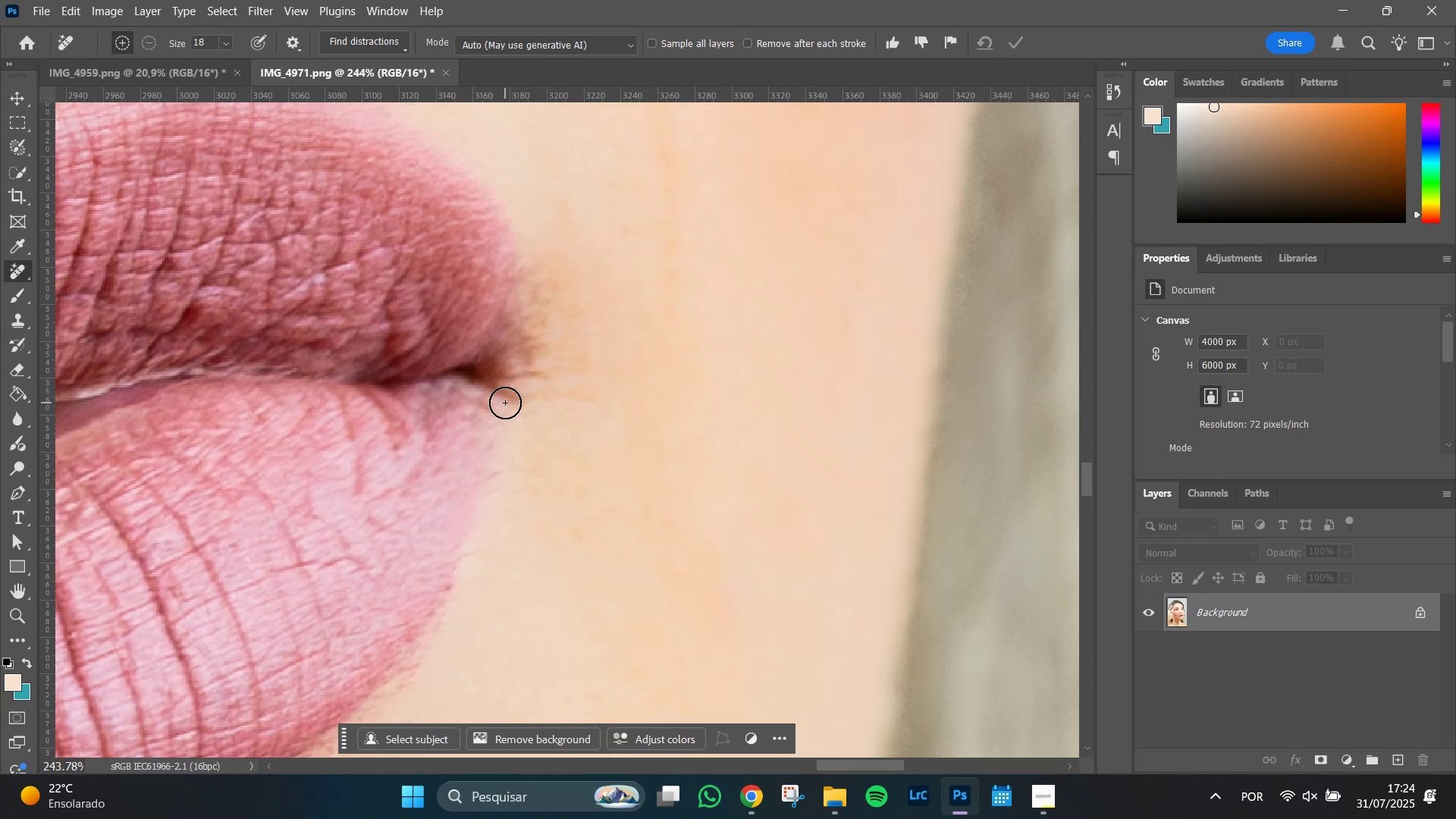 
hold_key(key=AltLeft, duration=0.45)
 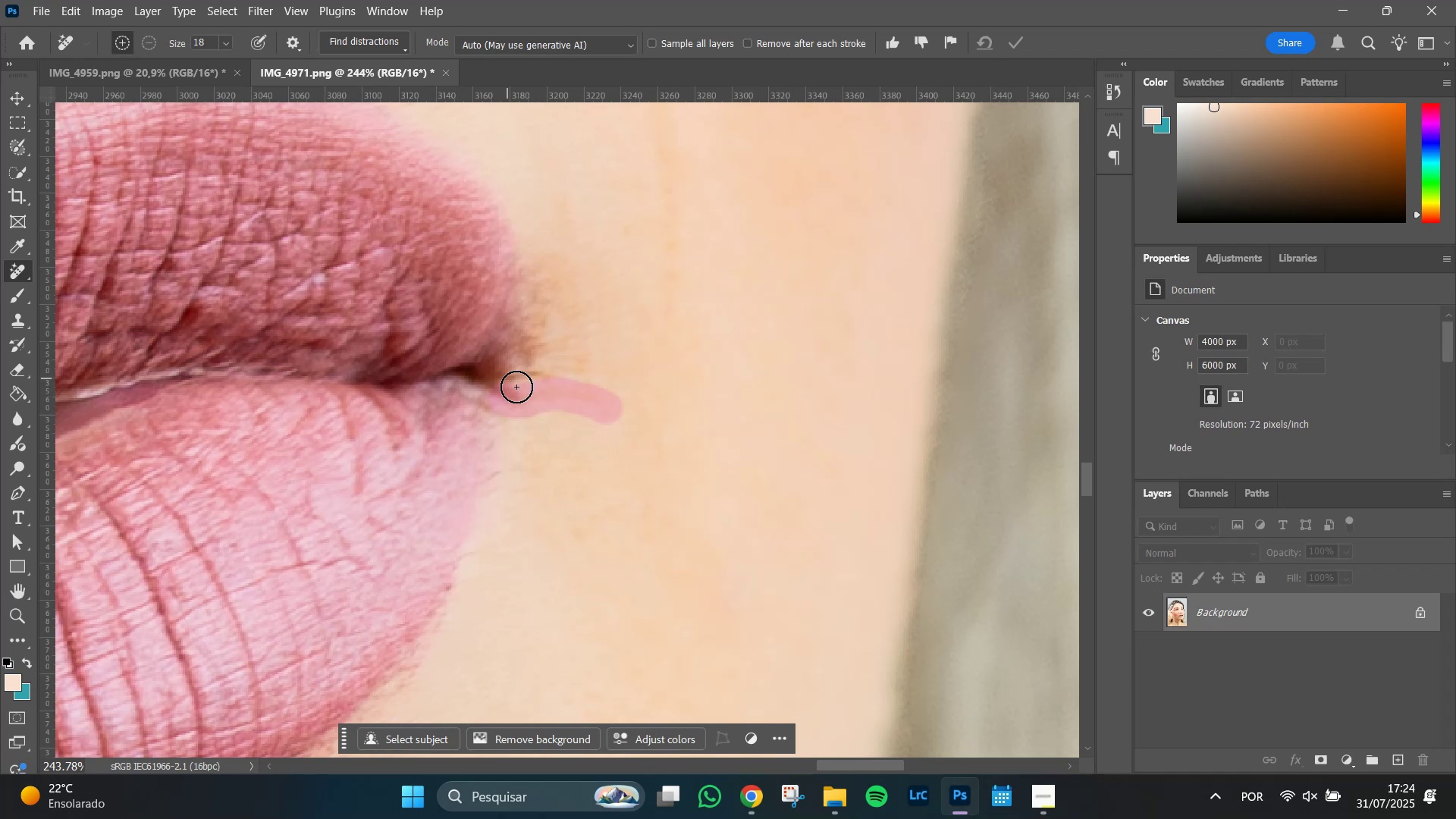 
wait(23.93)
 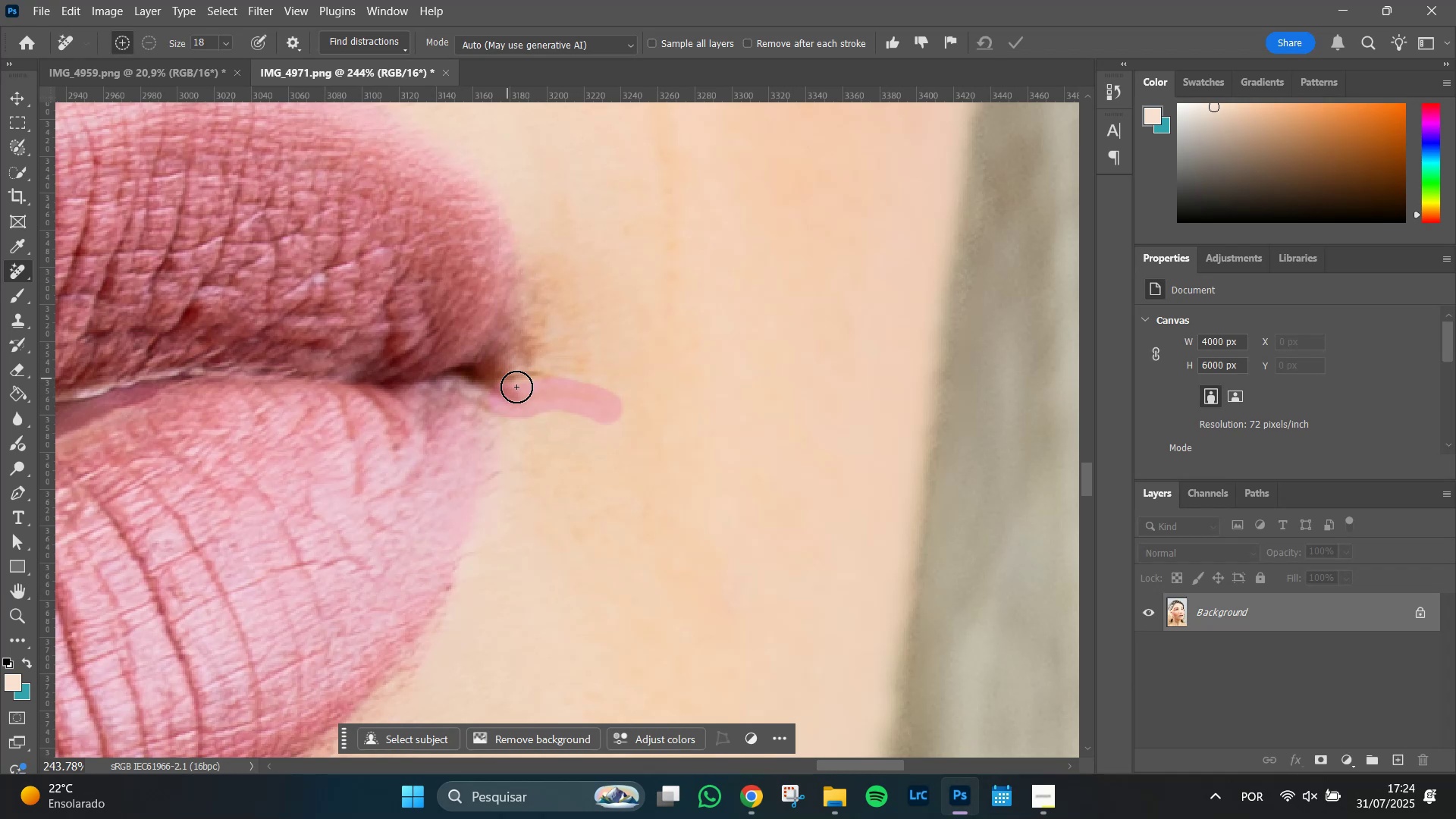 
left_click([532, 375])
 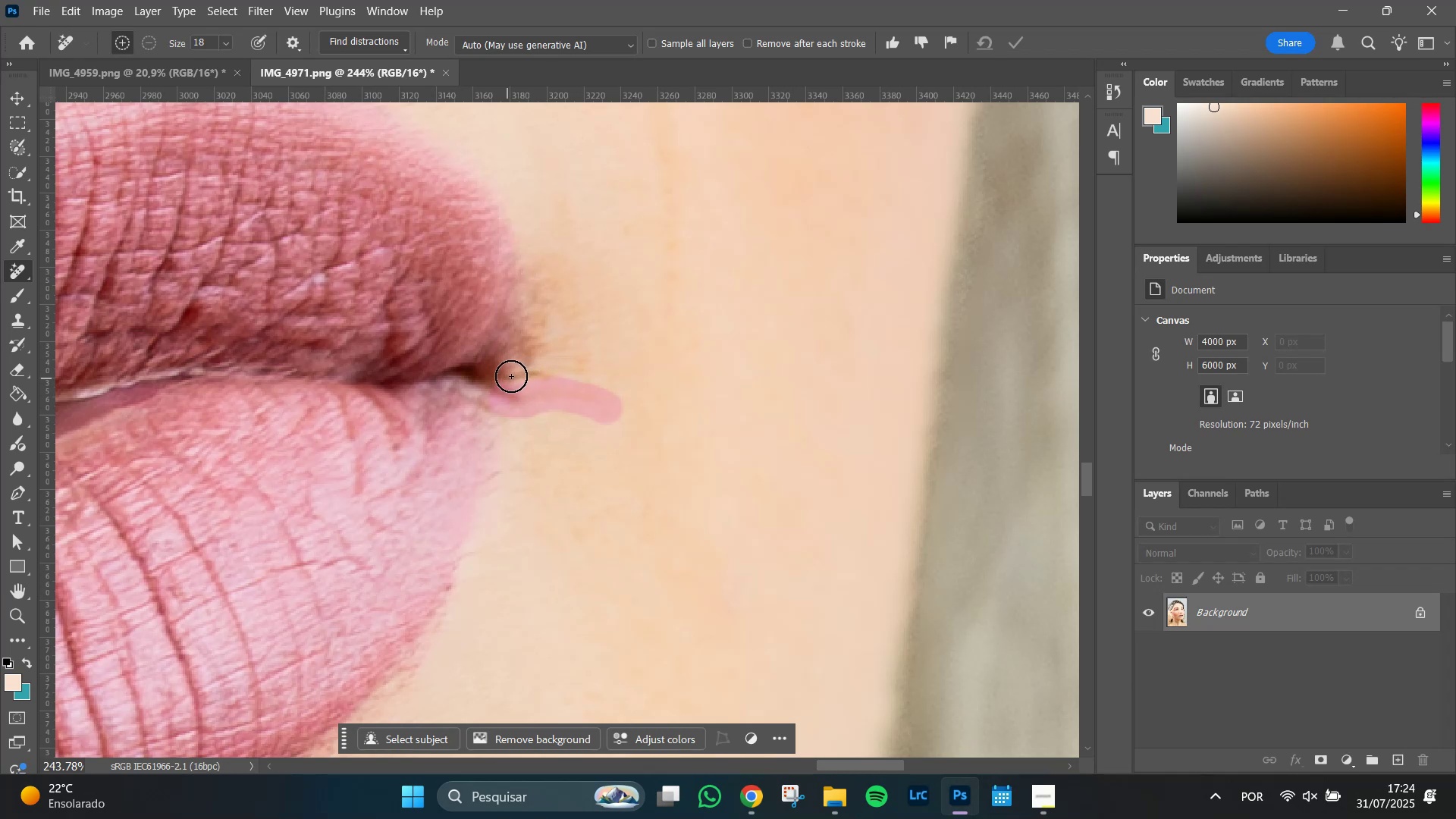 
left_click([511, 376])
 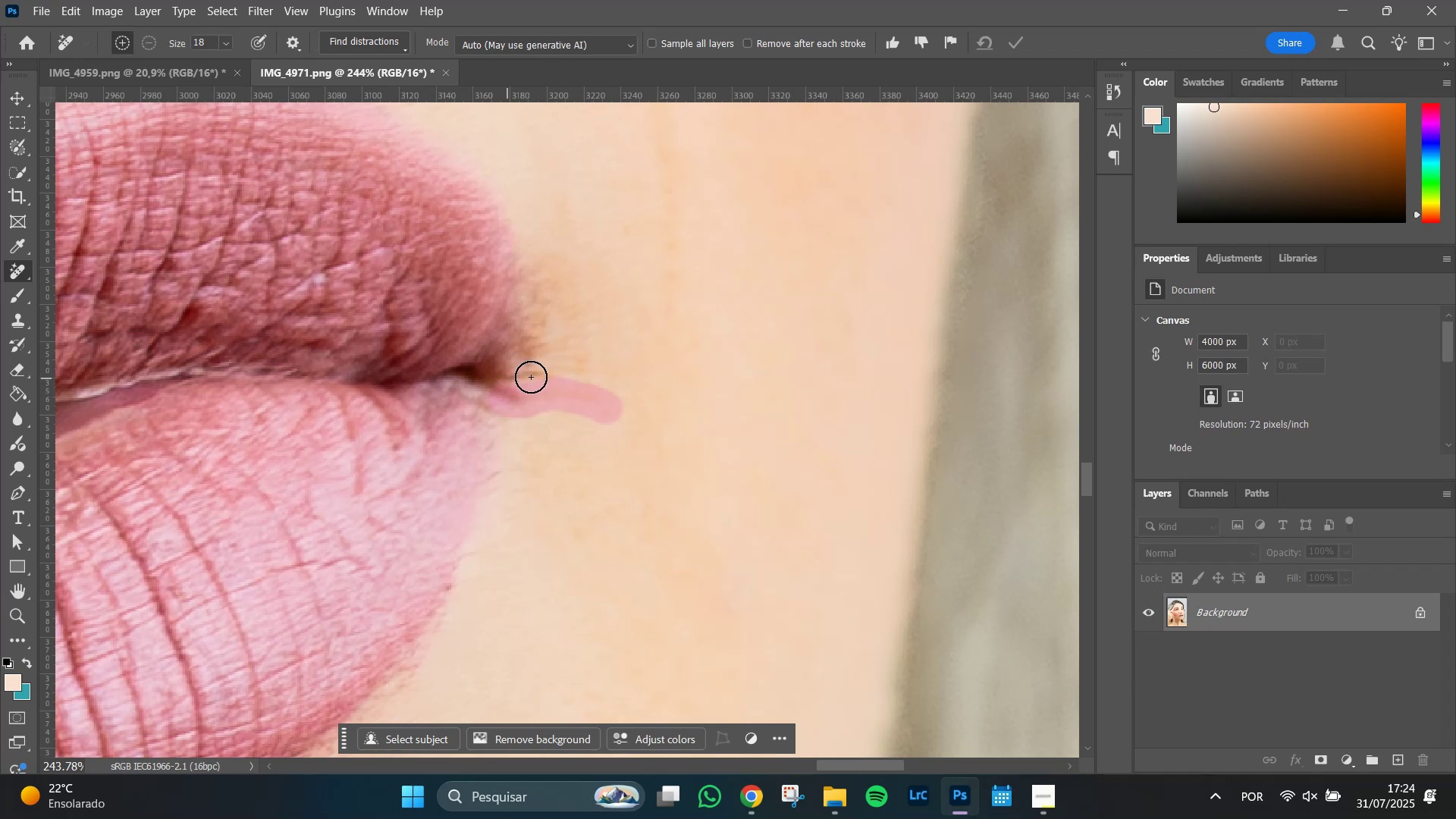 
left_click([520, 380])
 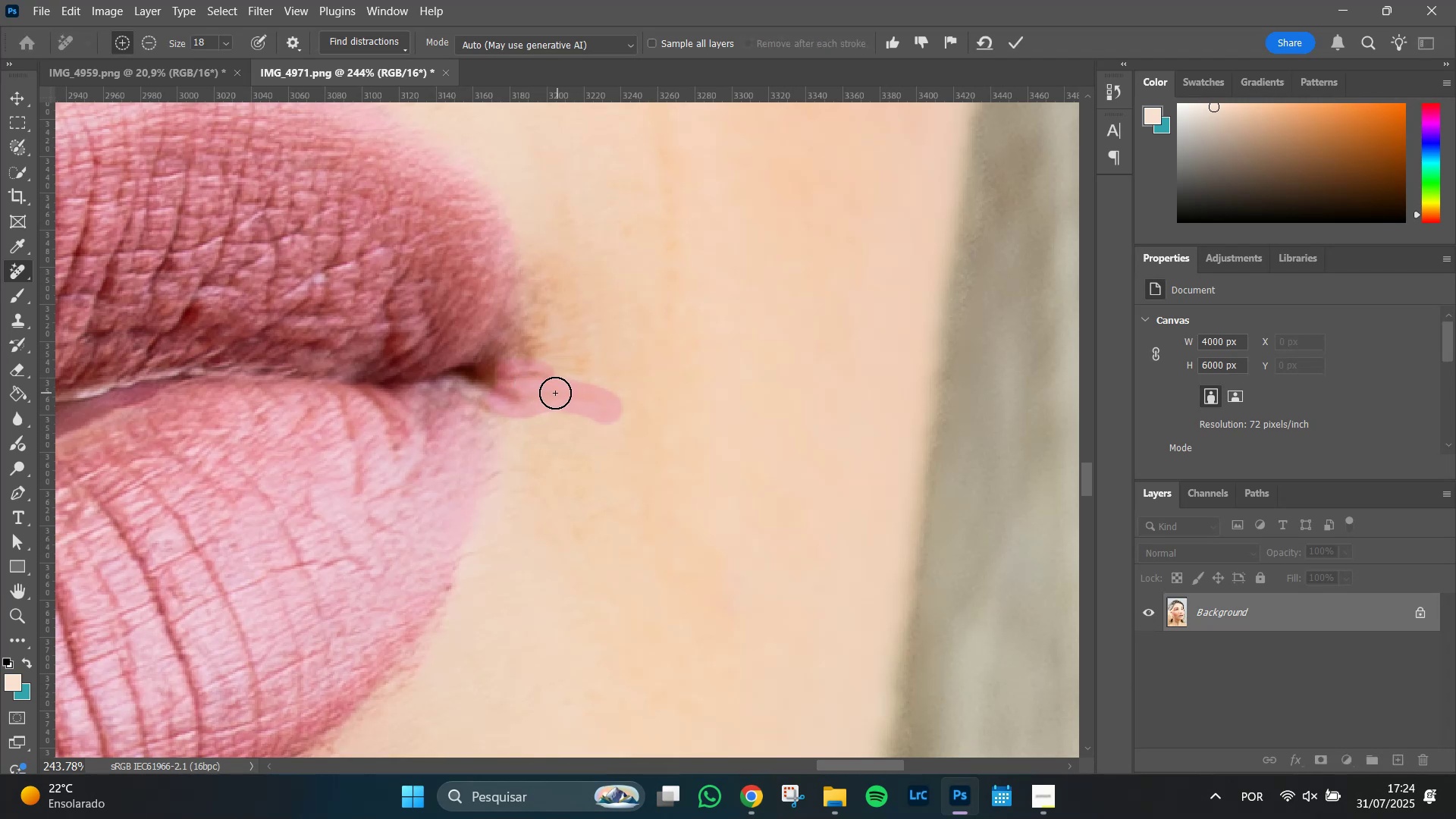 
wait(8.45)
 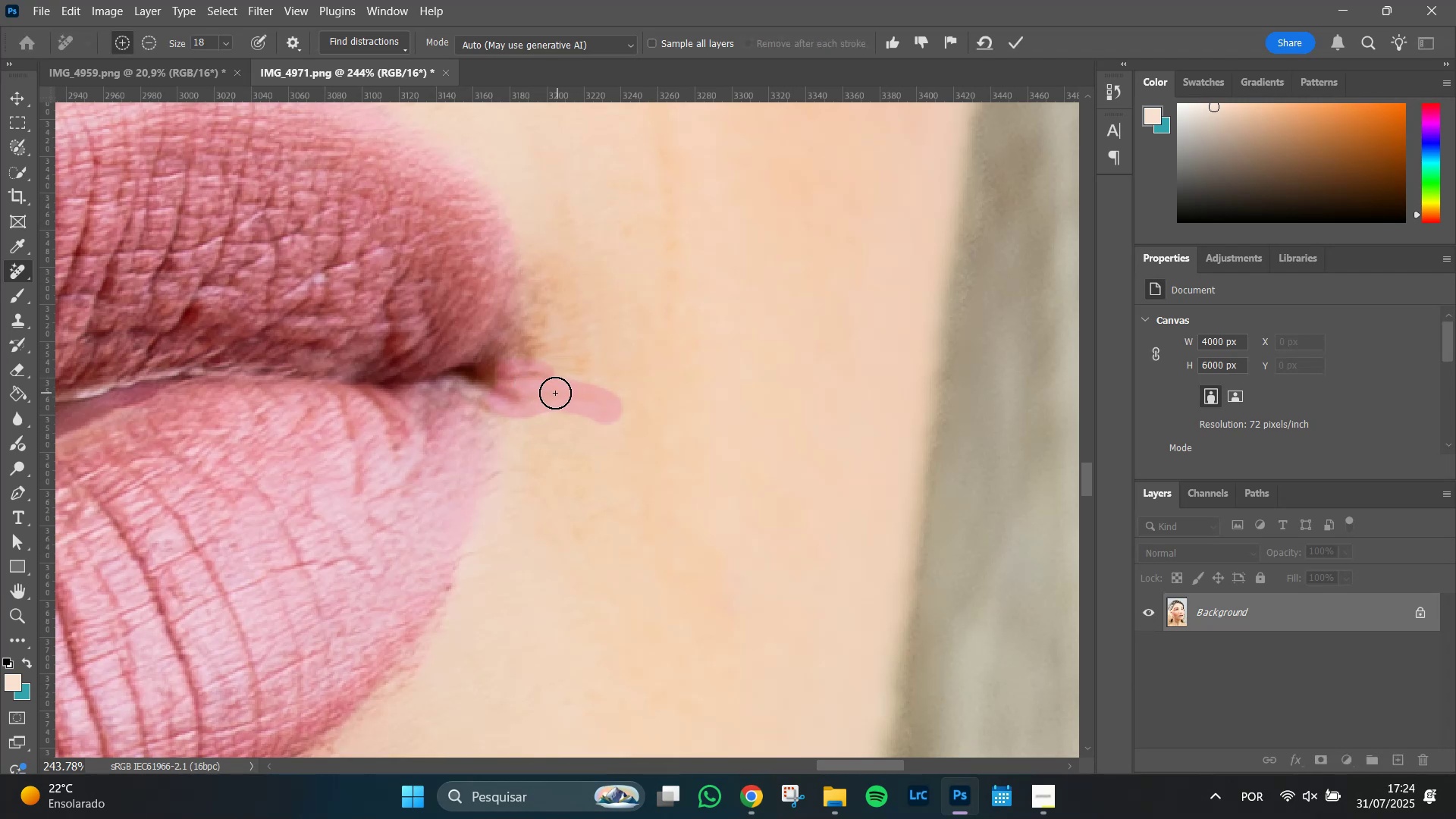 
key(Enter)
 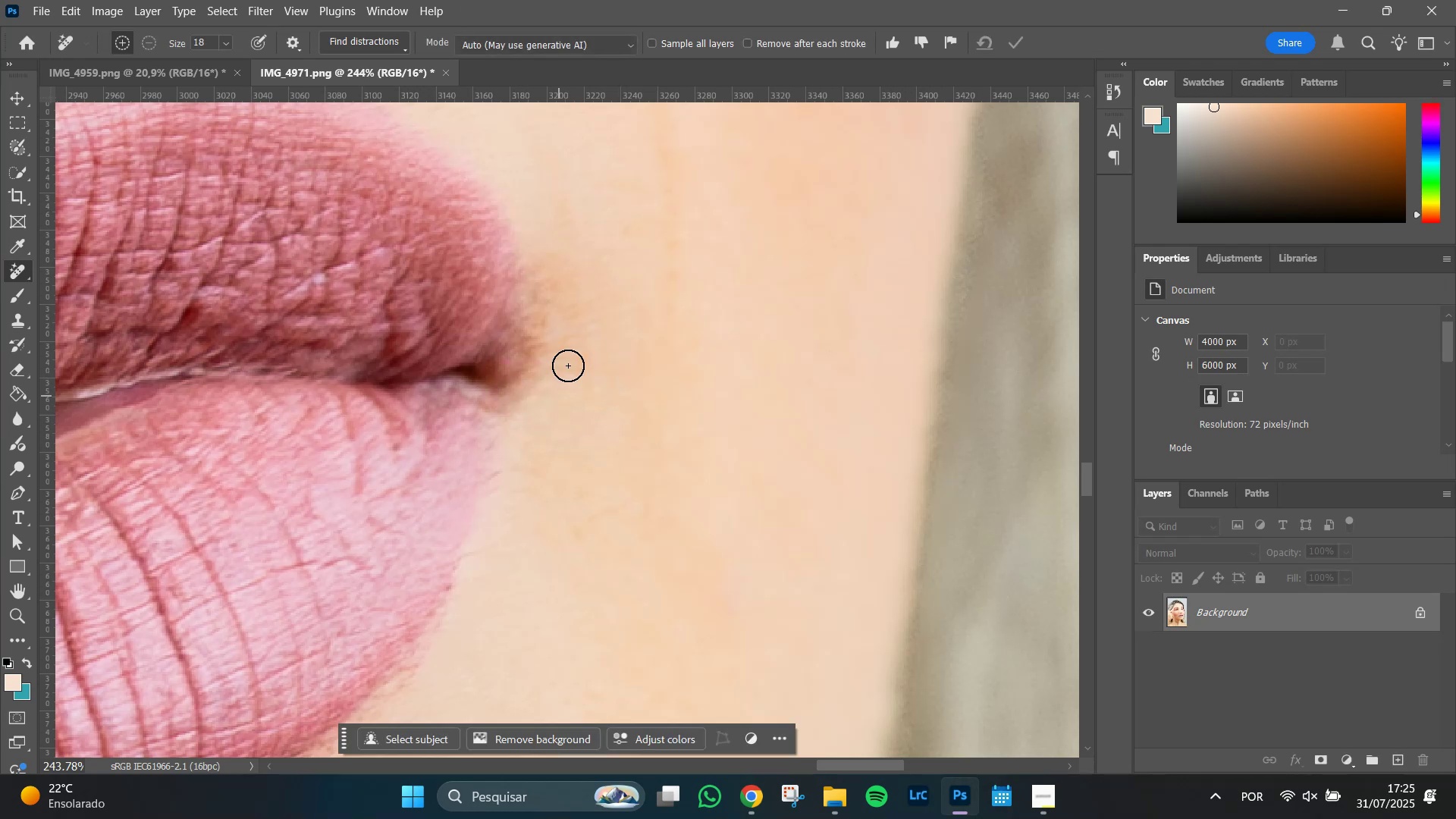 
wait(5.01)
 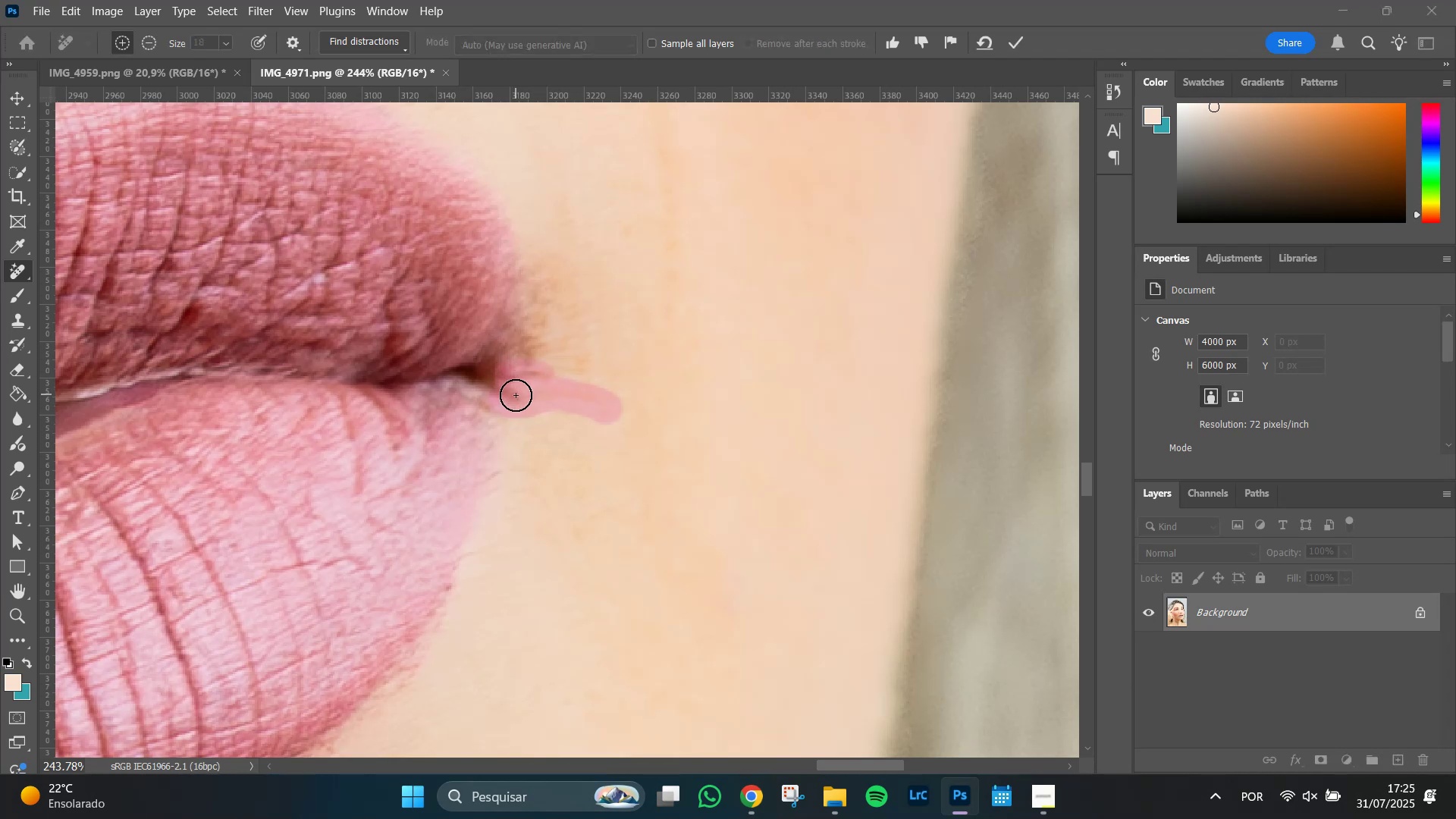 
hold_key(key=AltLeft, duration=1.2)
 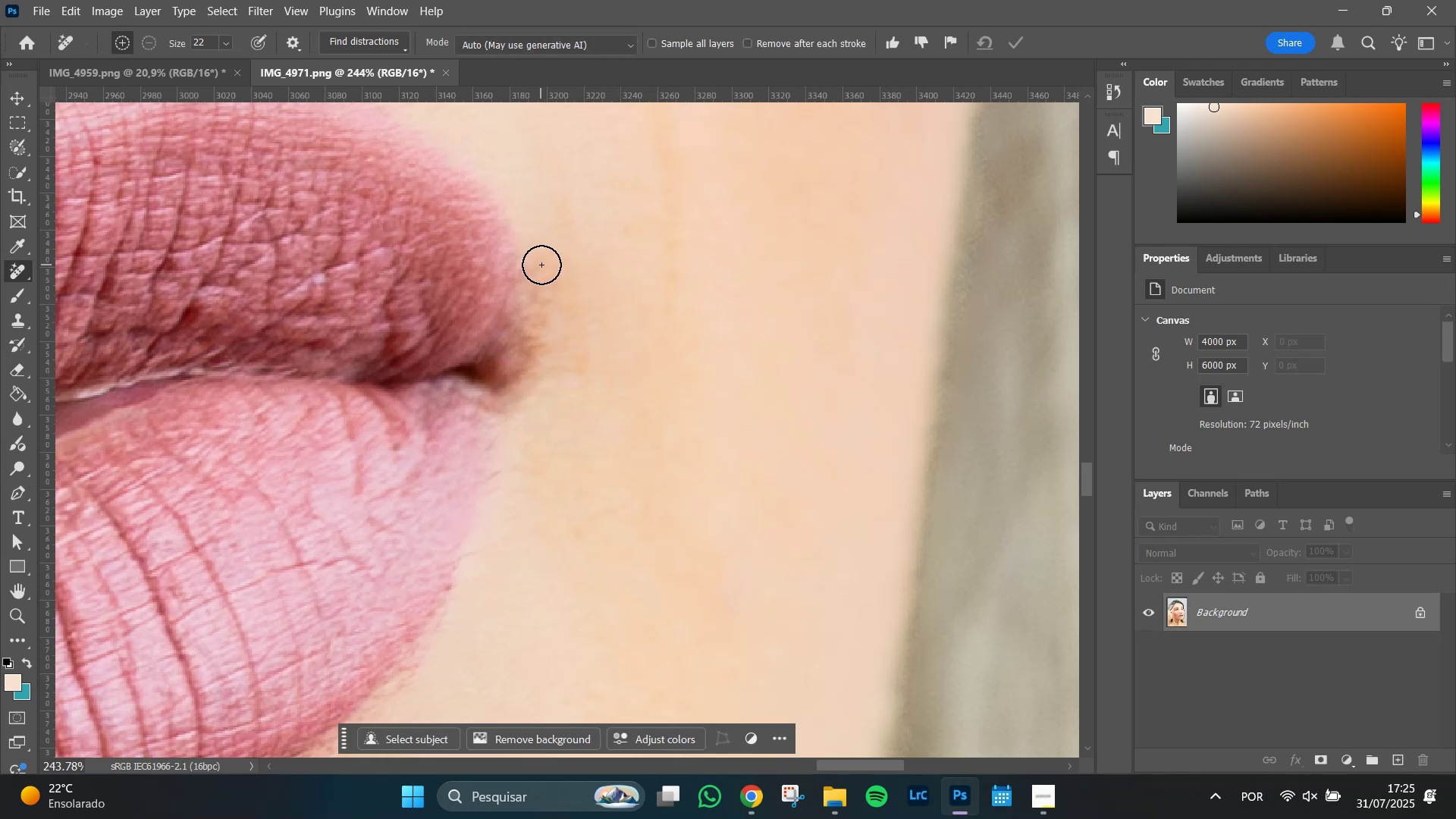 
key(L)
 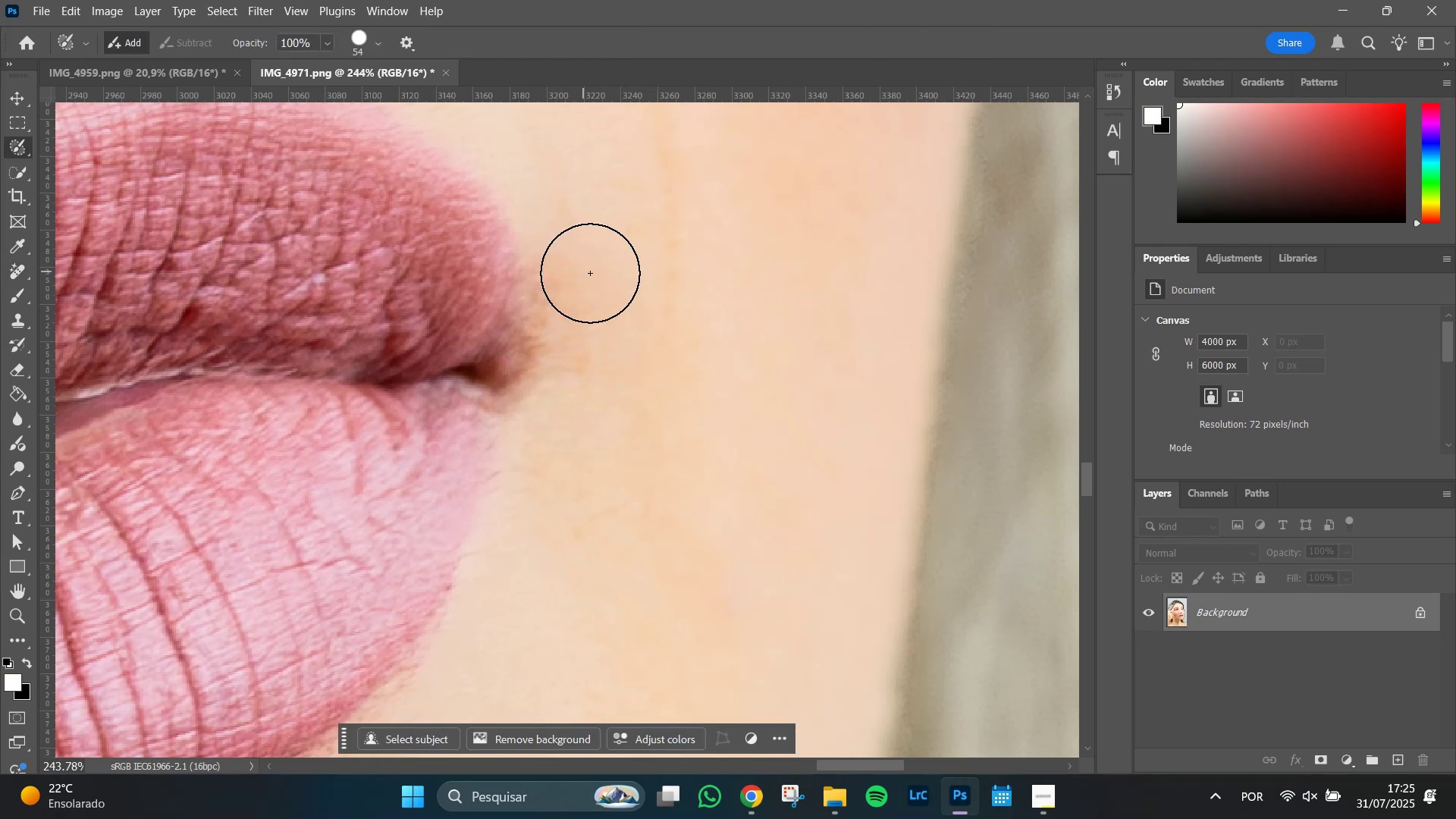 
hold_key(key=AltLeft, duration=1.28)
 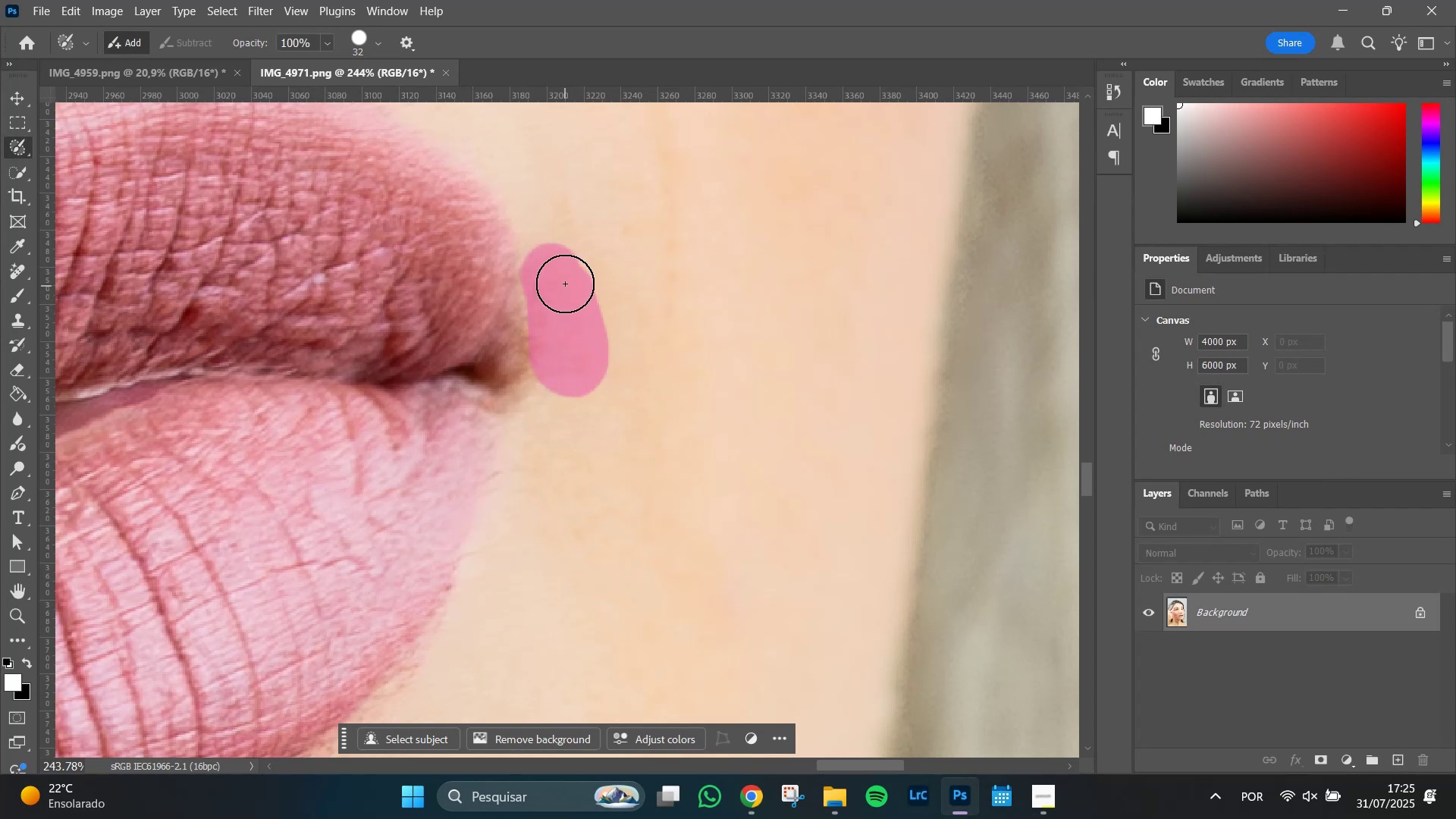 
wait(5.55)
 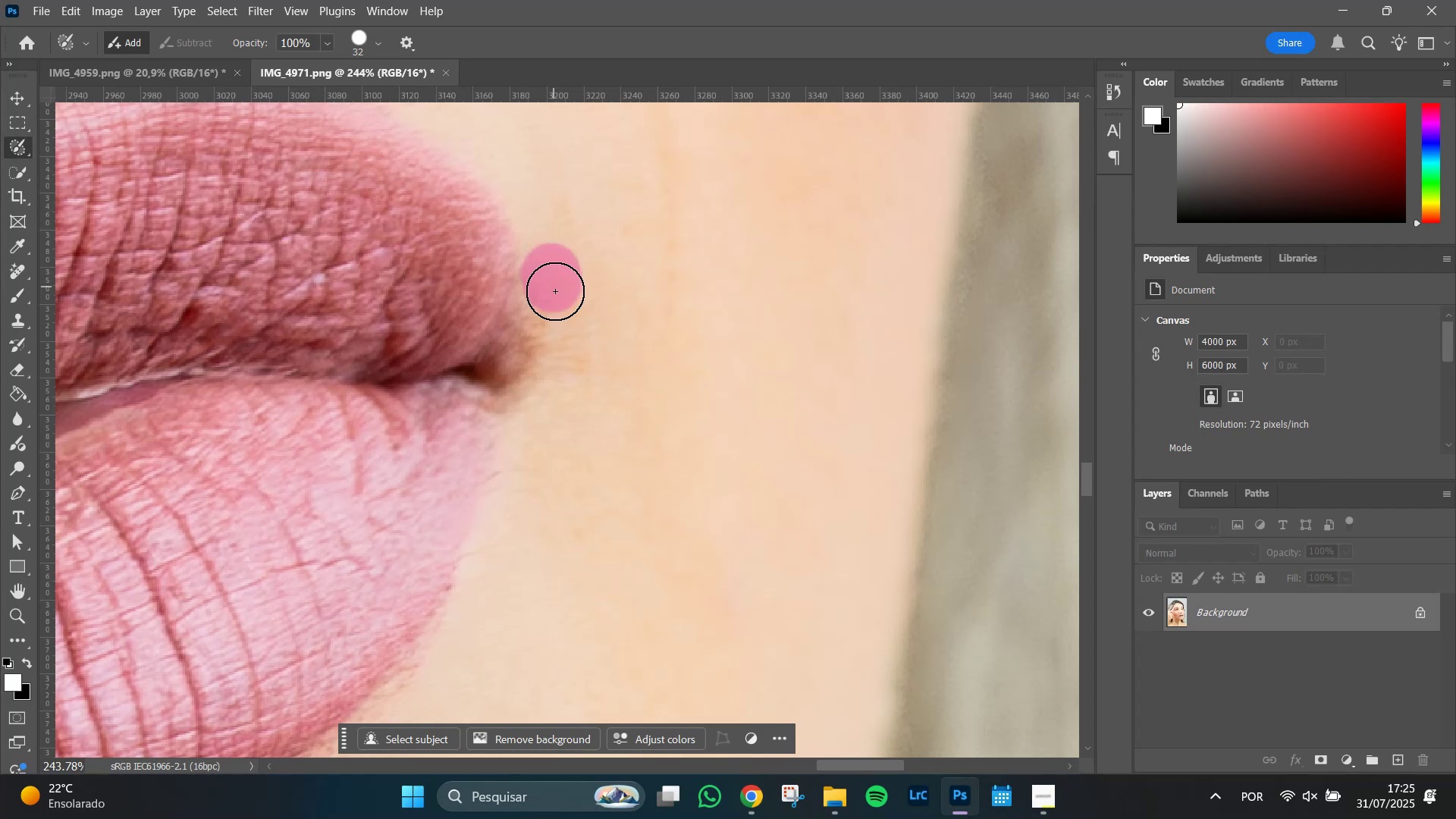 
left_click([551, 309])
 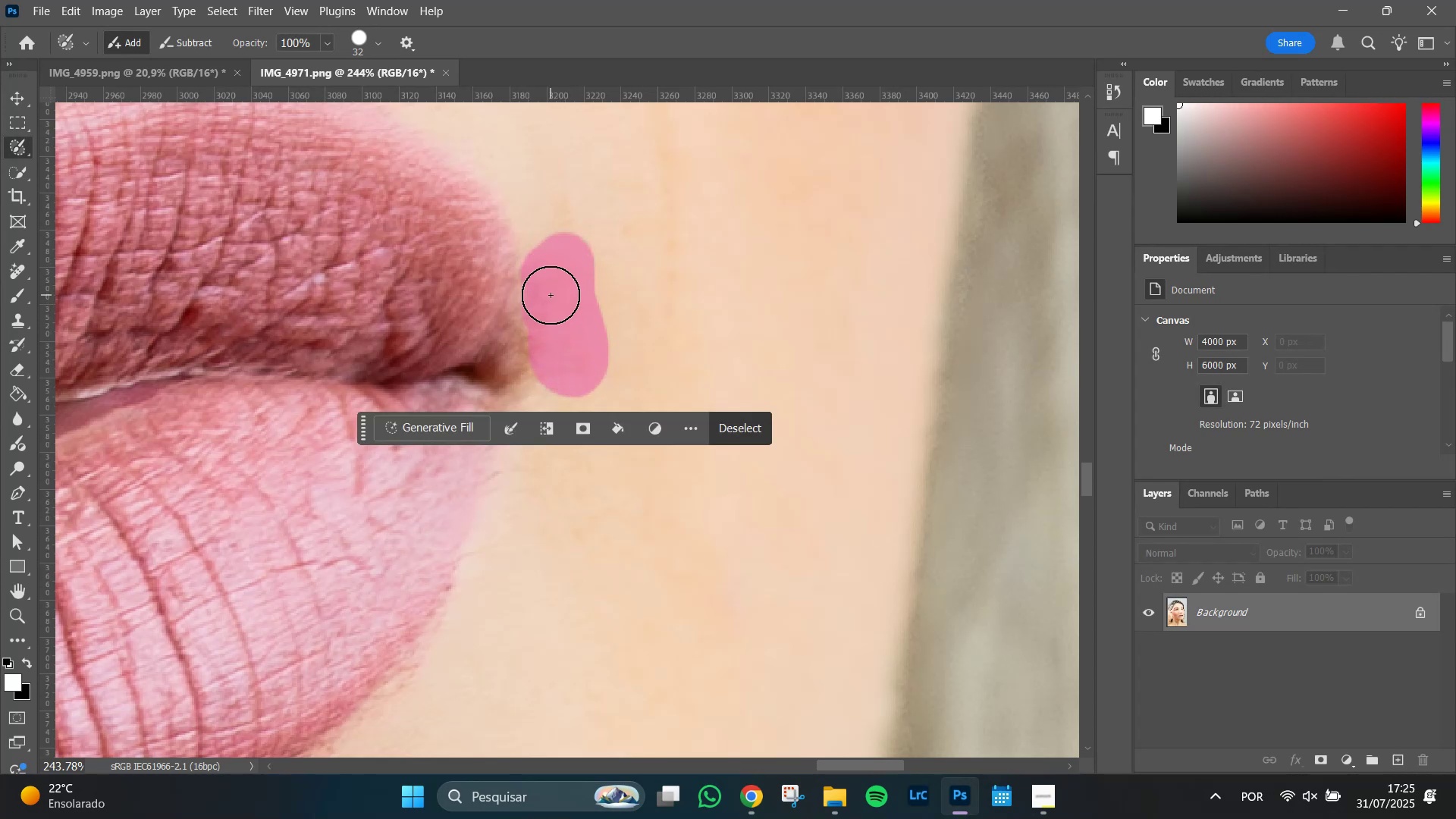 
left_click([551, 295])
 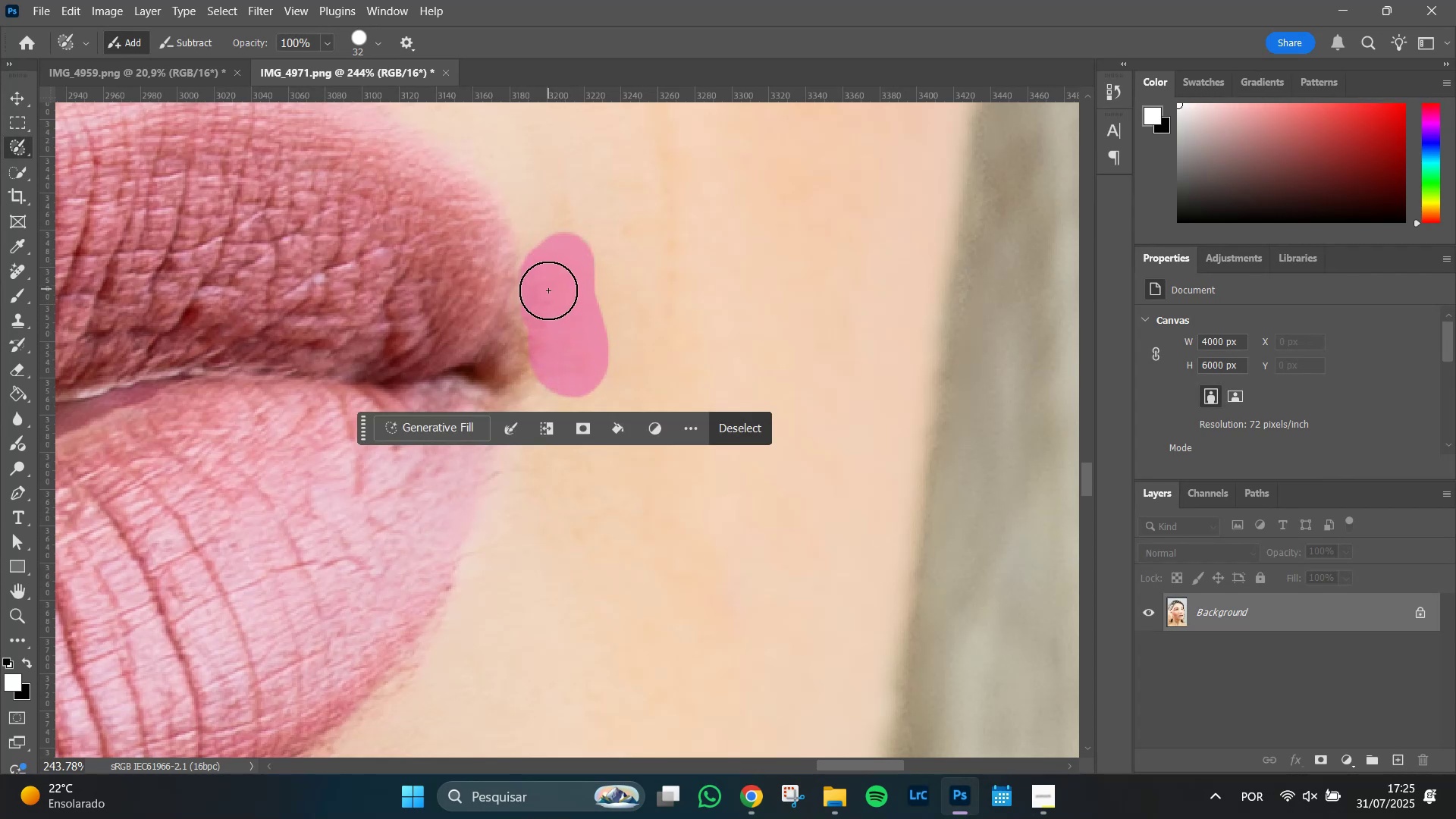 
double_click([548, 298])
 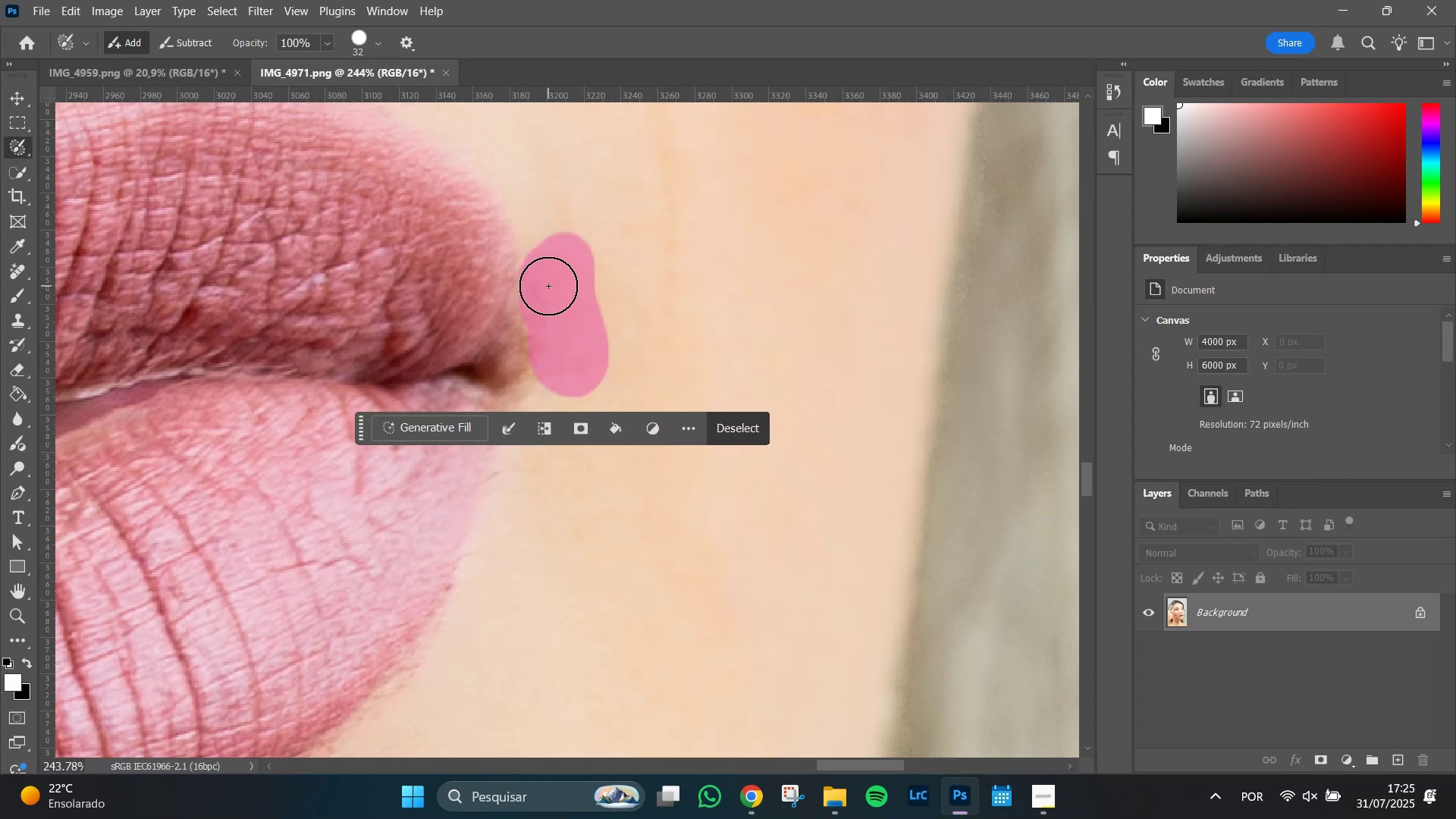 
left_click([548, 286])
 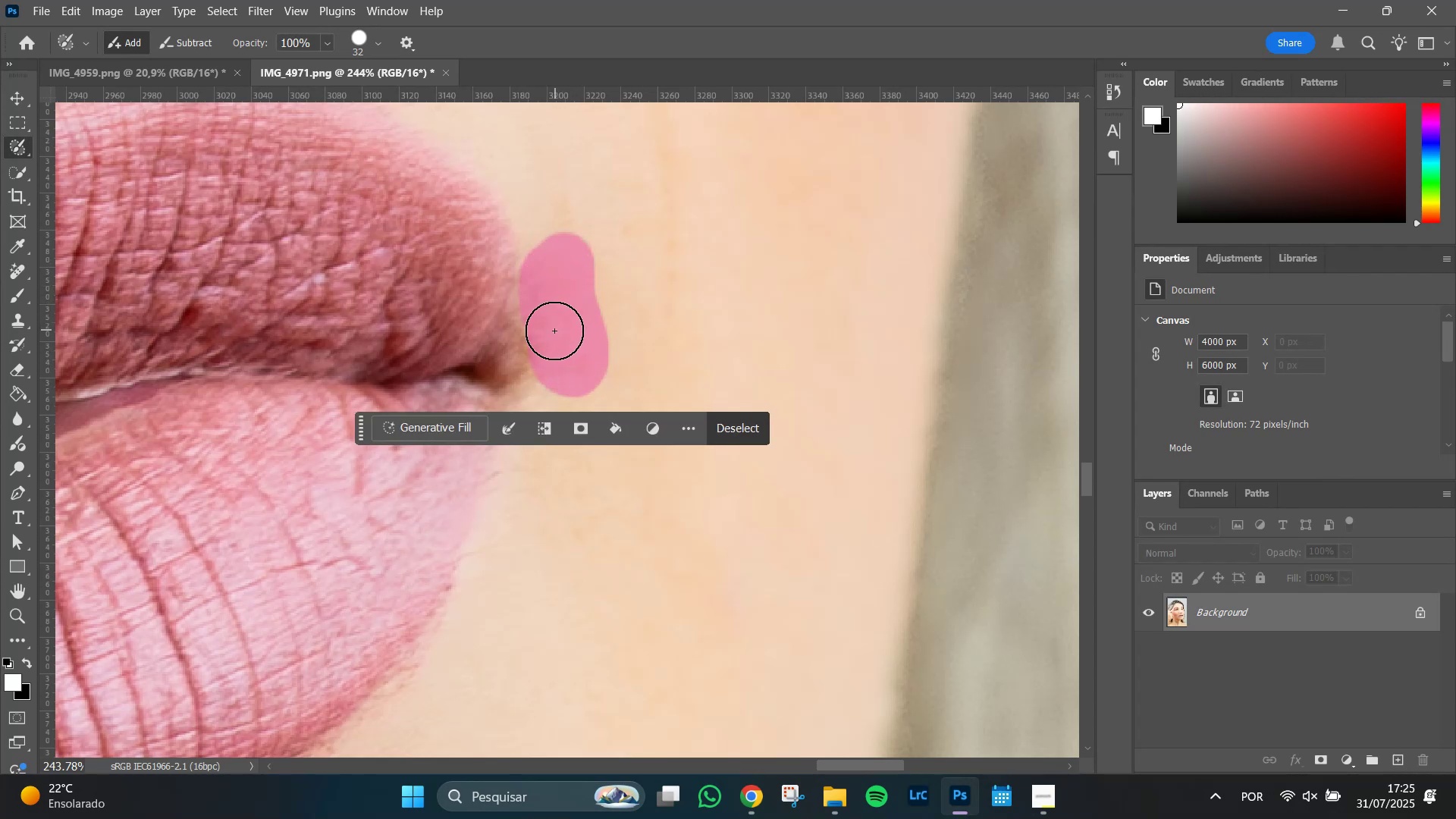 
left_click([554, 331])
 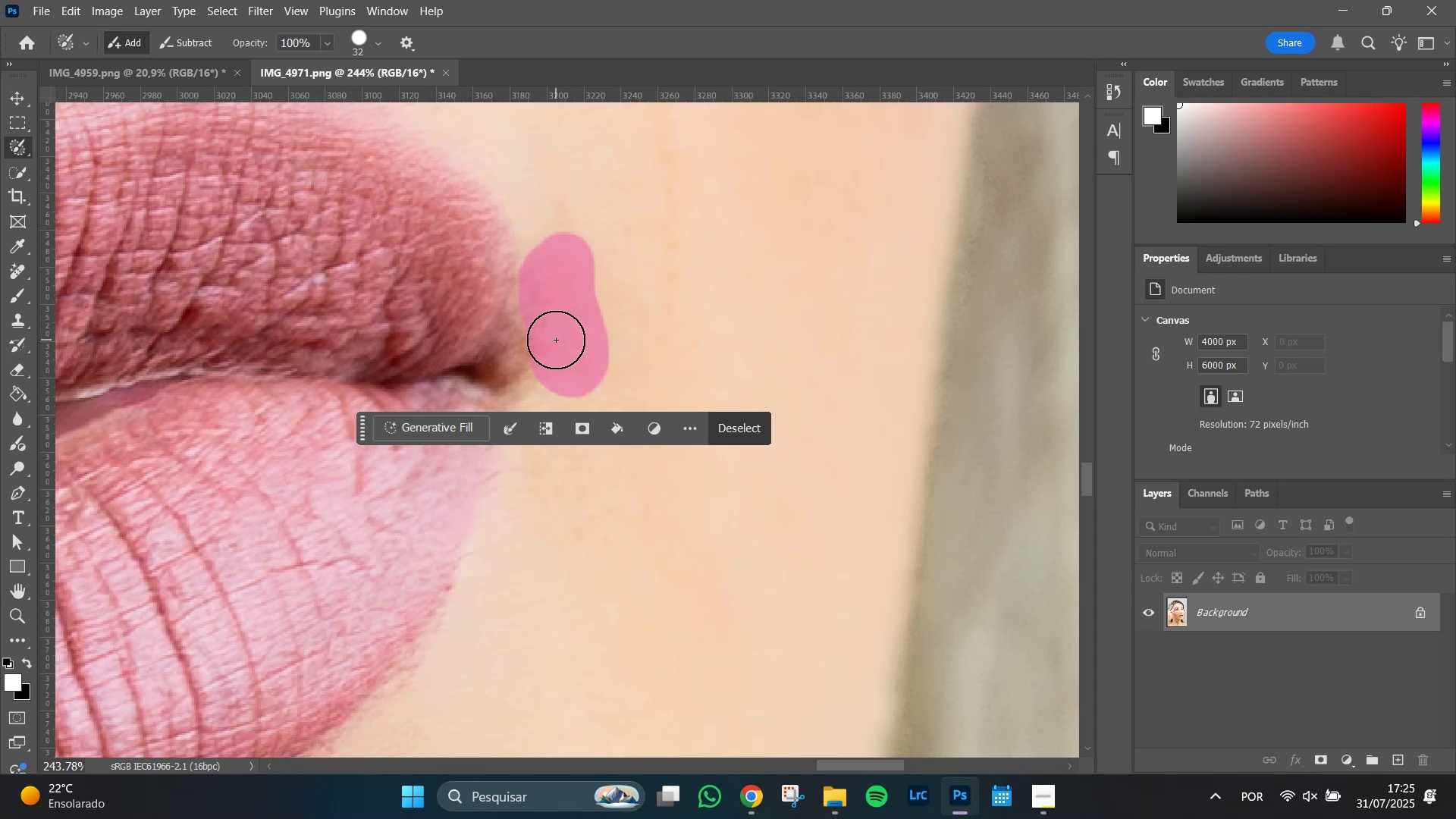 
left_click([556, 340])
 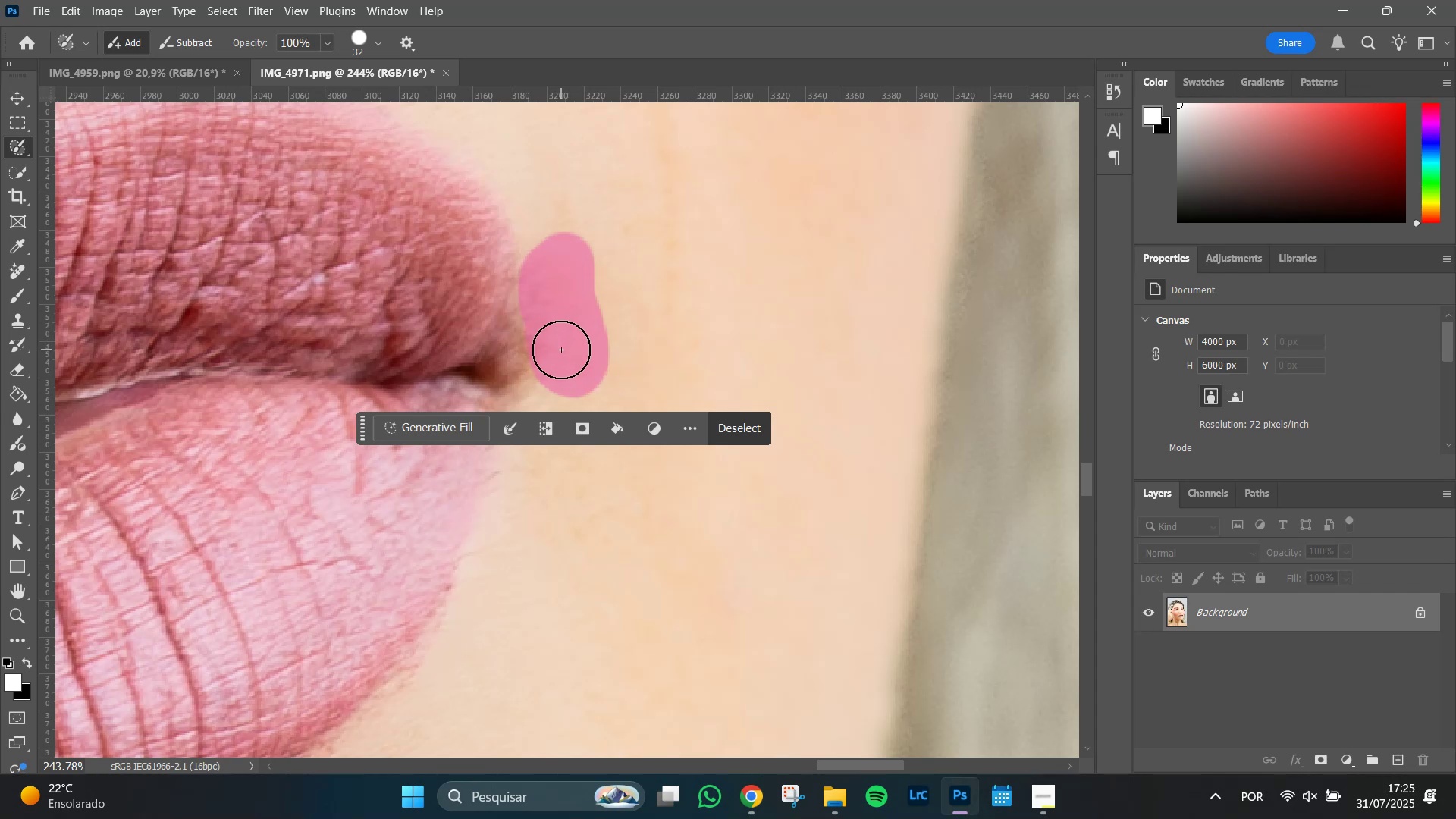 
left_click([561, 350])
 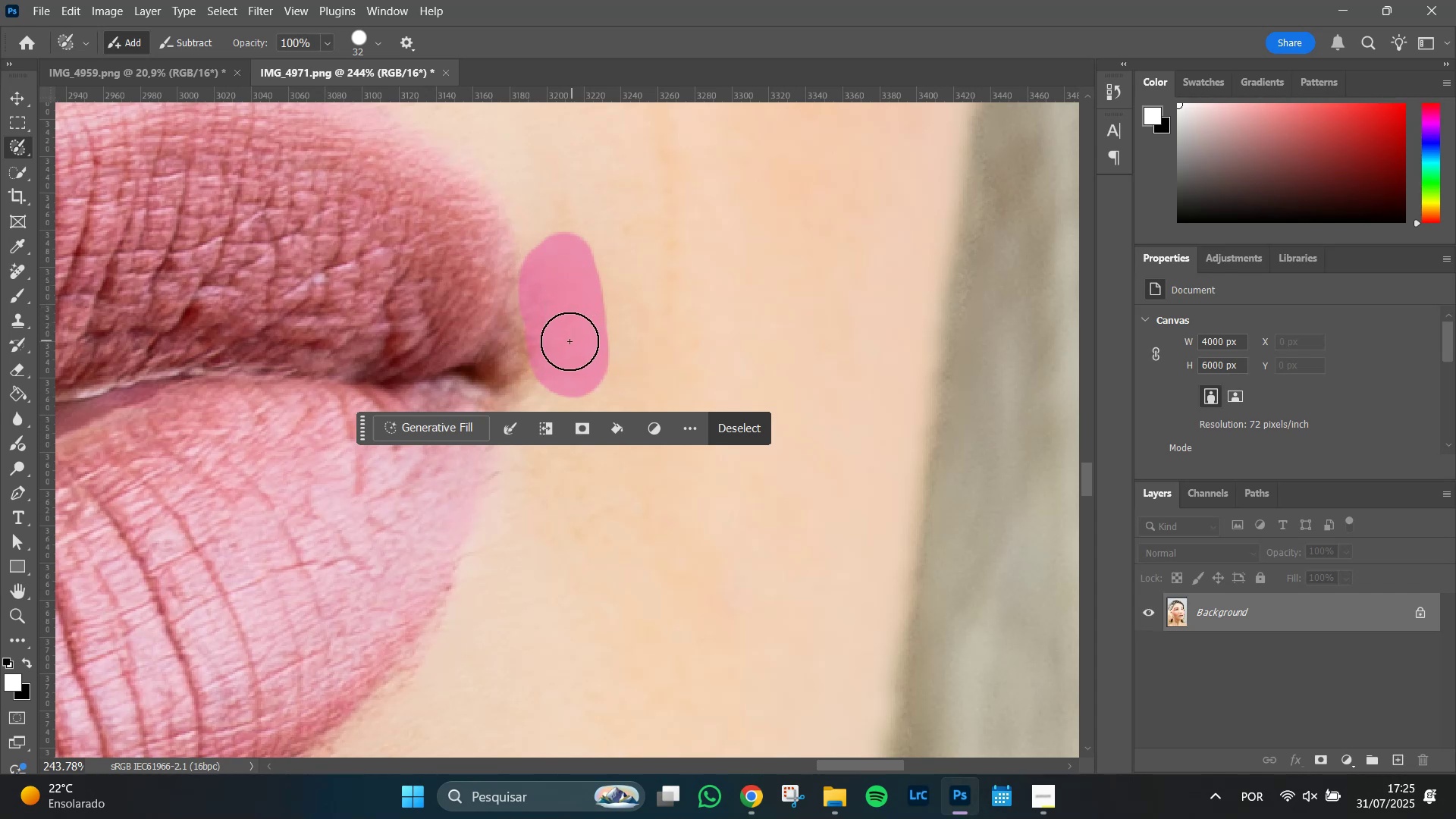 
scroll: coordinate [654, 270], scroll_direction: up, amount: 7.0
 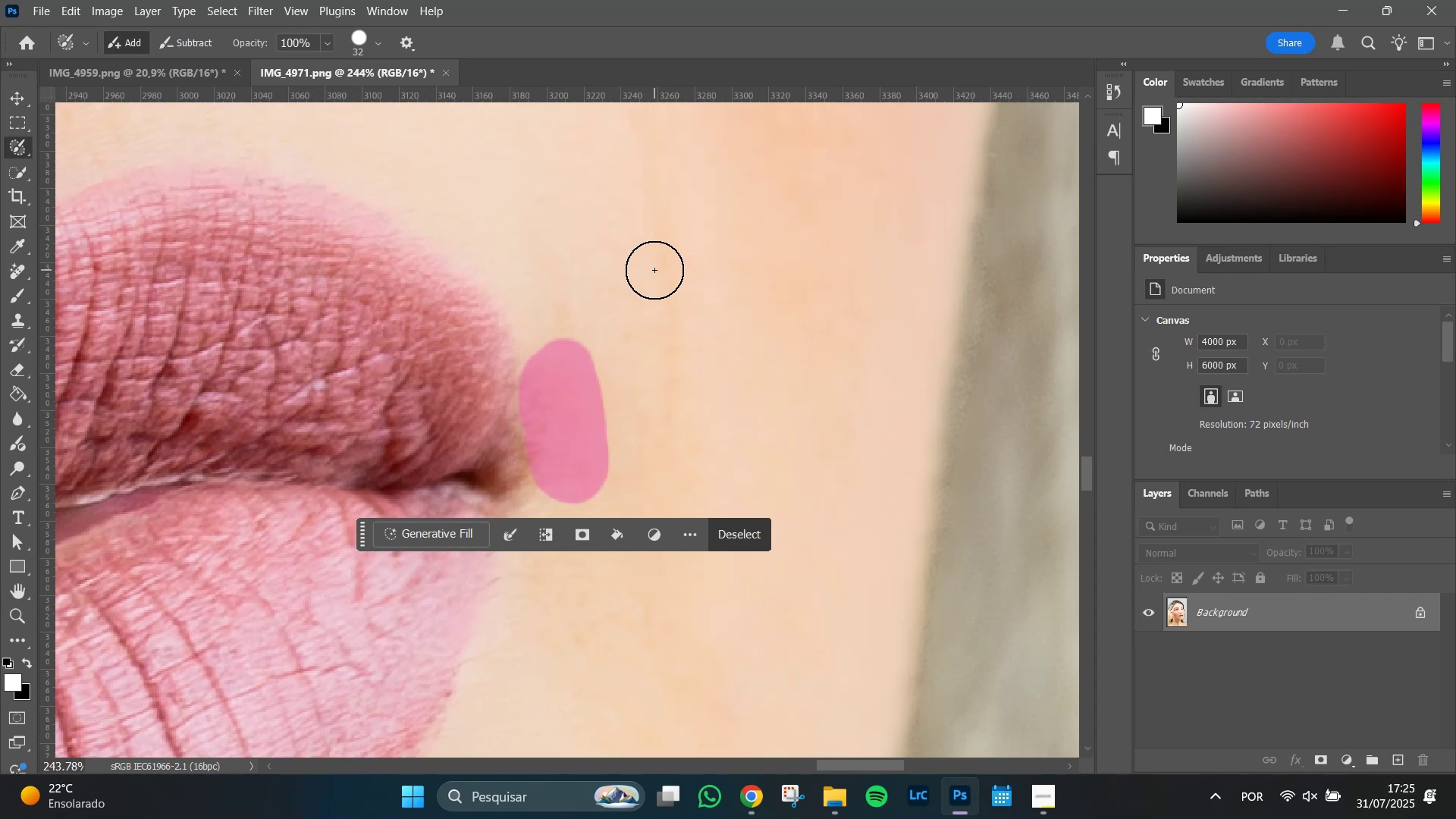 
scroll: coordinate [654, 270], scroll_direction: down, amount: 5.0
 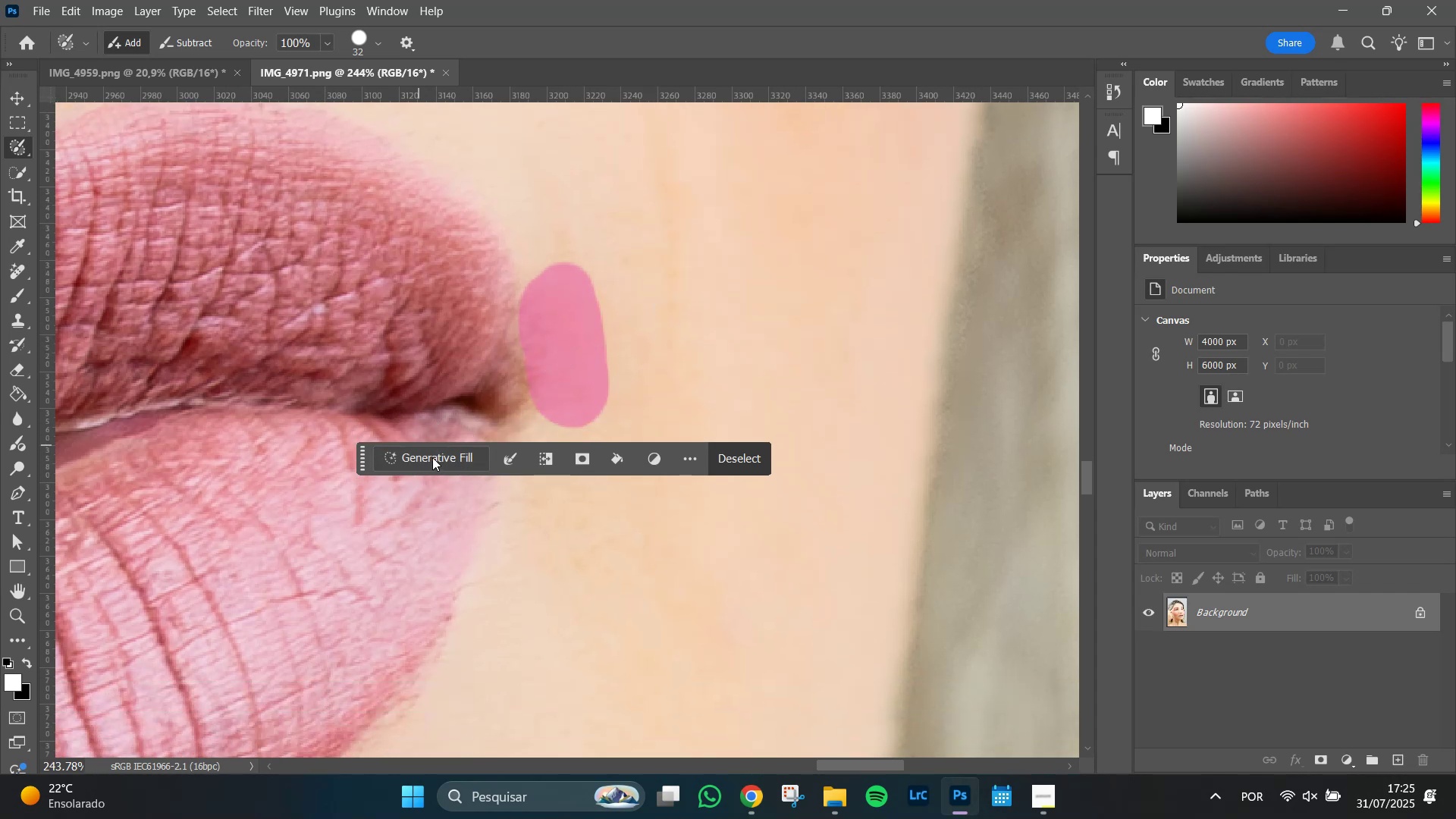 
left_click([432, 457])
 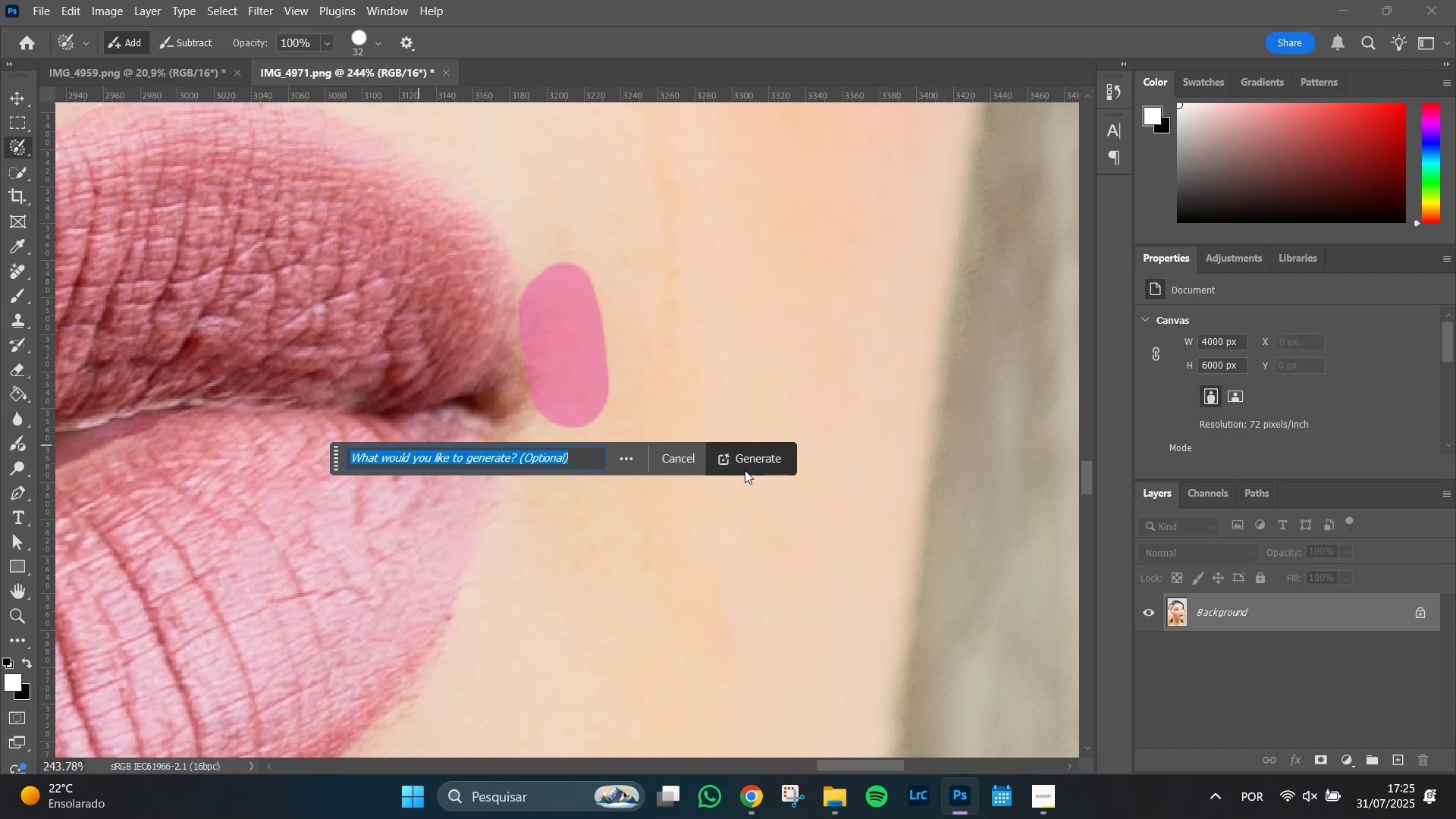 
left_click([748, 468])
 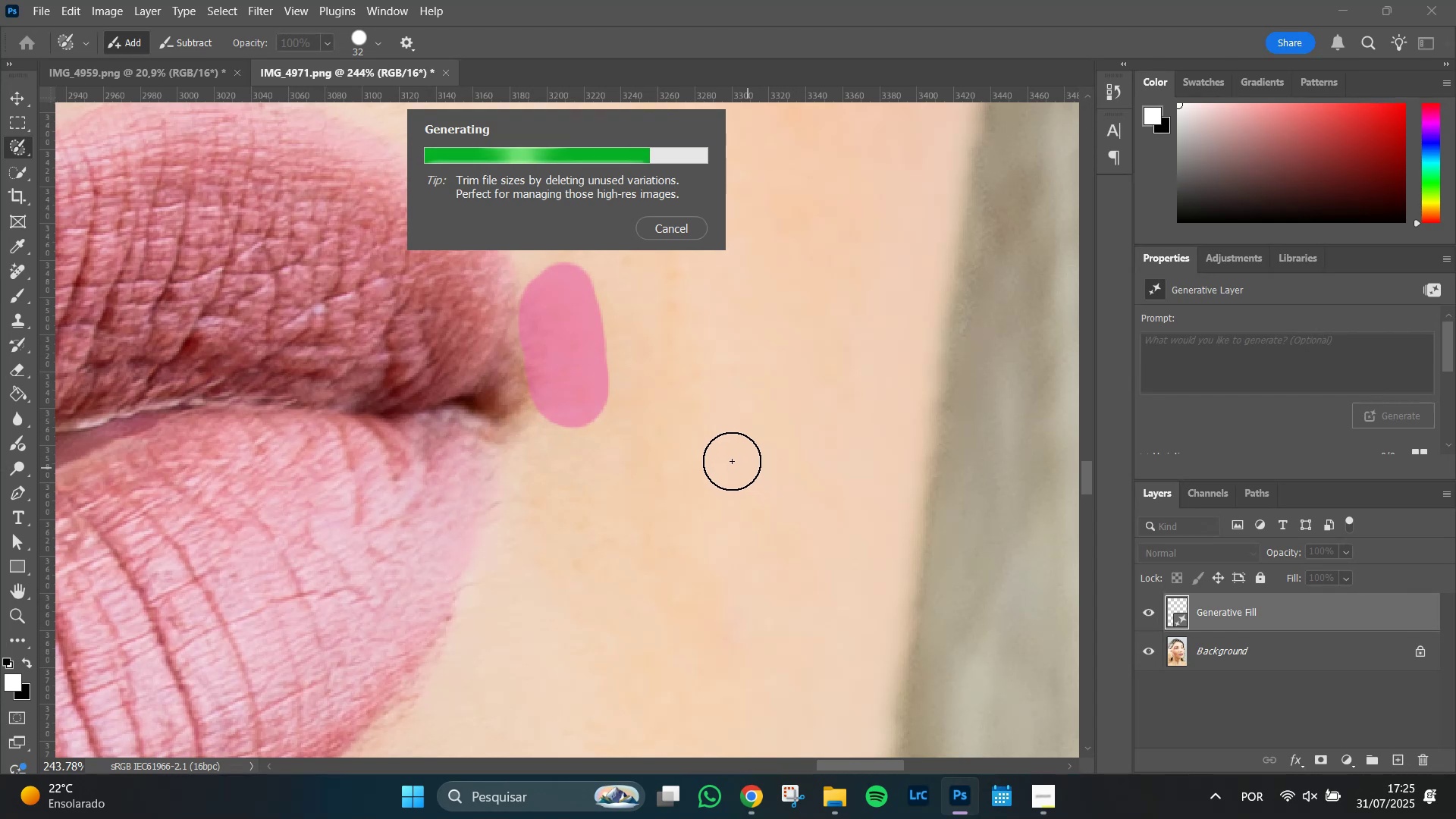 
wait(17.49)
 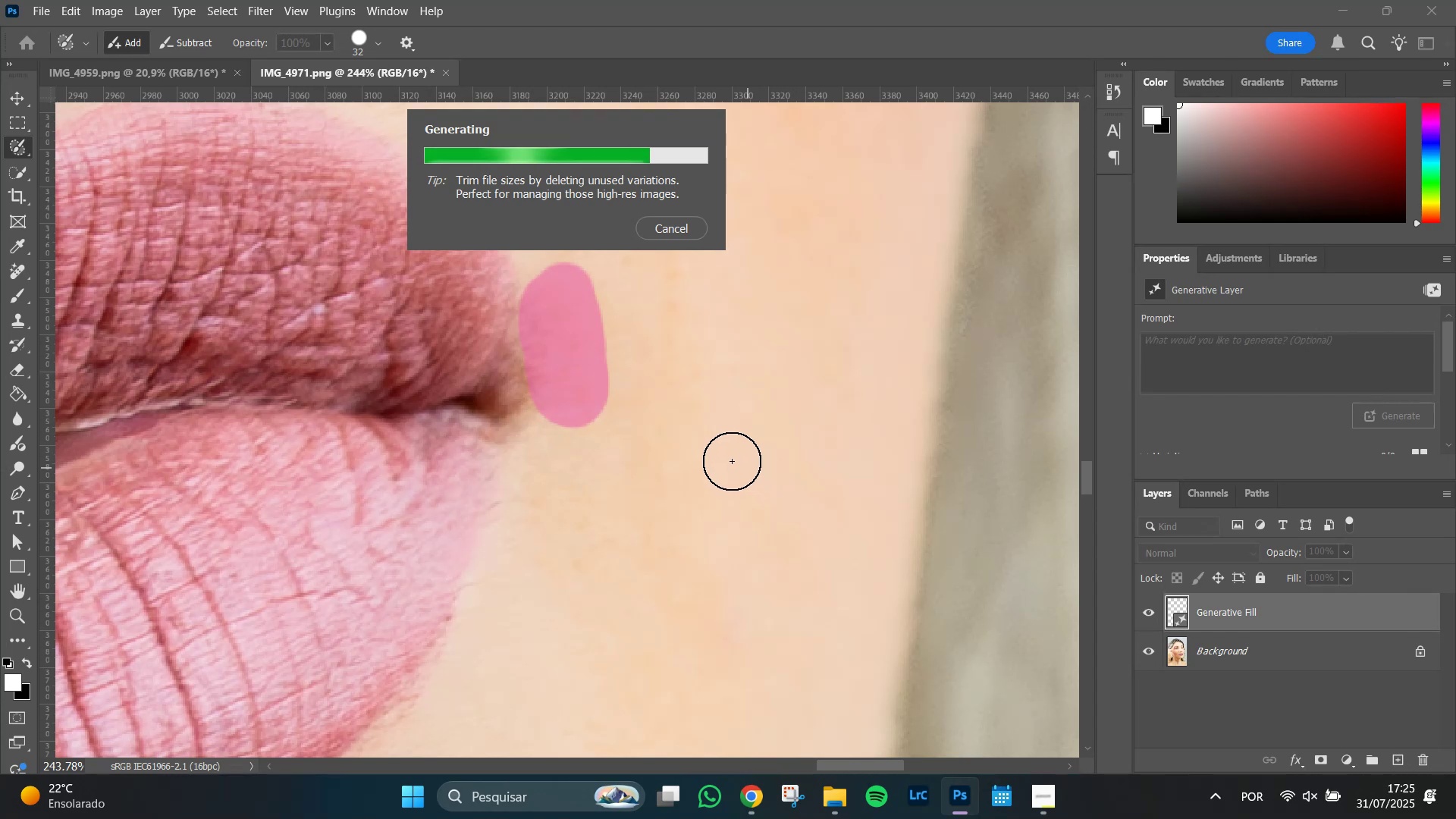 
scroll: coordinate [1232, 400], scroll_direction: down, amount: 9.0
 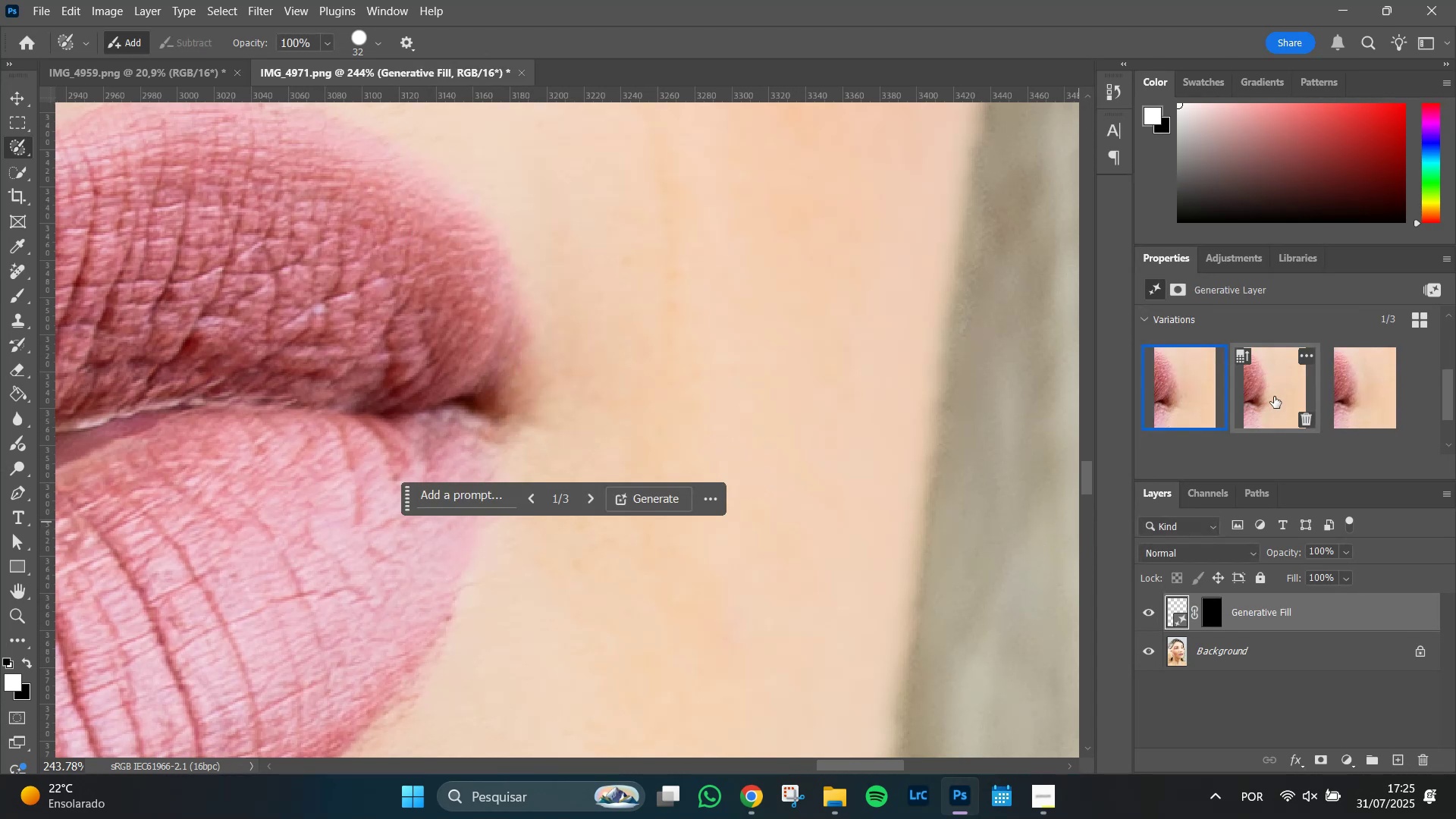 
left_click([1274, 397])
 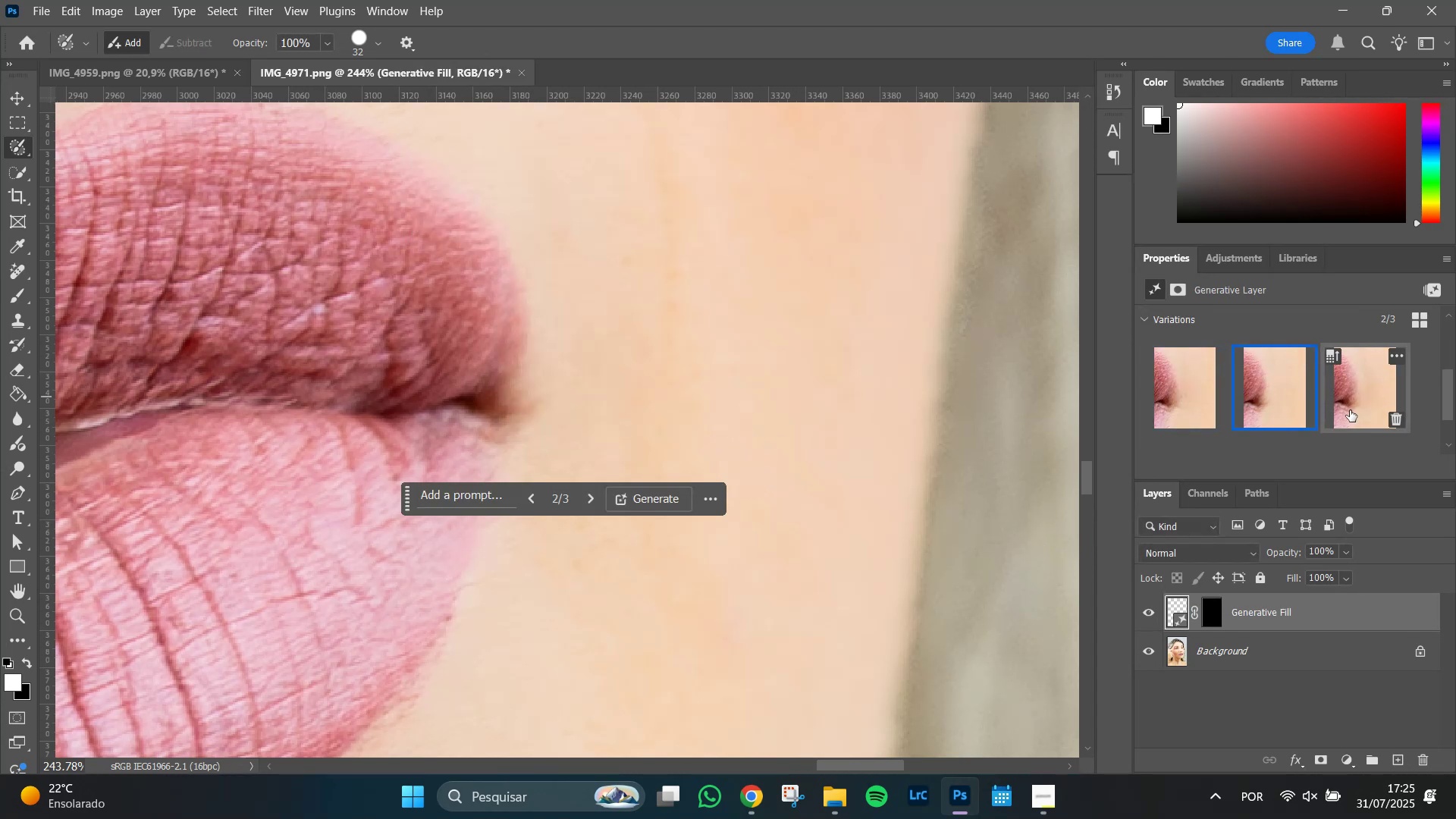 
hold_key(key=AltLeft, duration=1.05)
scroll: coordinate [753, 474], scroll_direction: down, amount: 12.0
 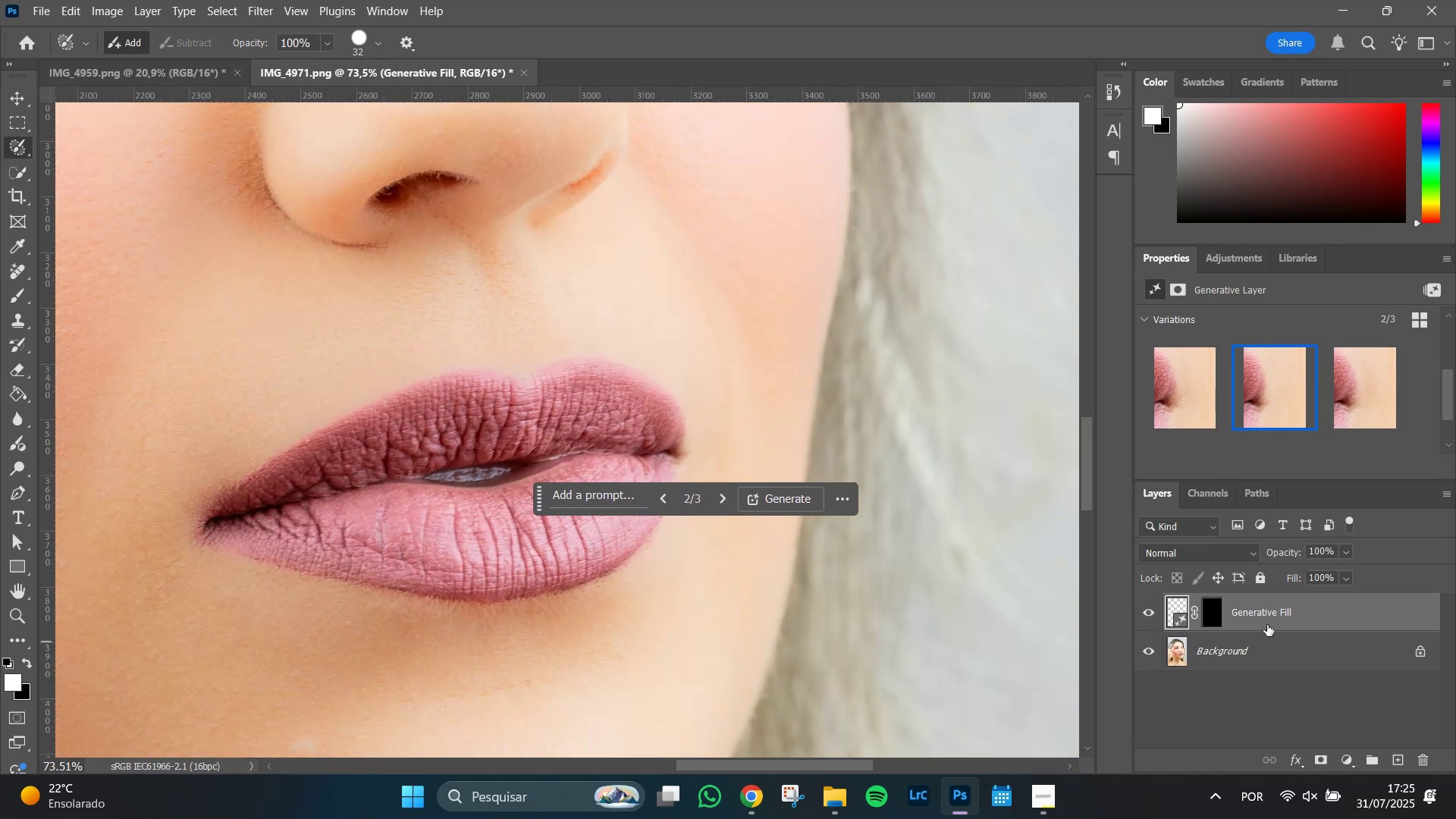 
left_click([1263, 657])
 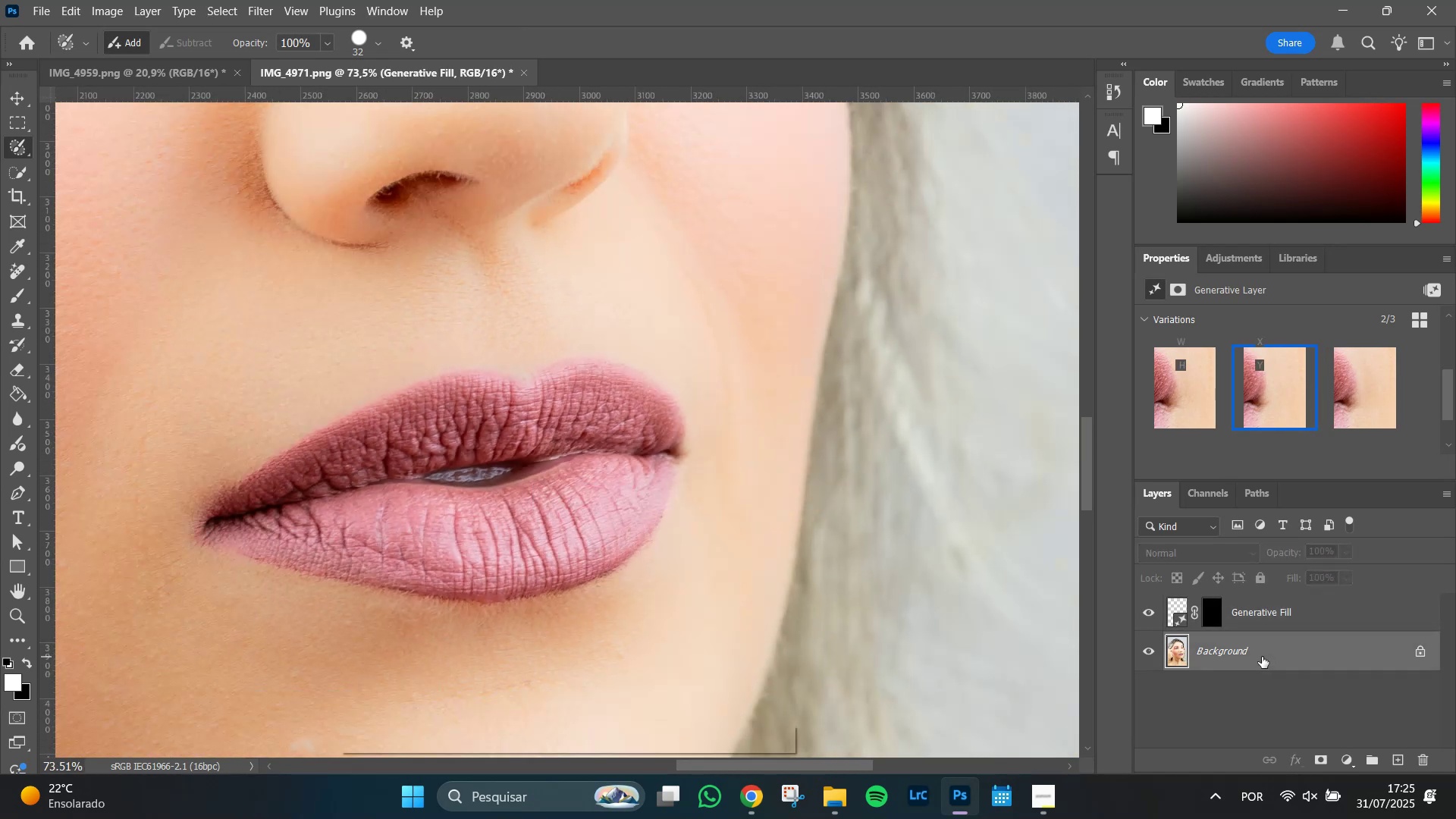 
key(Control+J)
 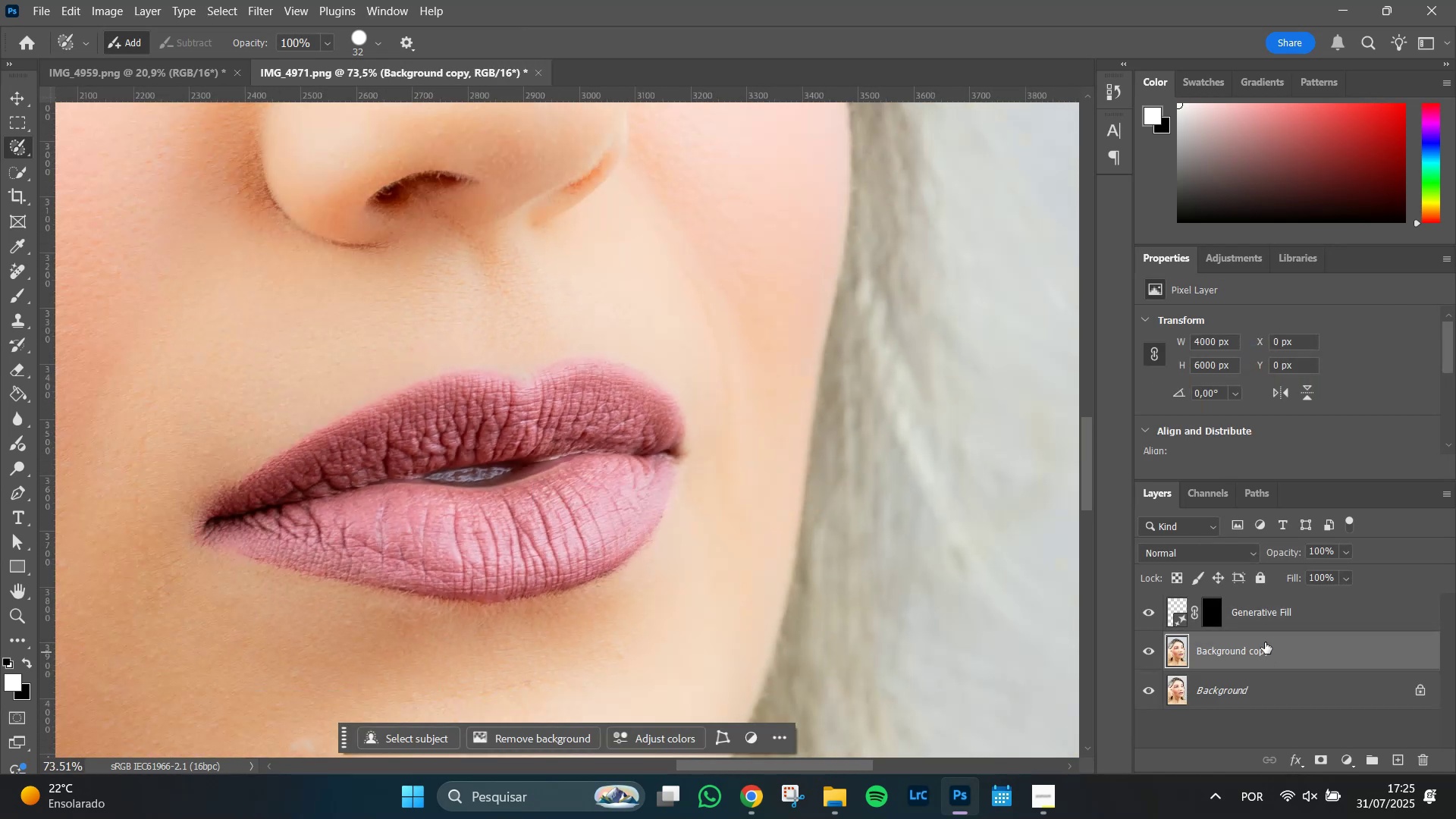 
hold_key(key=ShiftLeft, duration=0.66)
left_click([1282, 619])
 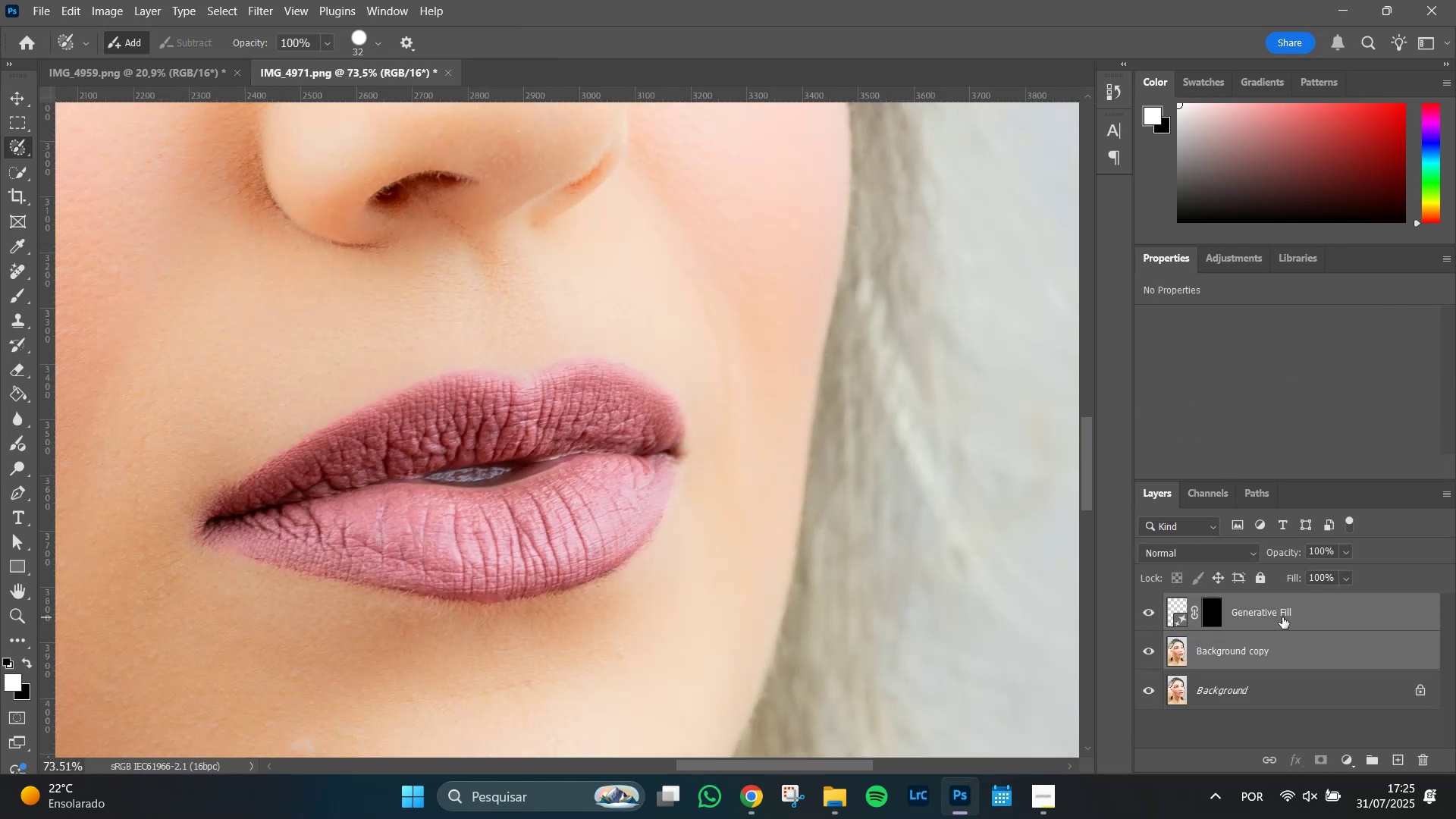 
key(Control+E)
 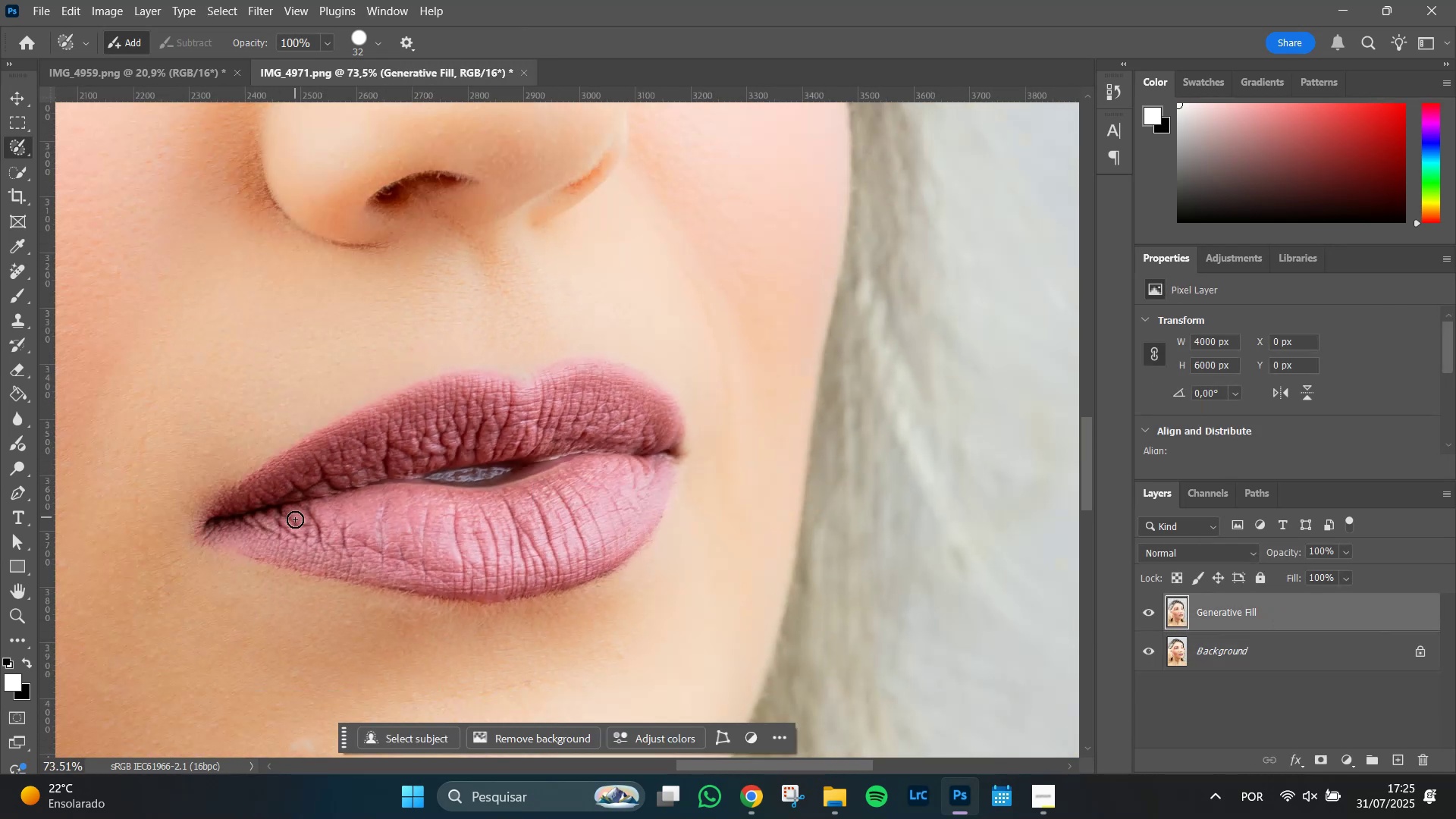 
hold_key(key=AltLeft, duration=1.51)
scroll: coordinate [297, 529], scroll_direction: down, amount: 5.0
 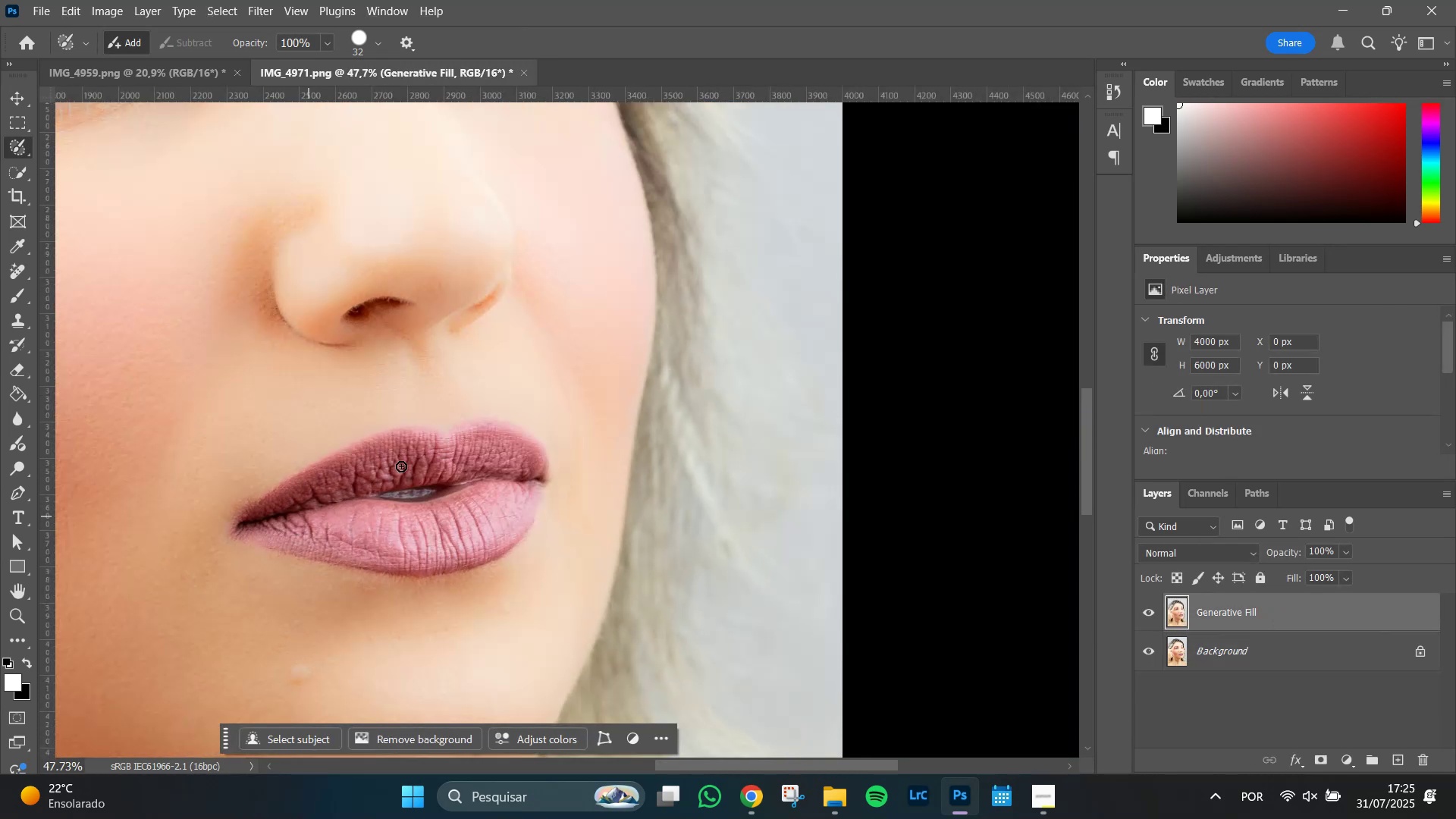 
scroll: coordinate [504, 460], scroll_direction: up, amount: 16.0
 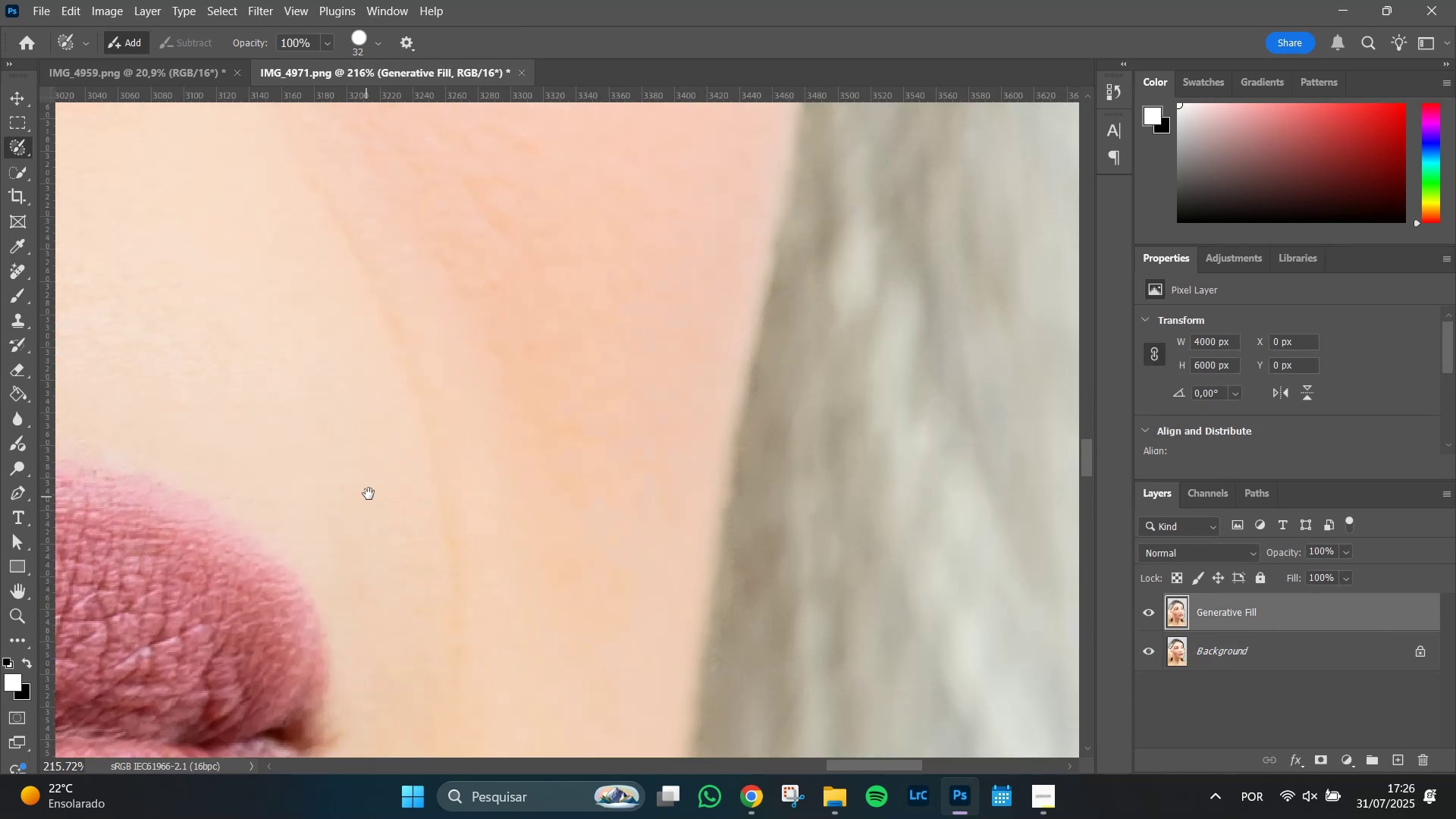 
hold_key(key=AltLeft, duration=0.3)
 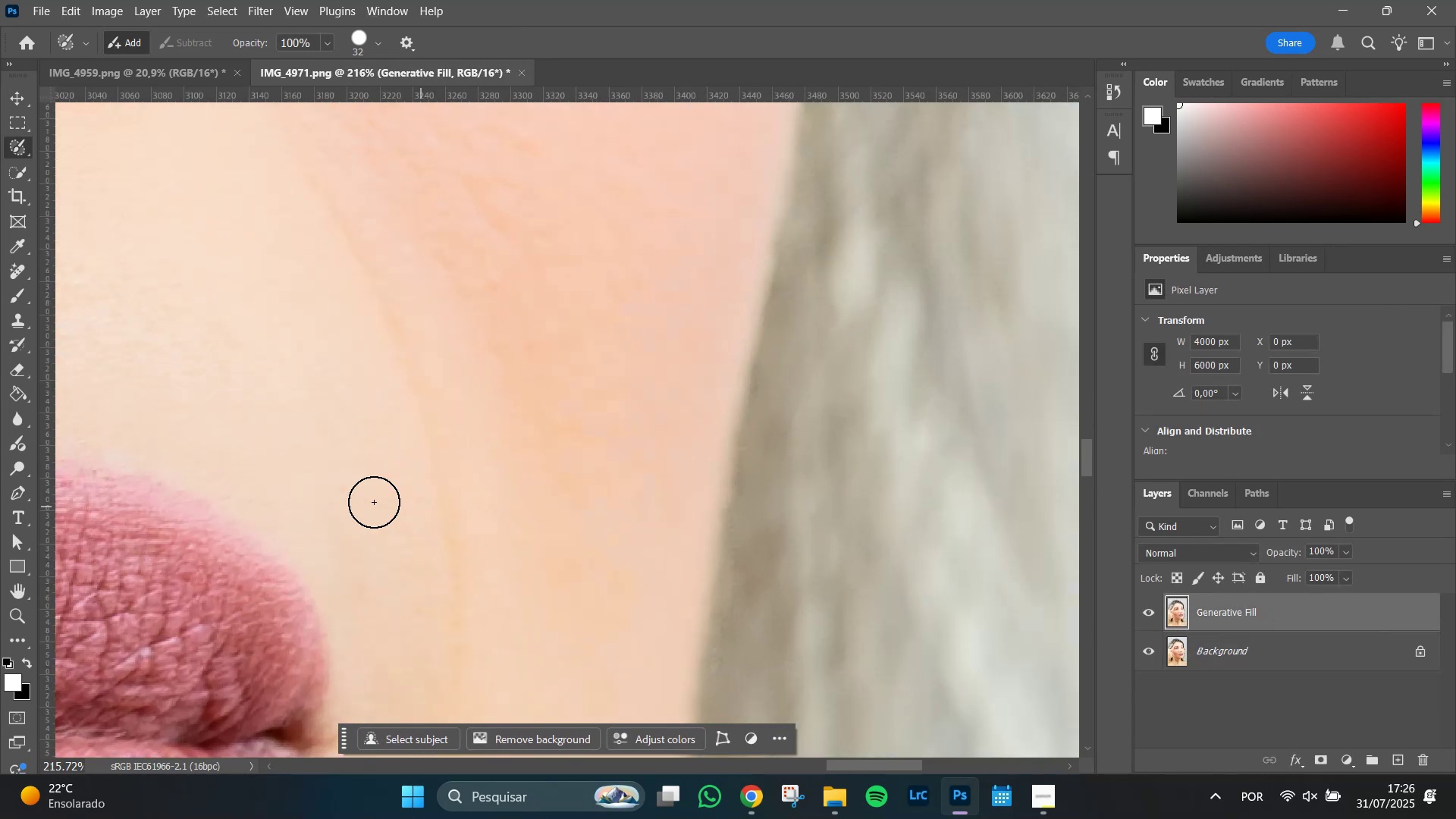 
hold_key(key=Space, duration=0.77)
 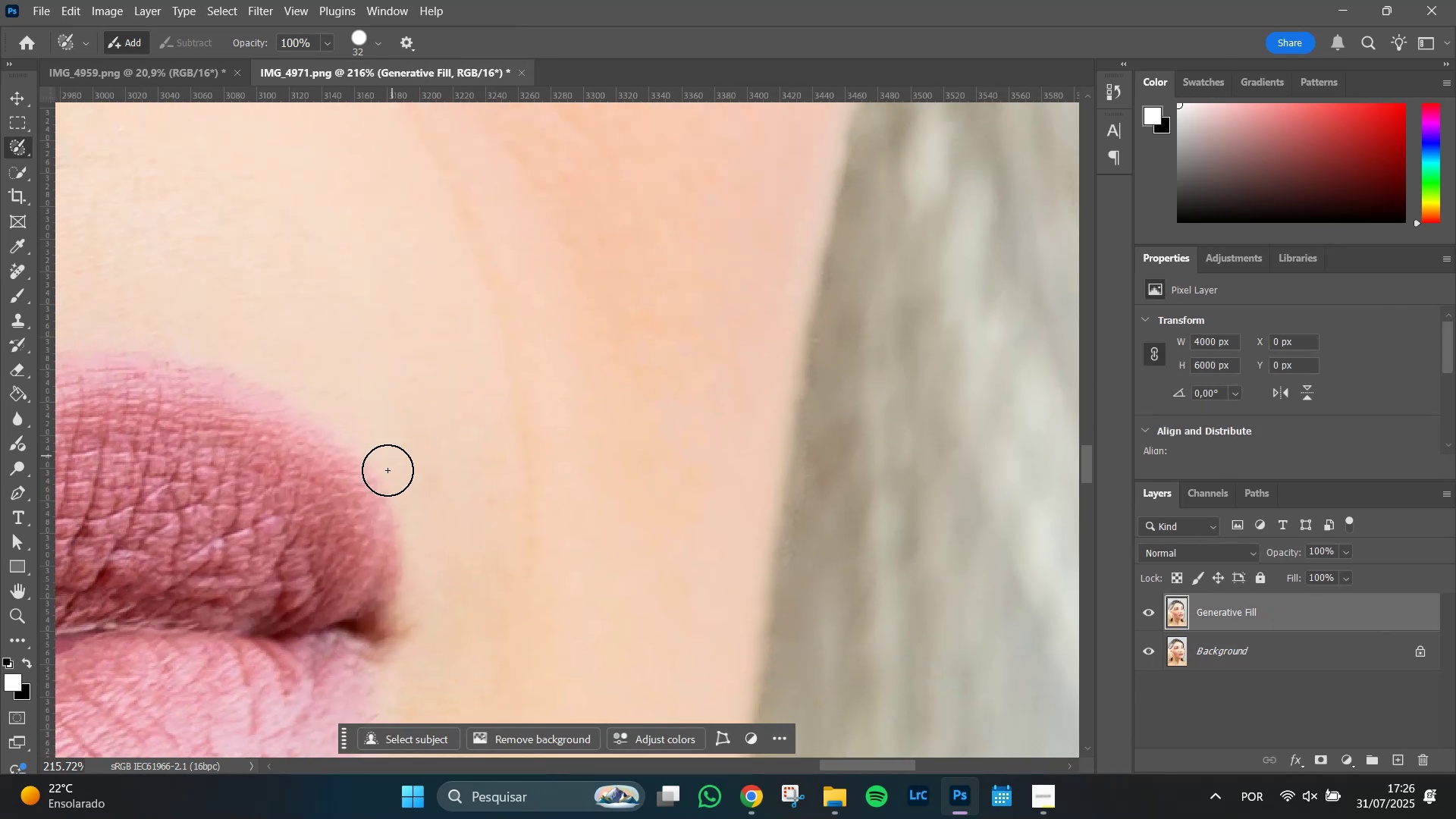 
key(J)
 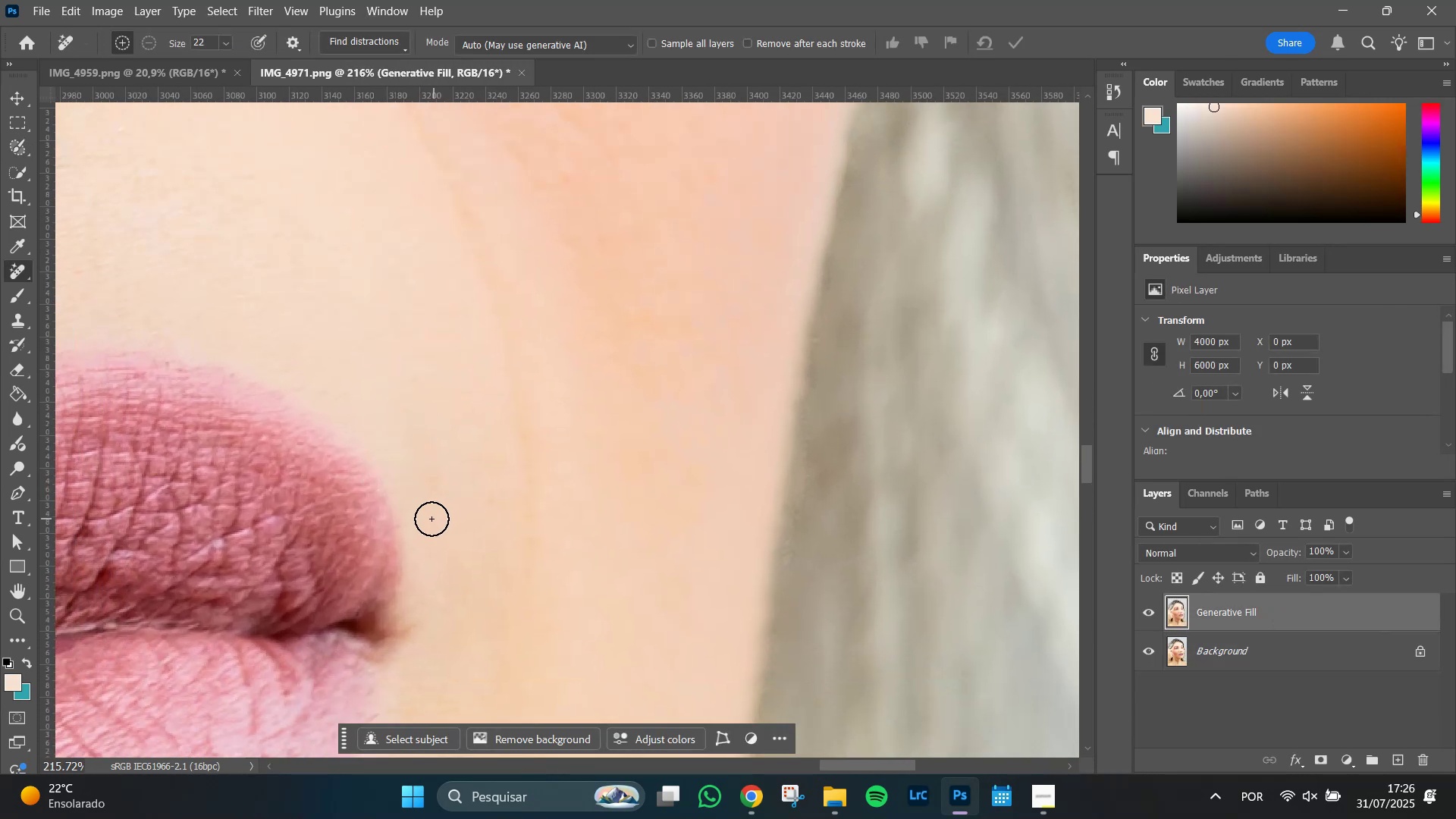 
hold_key(key=AltLeft, duration=0.37)
 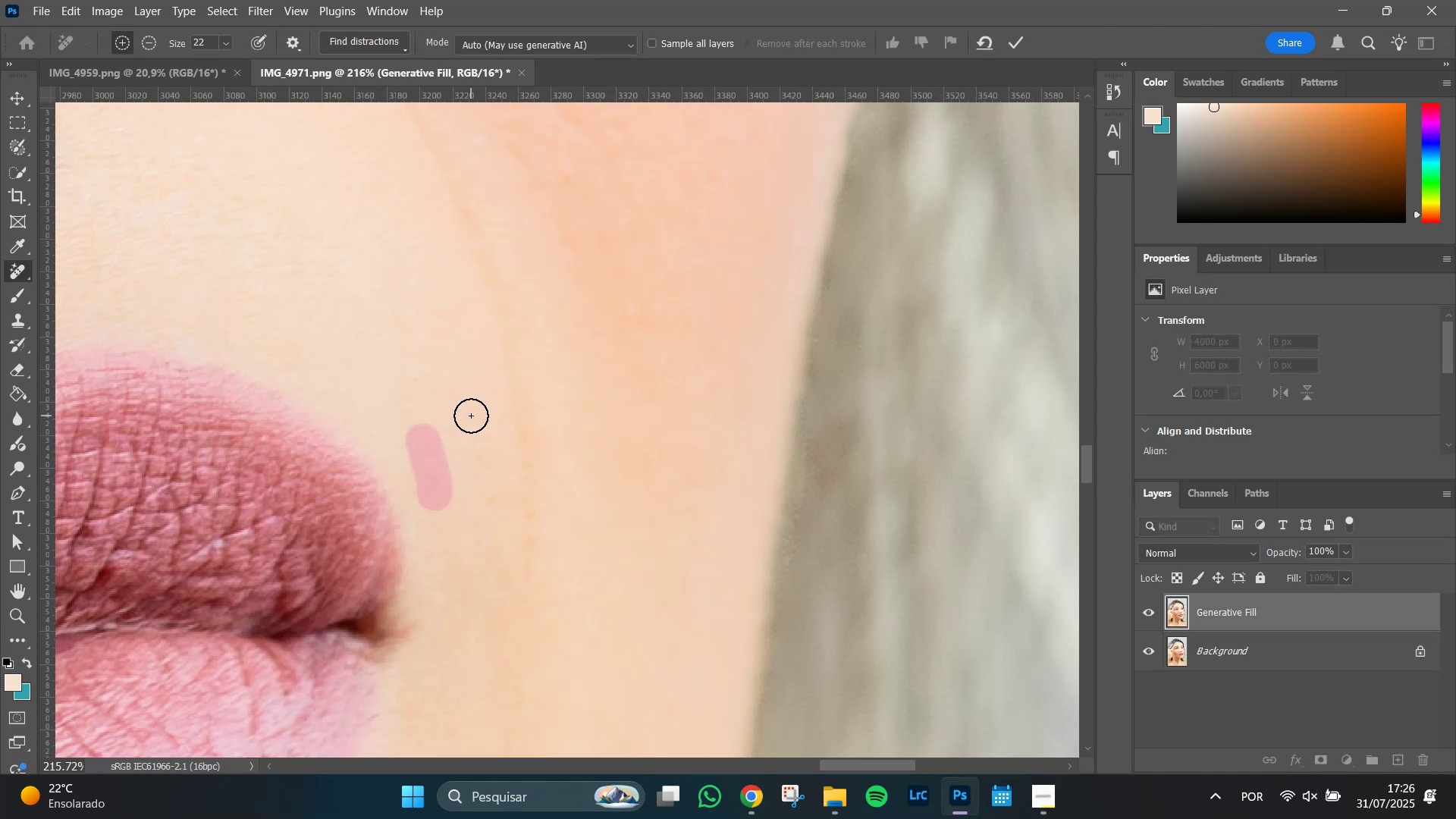 
key(Enter)
 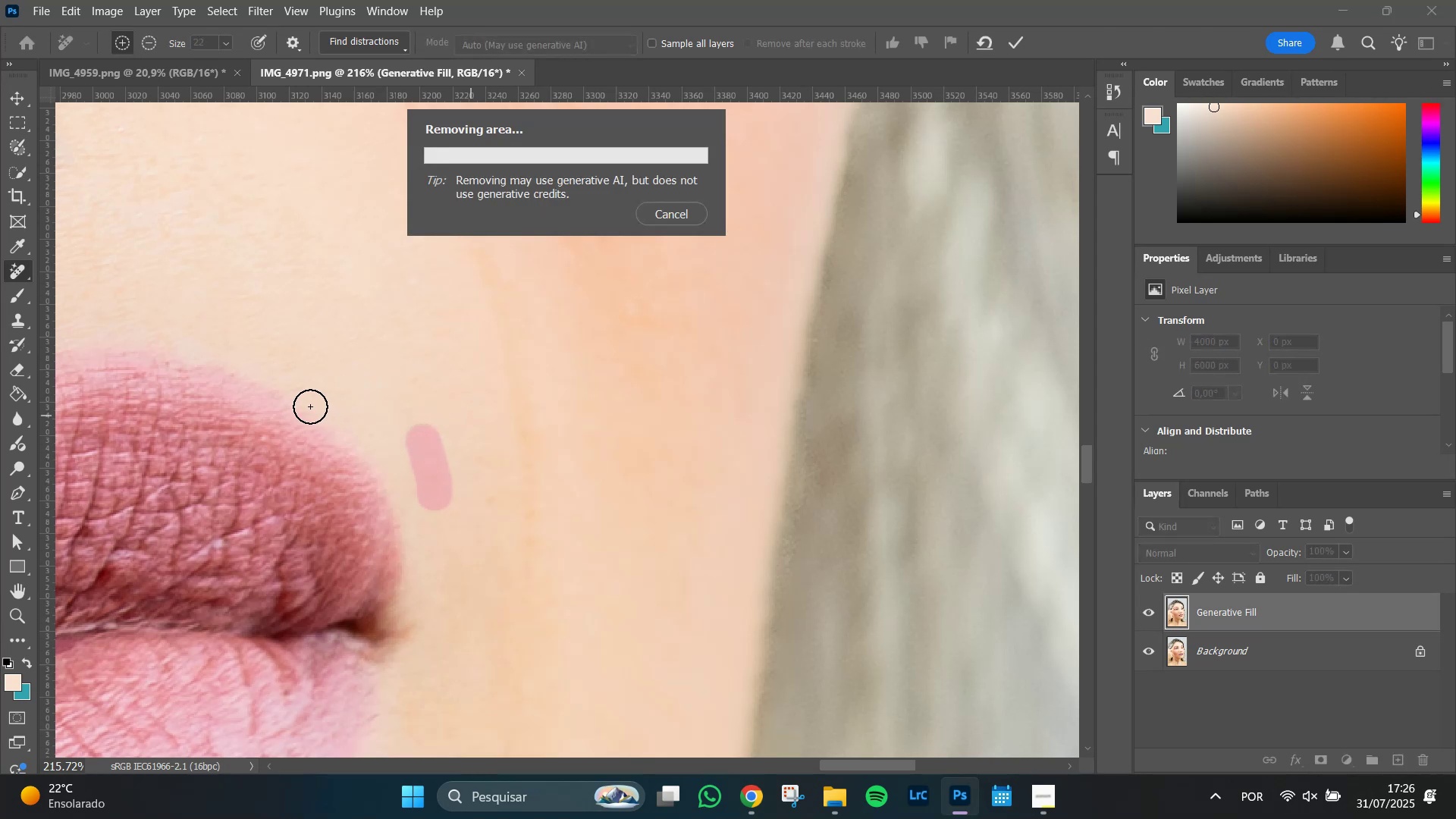 
wait(6.47)
 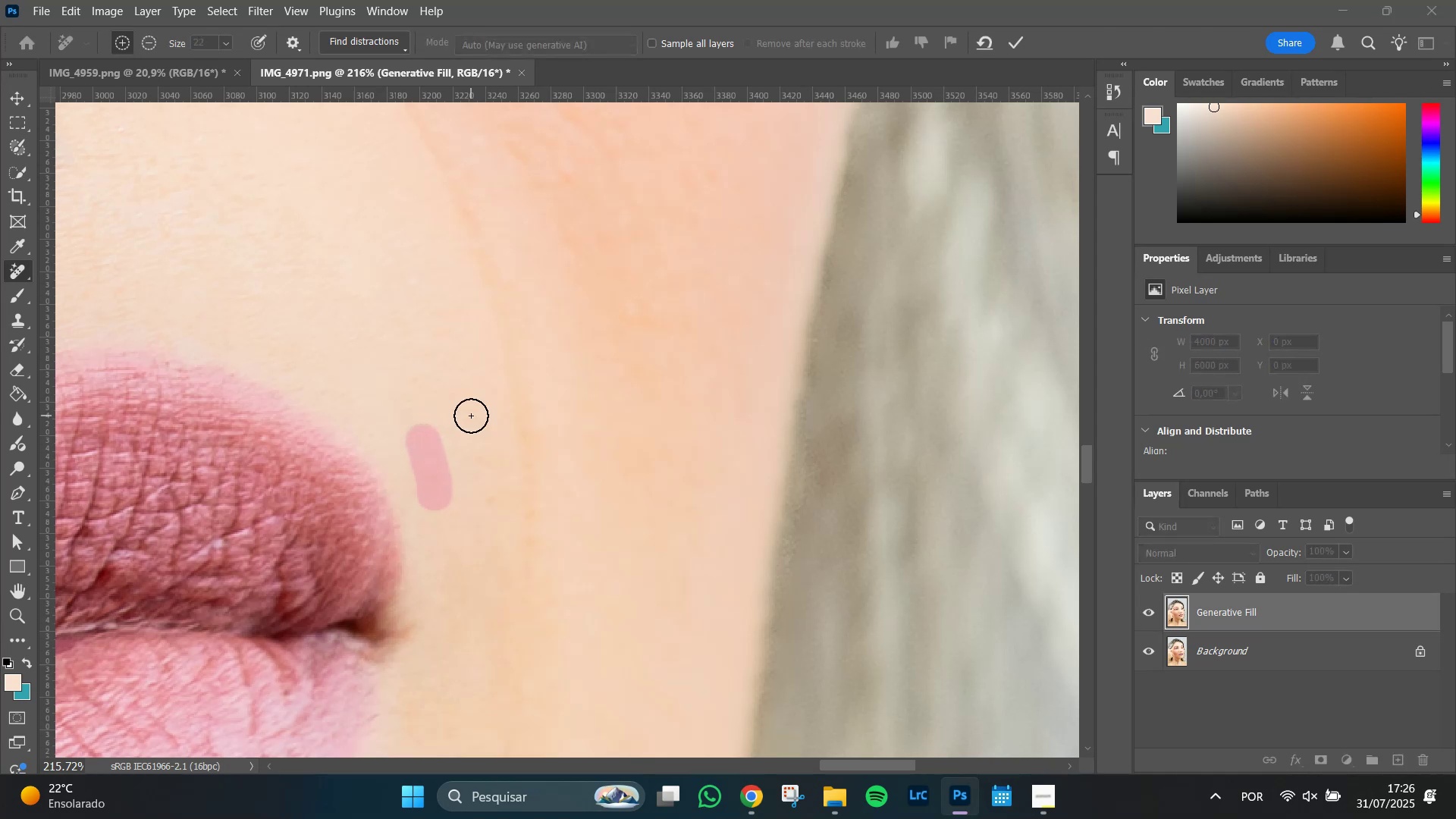 
hold_key(key=AltLeft, duration=0.72)
scroll: coordinate [308, 472], scroll_direction: down, amount: 9.0
 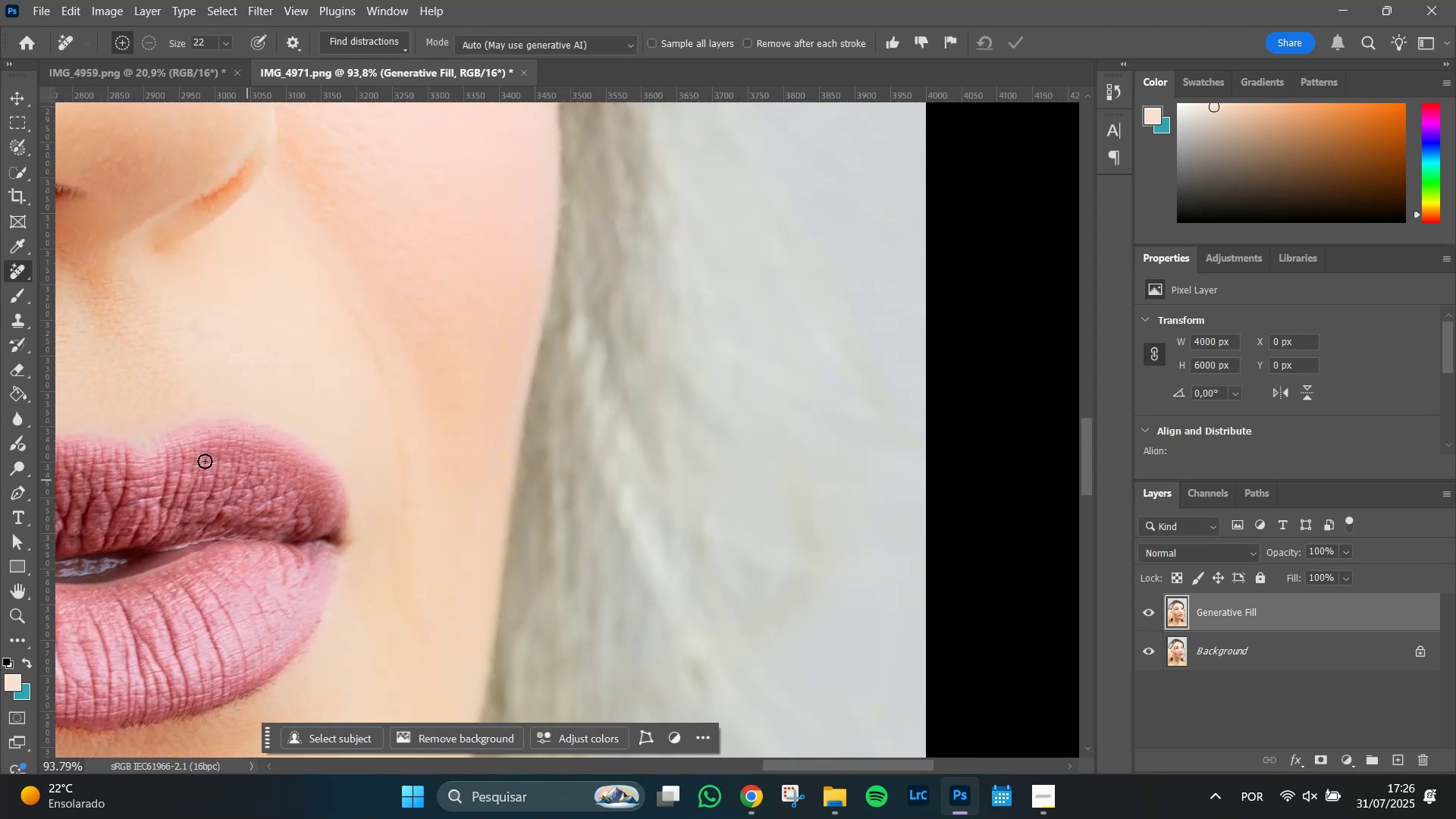 
hold_key(key=Space, duration=1.51)
 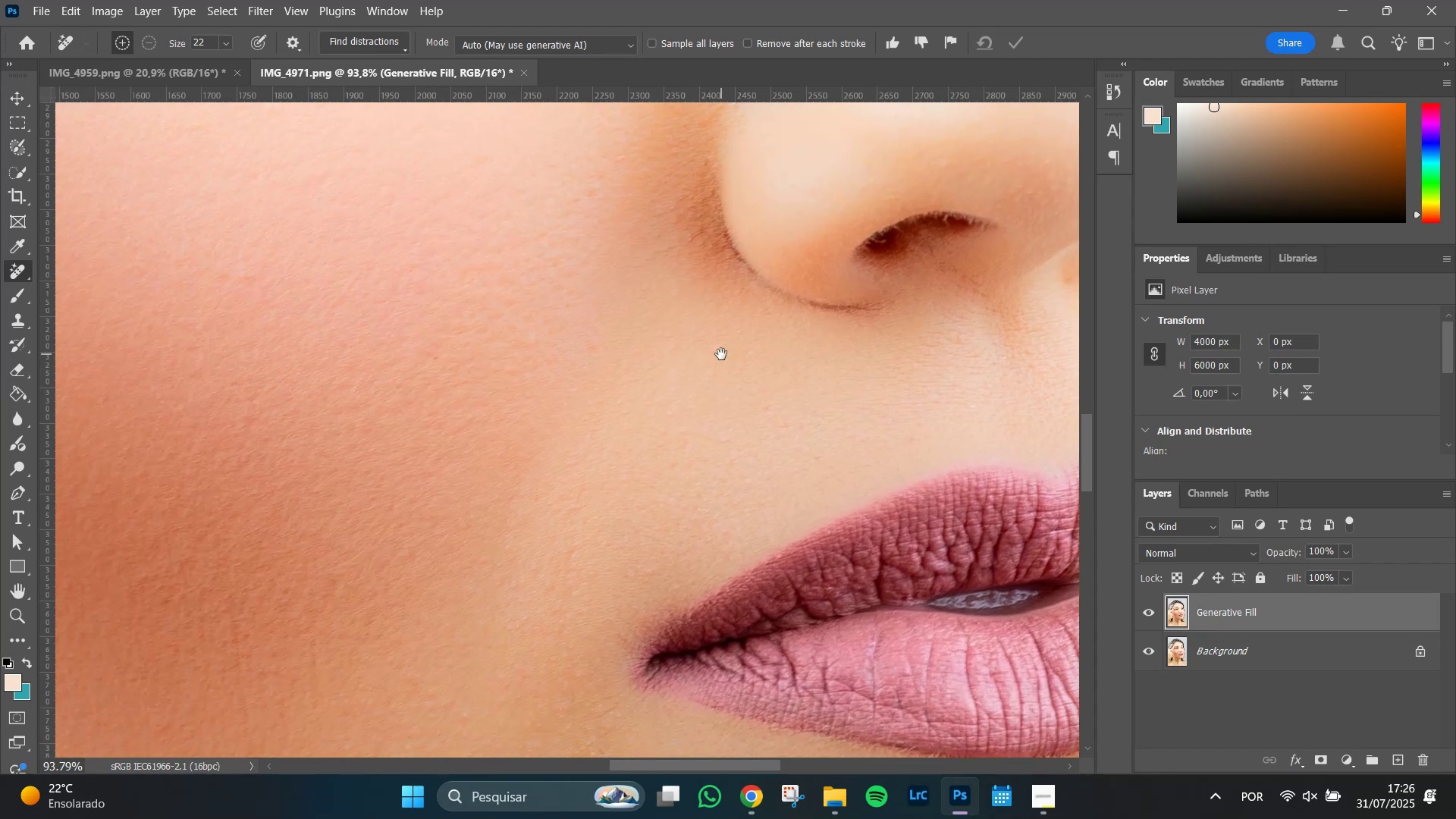 
hold_key(key=Space, duration=0.66)
 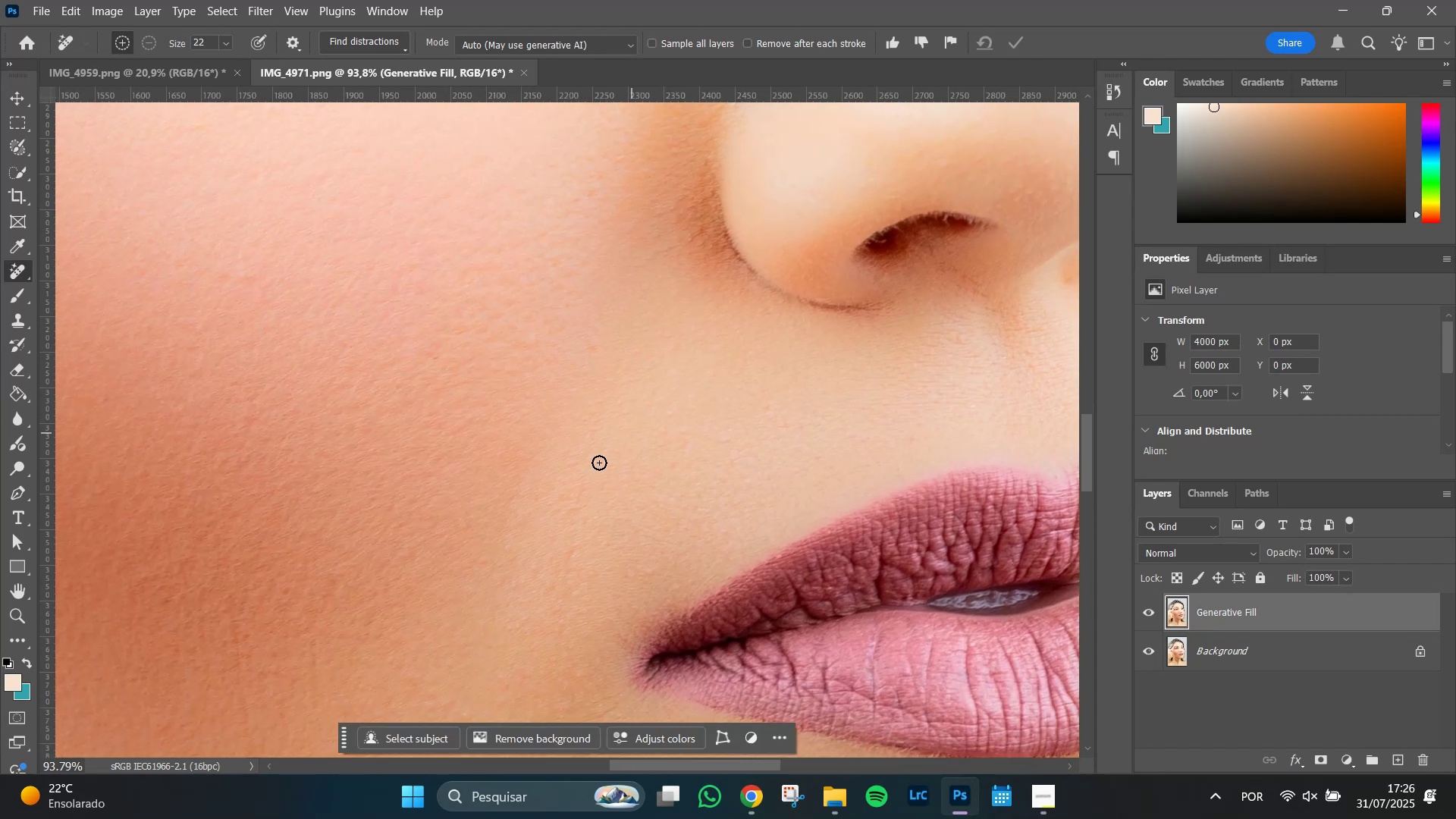 
hold_key(key=AltLeft, duration=1.51)
scroll: coordinate [552, 497], scroll_direction: down, amount: 11.0
 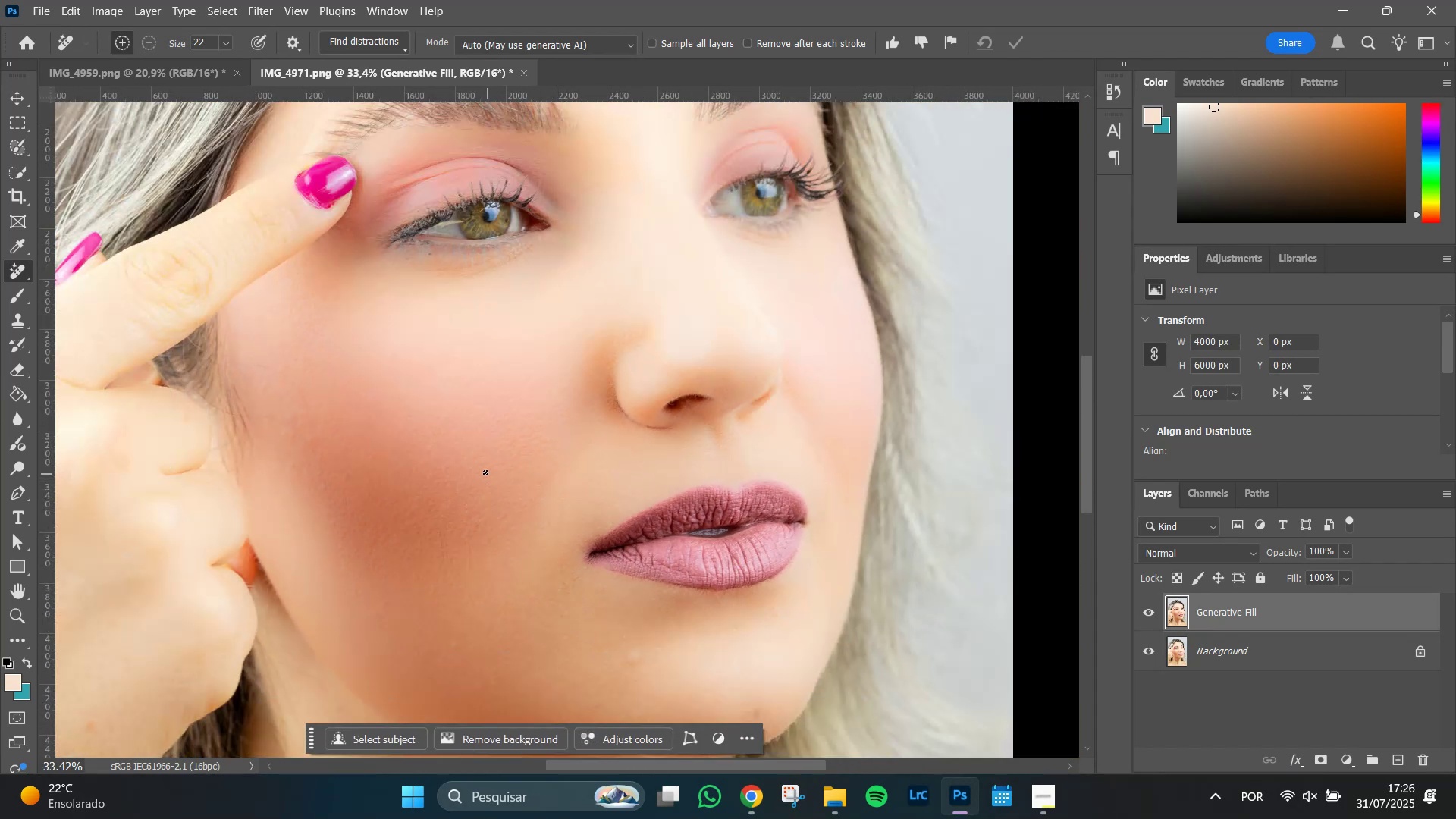 
key(Space)
 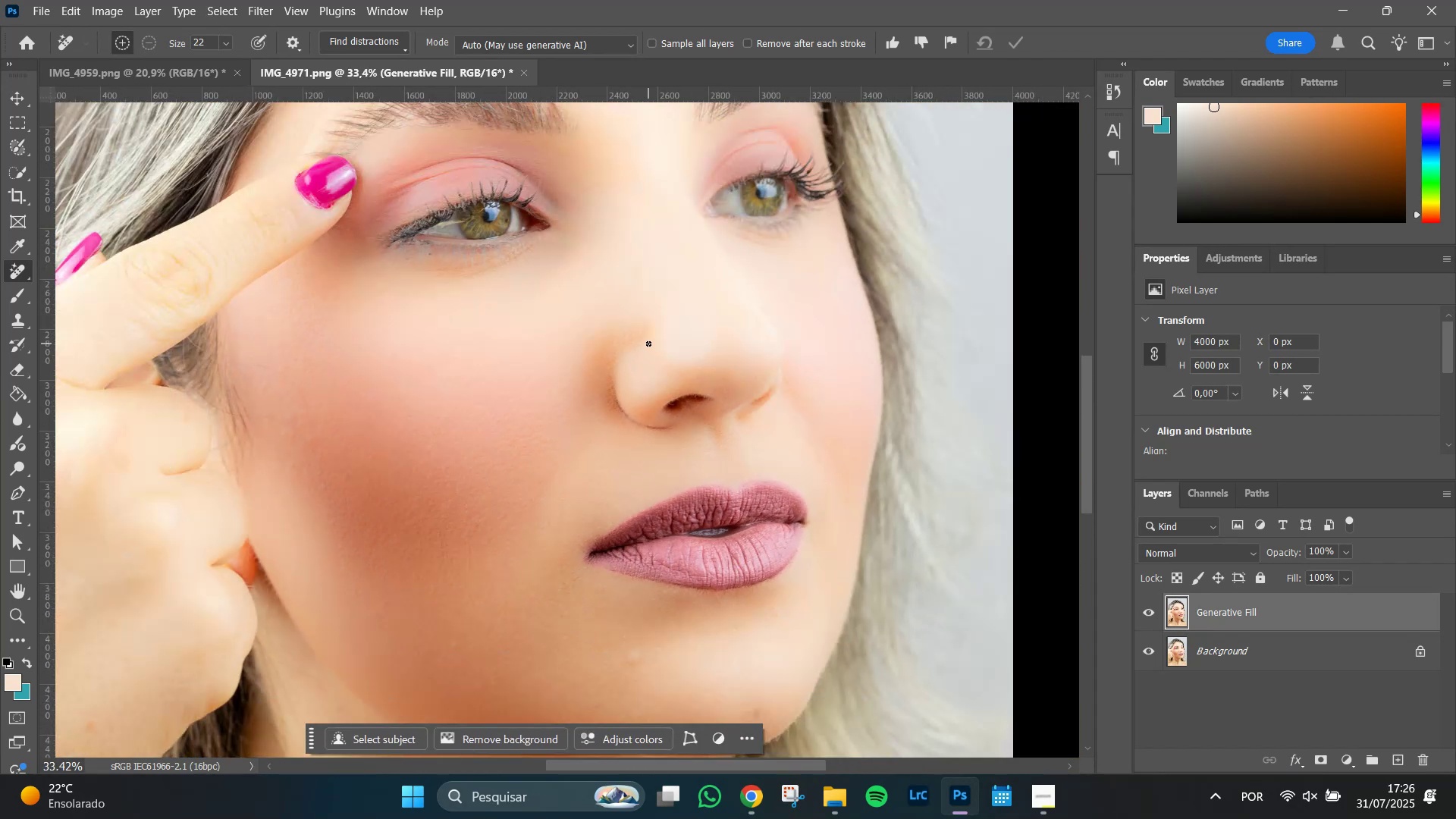 
hold_key(key=AltLeft, duration=1.51)
scroll: coordinate [648, 345], scroll_direction: up, amount: 9.0
 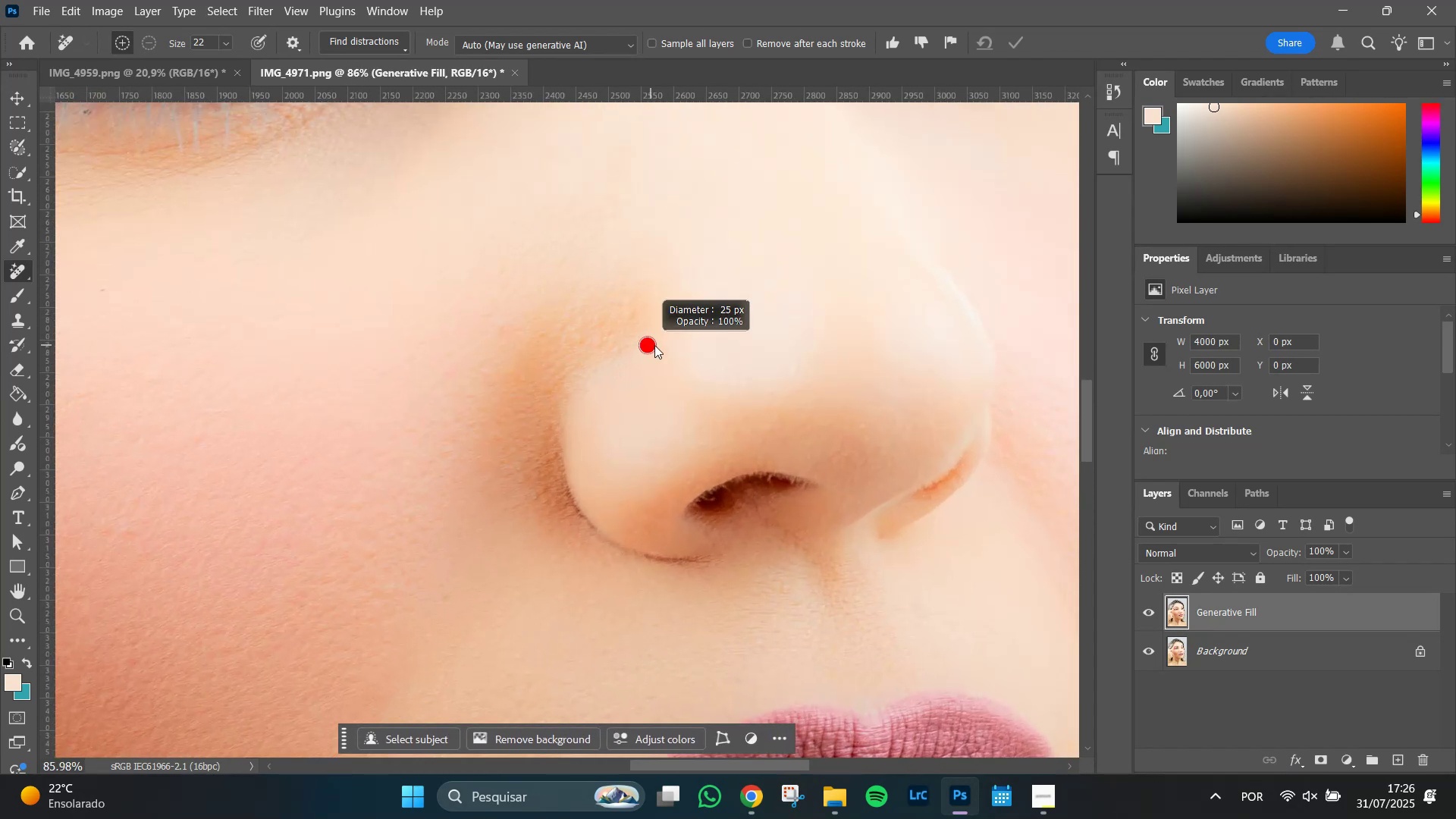 
hold_key(key=AltLeft, duration=0.49)
 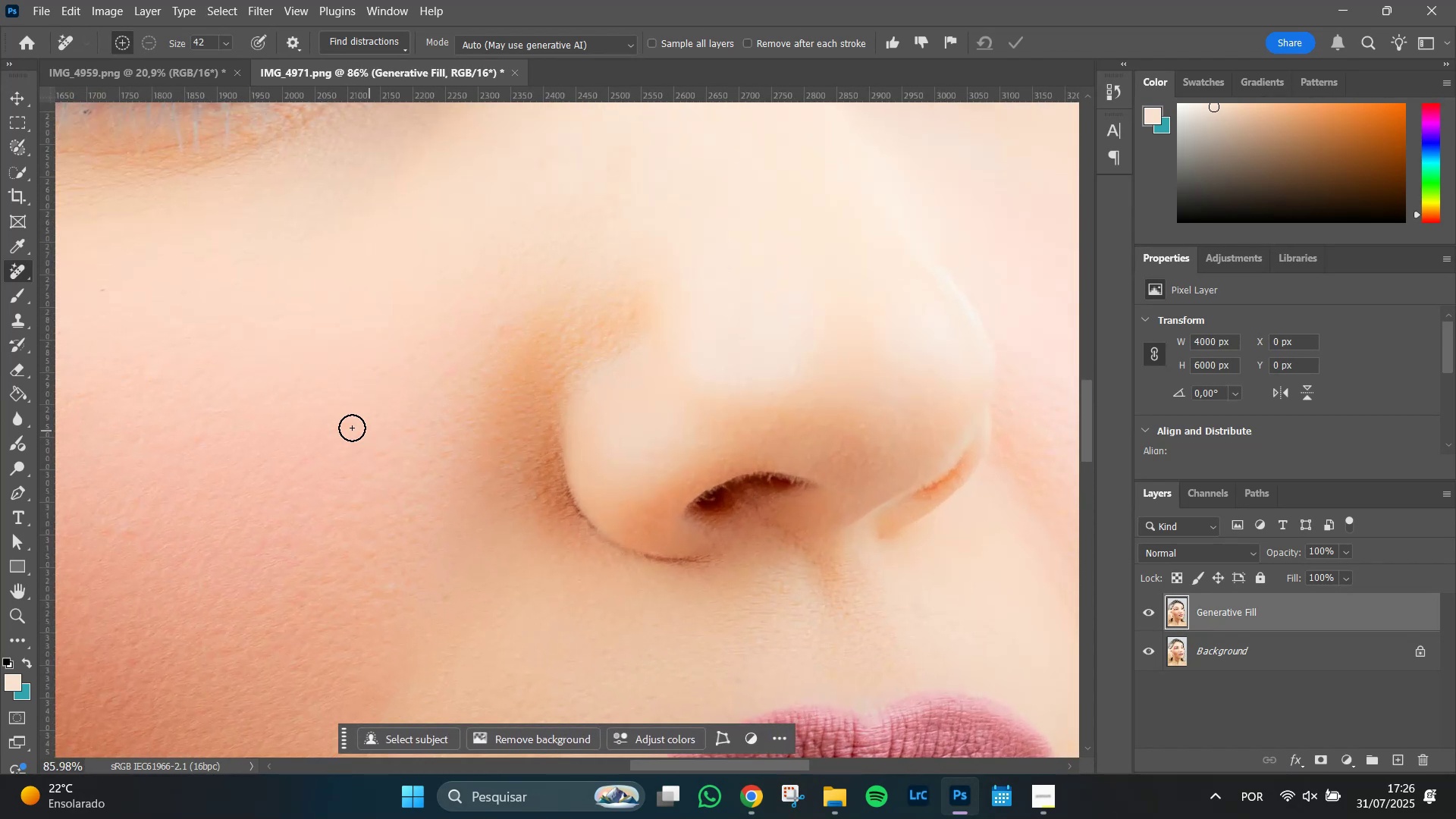 
hold_key(key=AltLeft, duration=0.76)
scroll: coordinate [342, 432], scroll_direction: down, amount: 11.0
 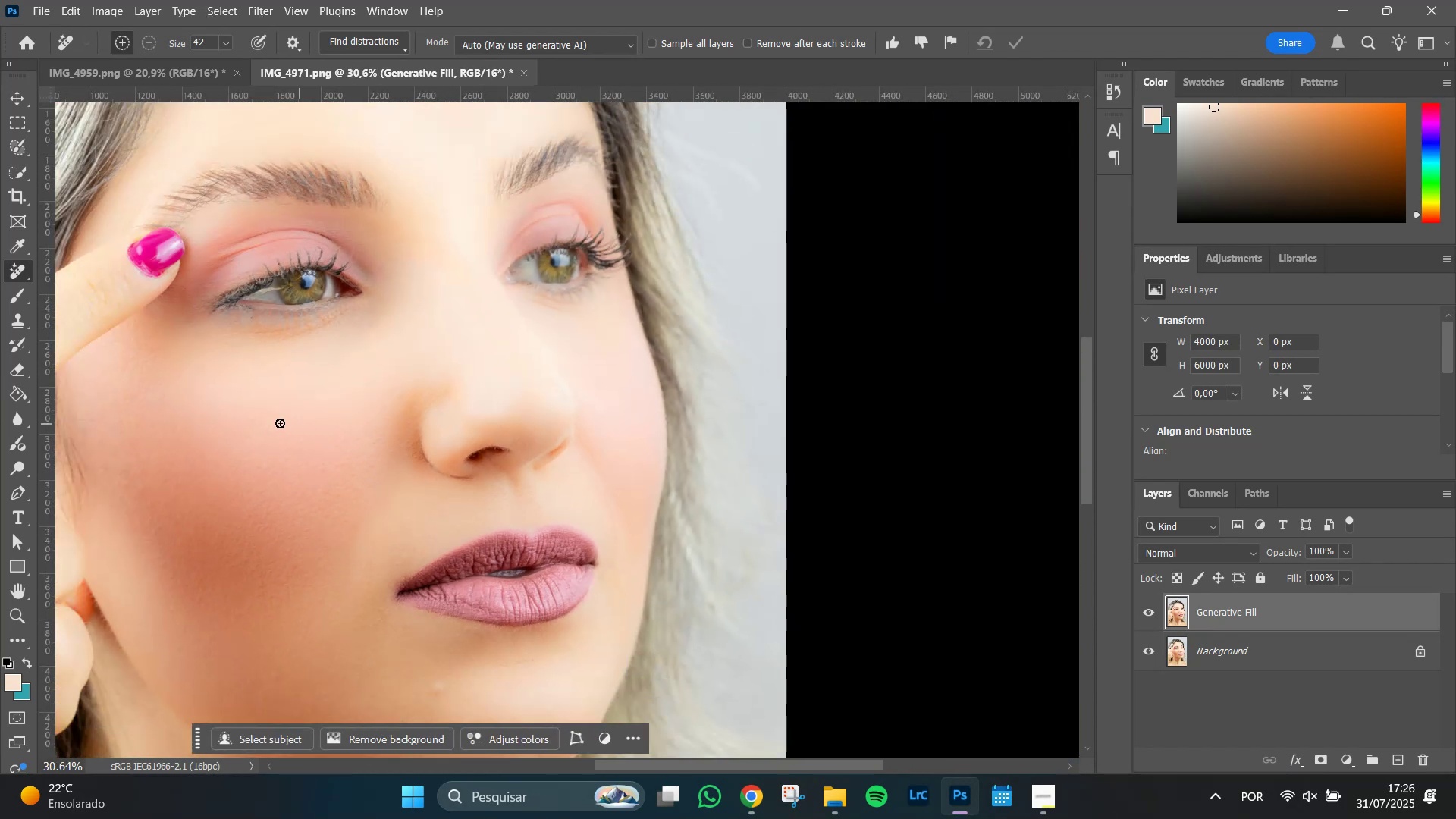 
hold_key(key=Space, duration=1.51)
 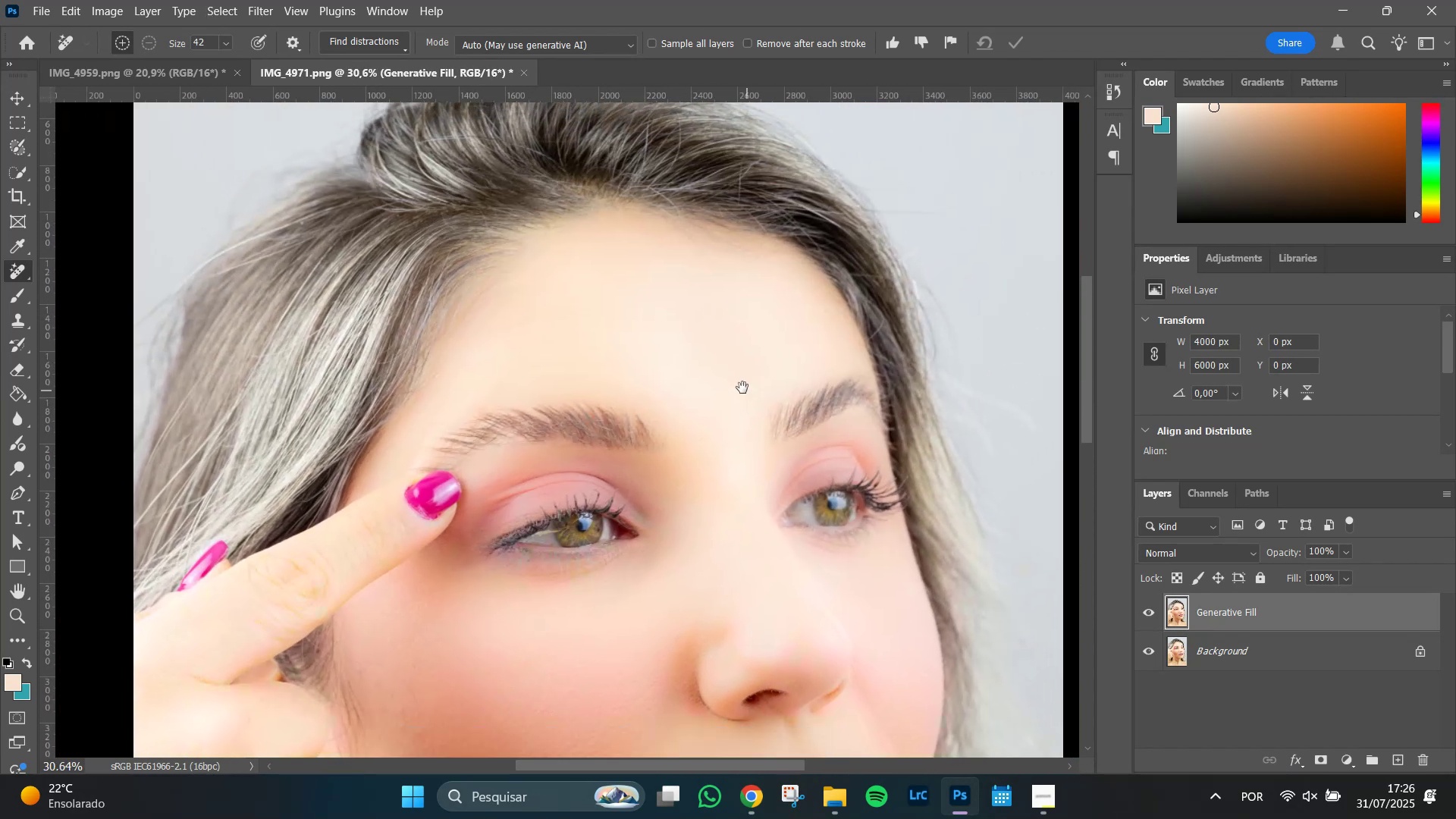 
hold_key(key=Space, duration=1.5)
 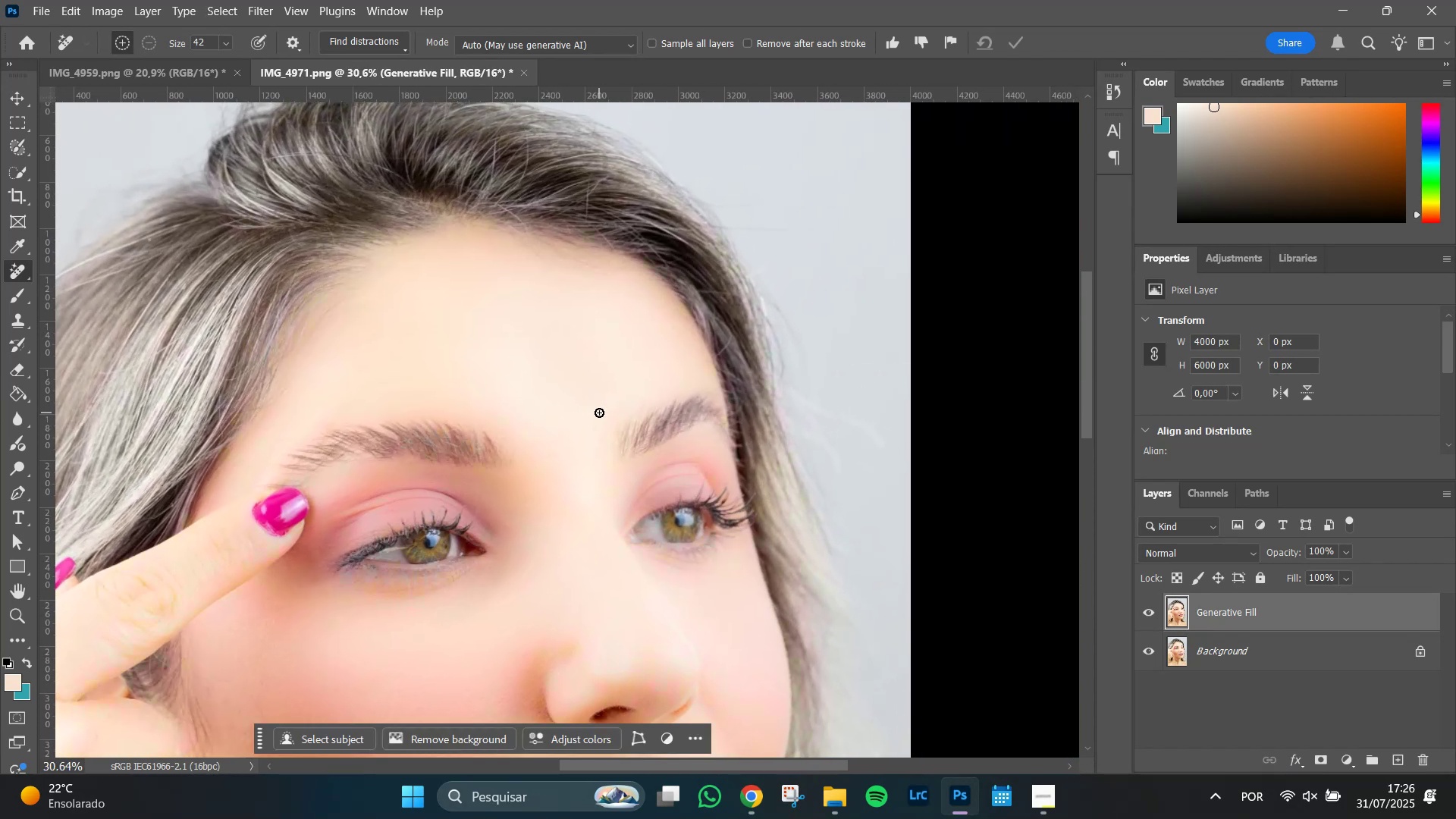 
hold_key(key=AltLeft, duration=1.16)
scroll: coordinate [599, 413], scroll_direction: up, amount: 15.0
 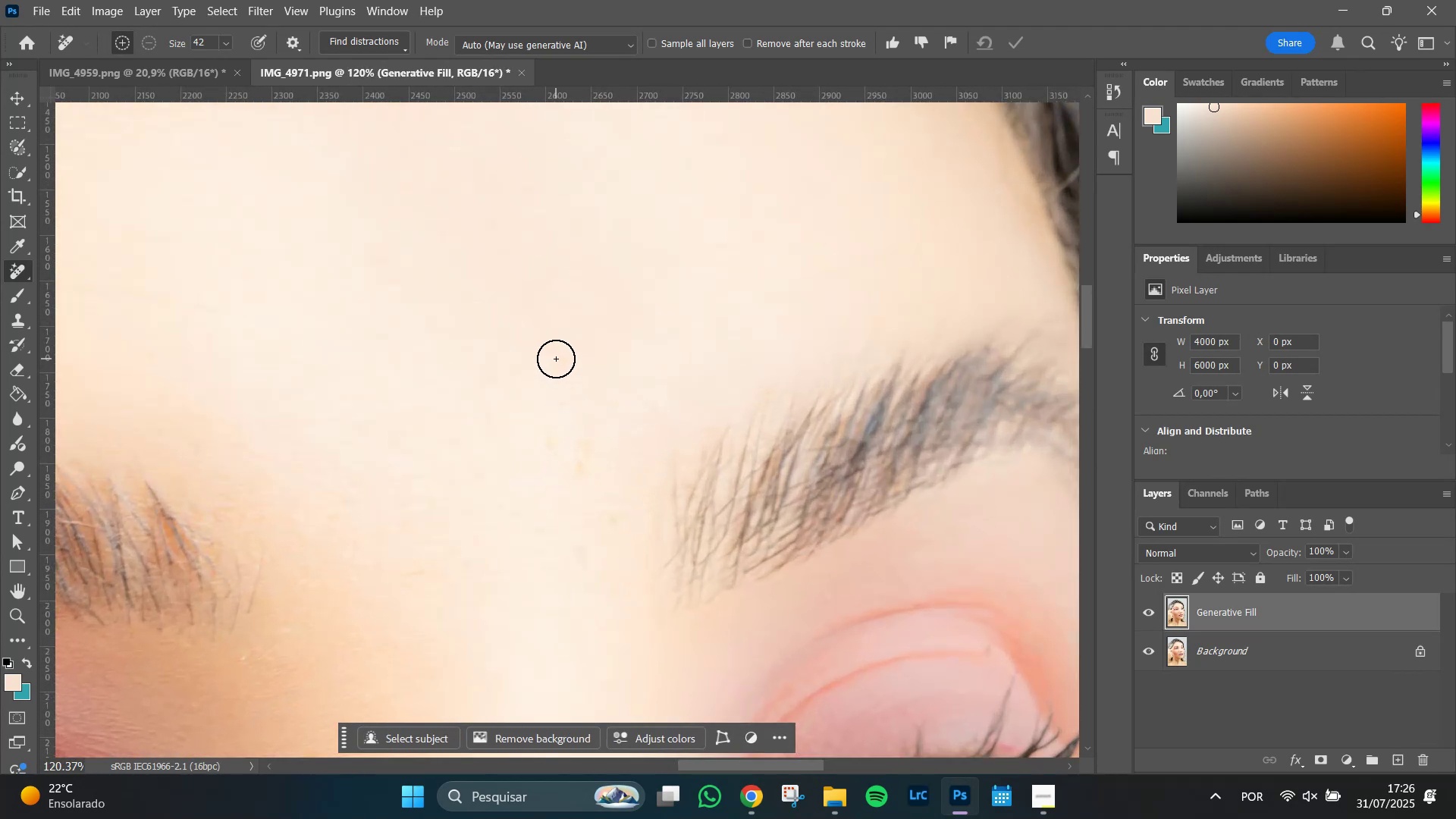 
left_click([557, 359])
 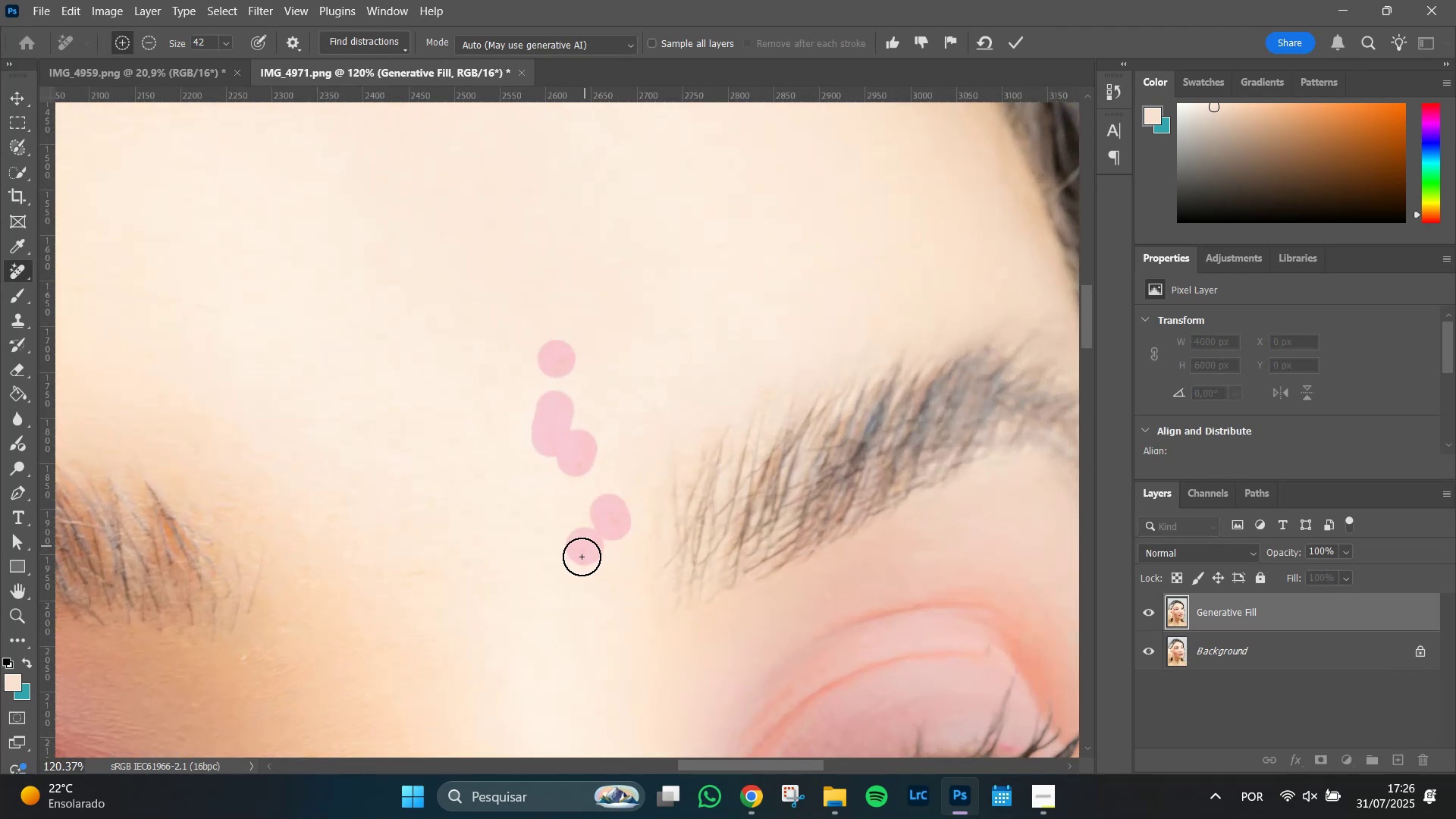 
wait(5.06)
 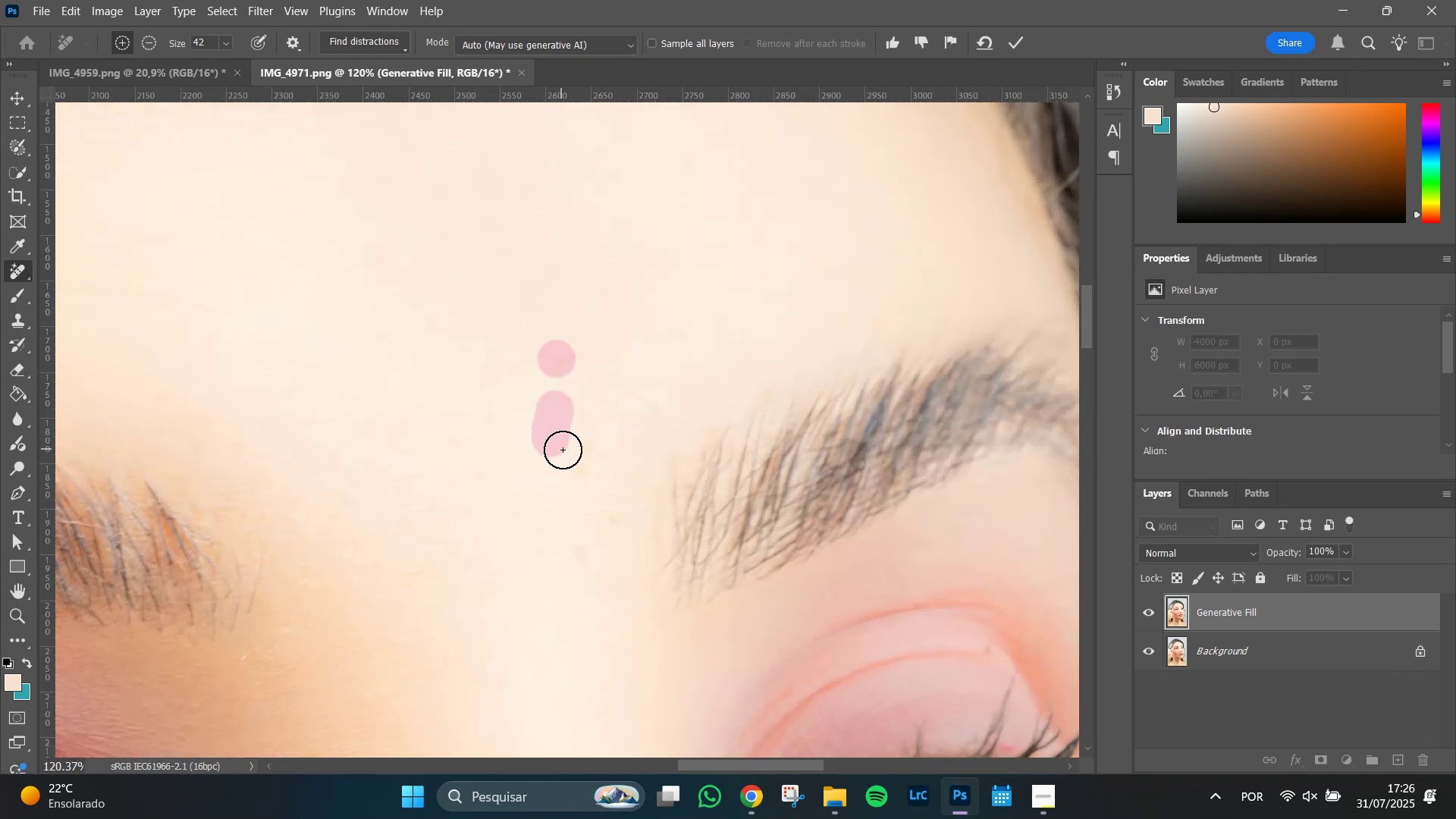 
key(Enter)
 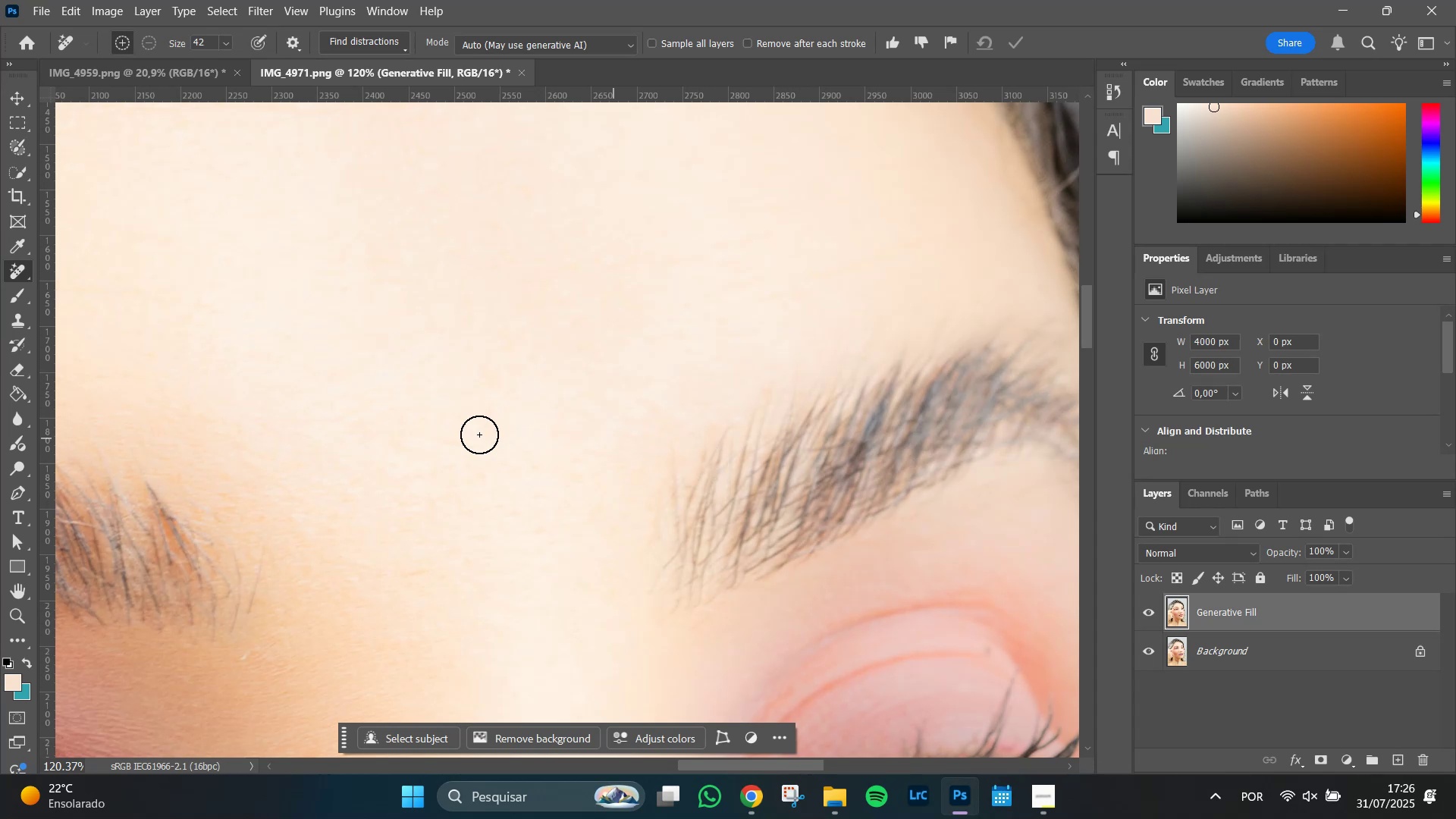 
hold_key(key=Space, duration=1.1)
 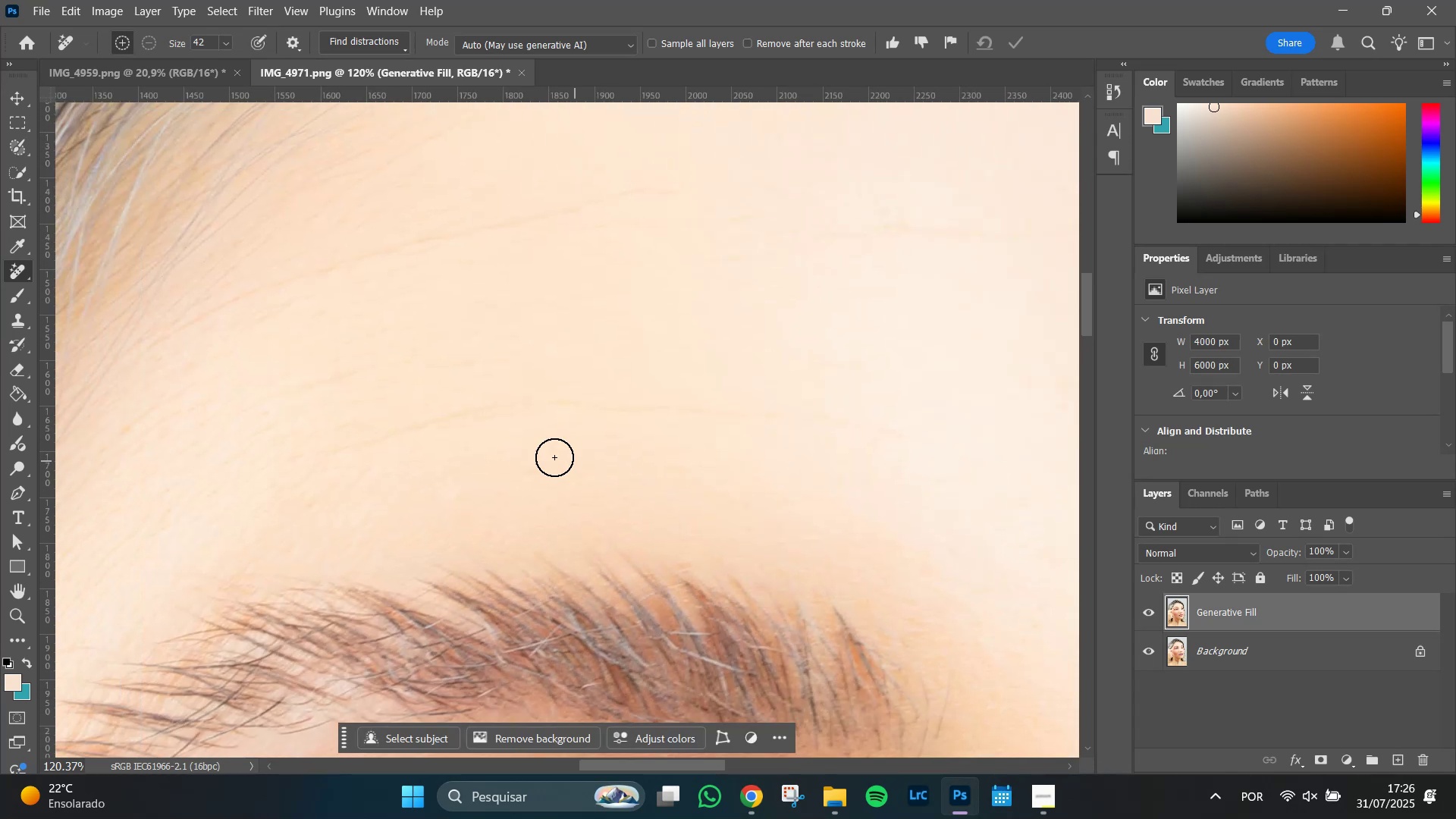 
hold_key(key=AltLeft, duration=1.2)
scroll: coordinate [544, 455], scroll_direction: down, amount: 13.0
 